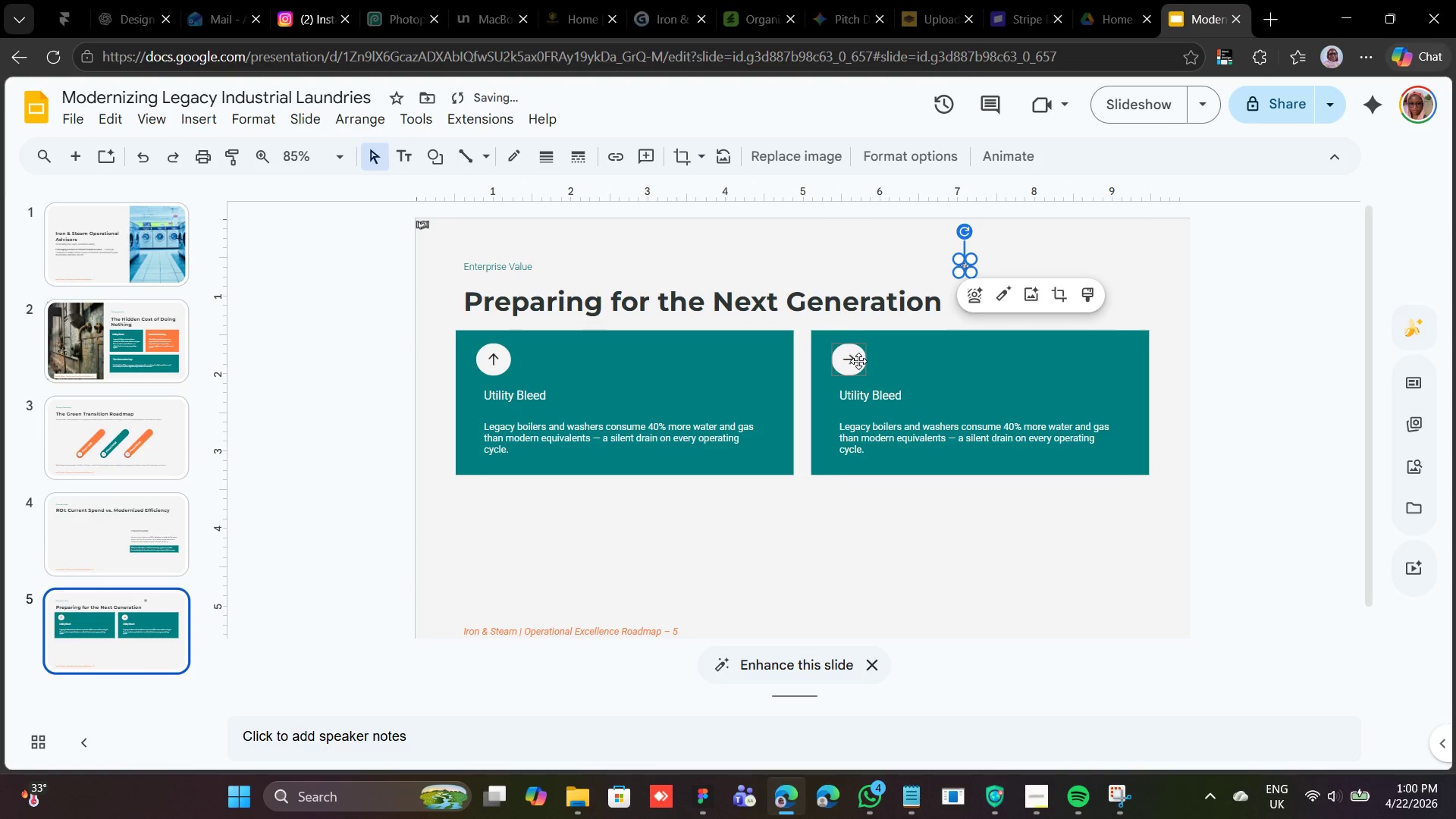 
double_click([858, 361])
 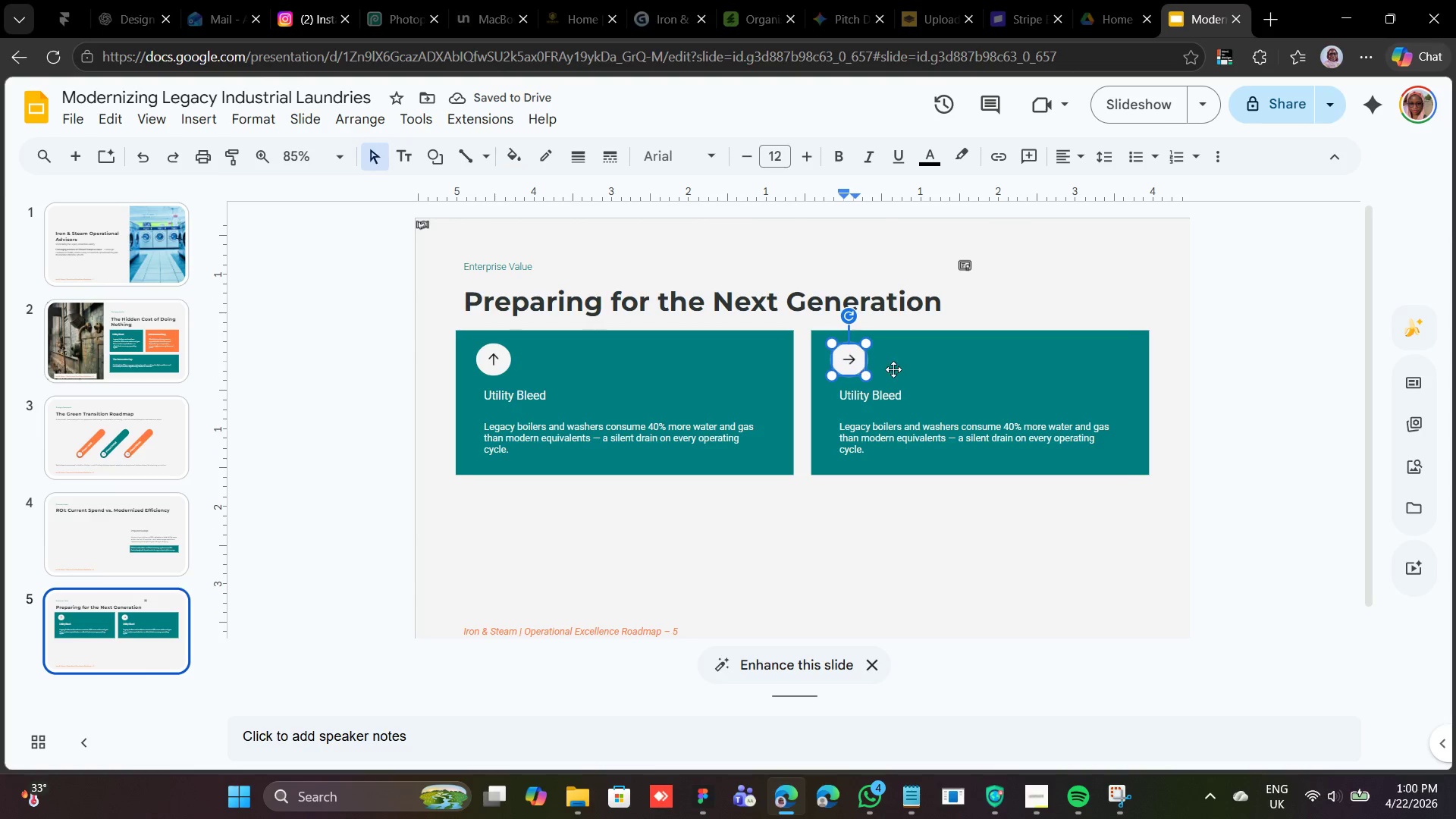 
left_click([893, 369])
 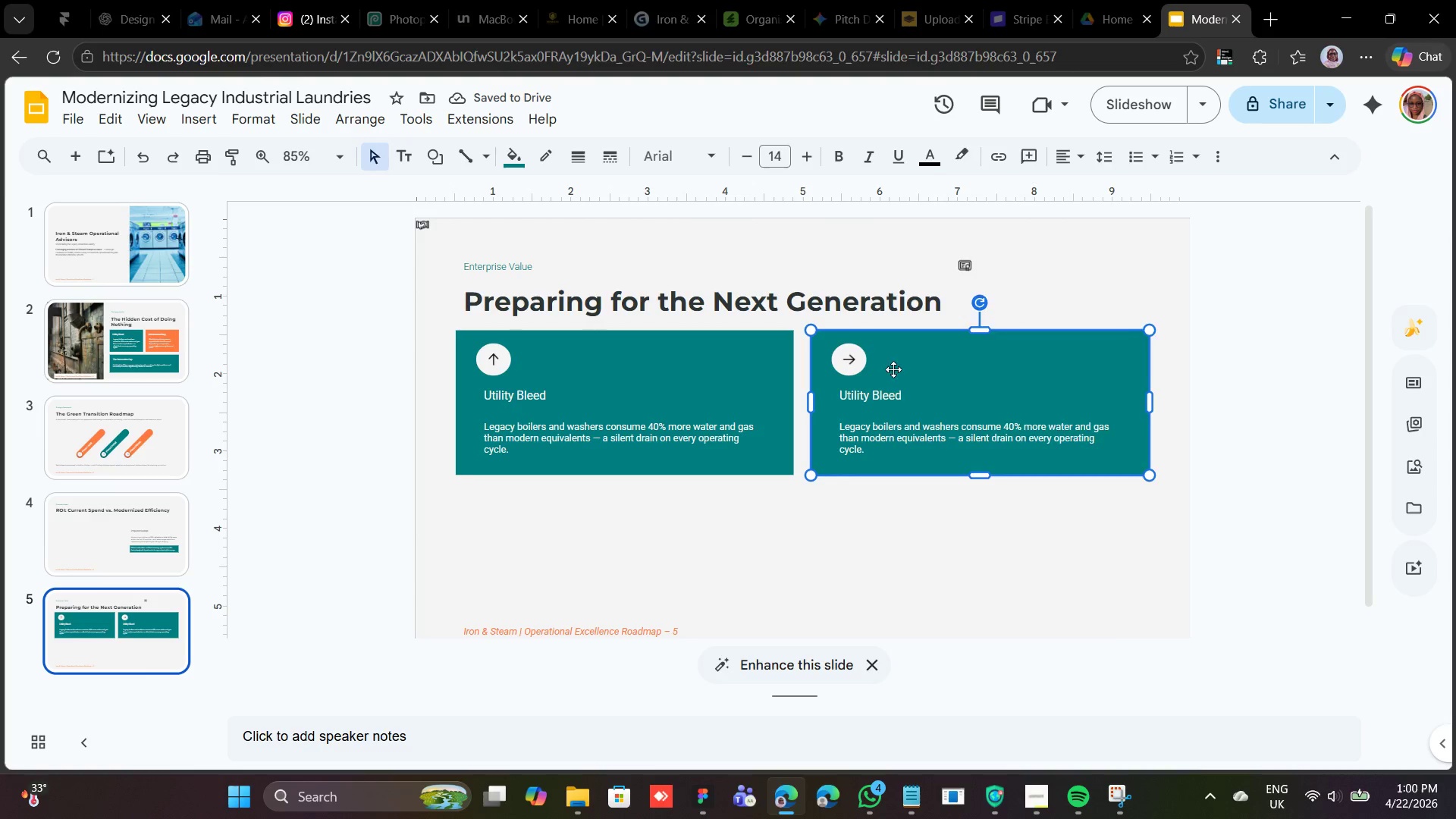 
right_click([893, 369])
 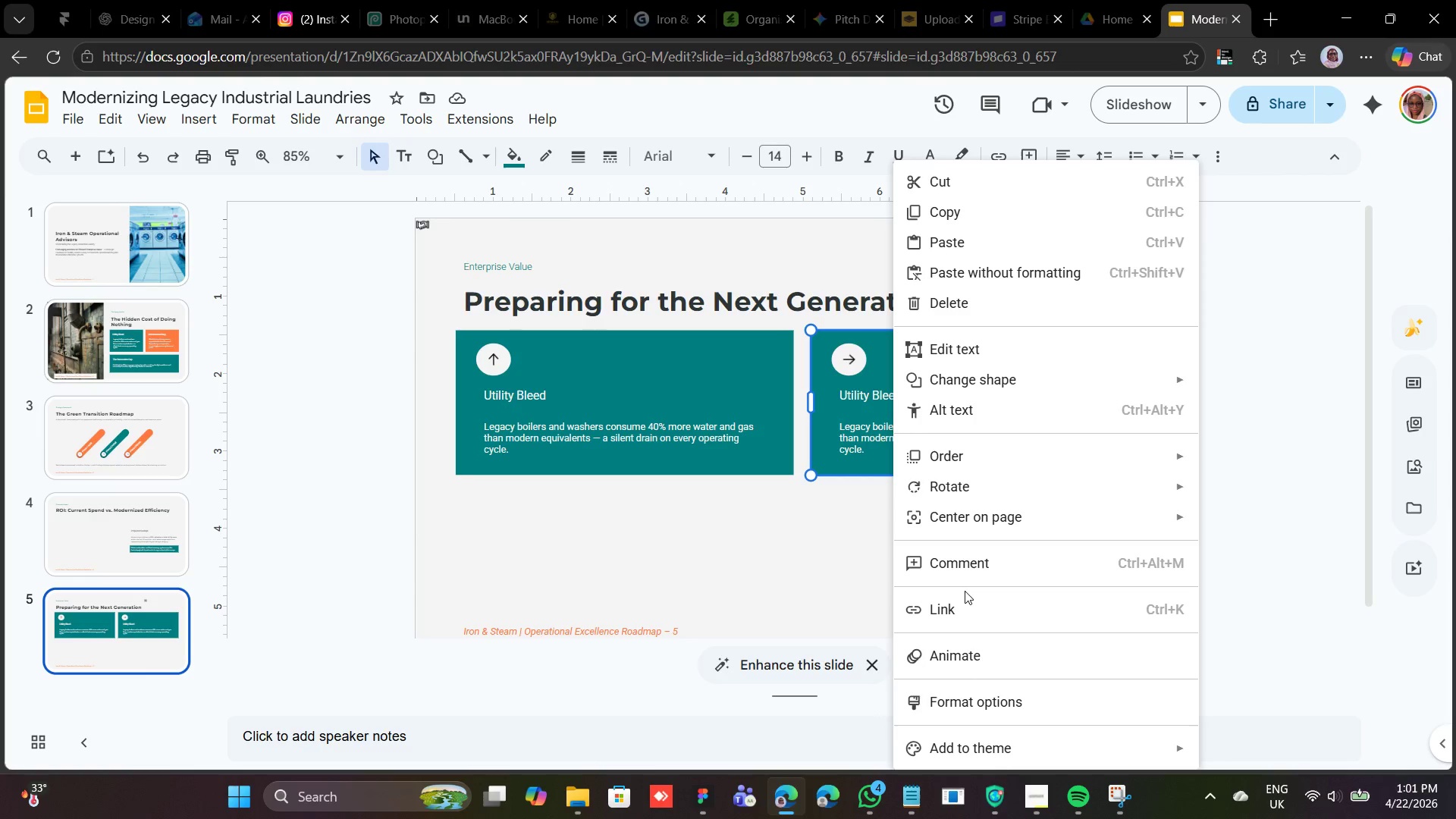 
wait(6.7)
 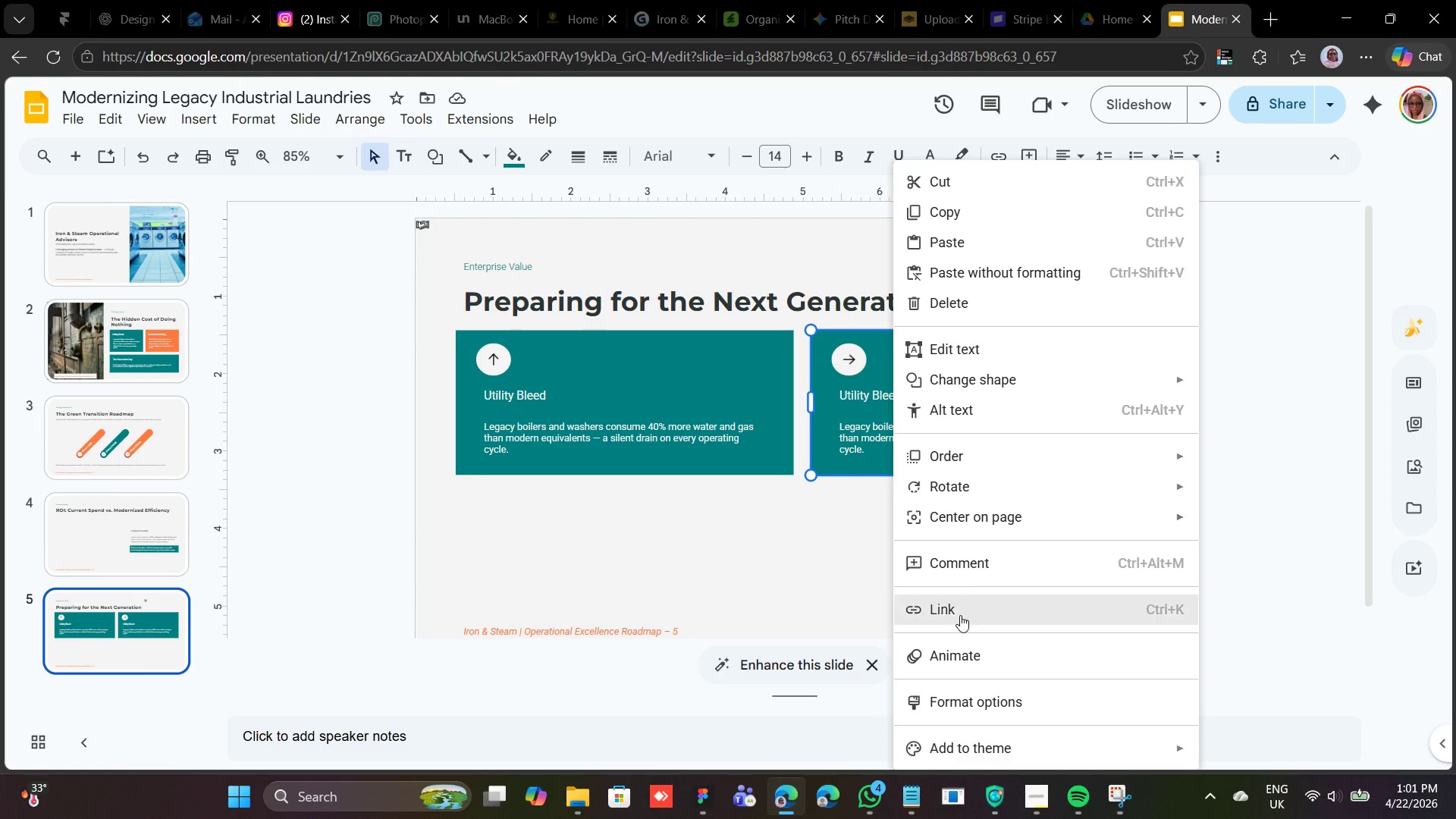 
left_click([859, 441])
 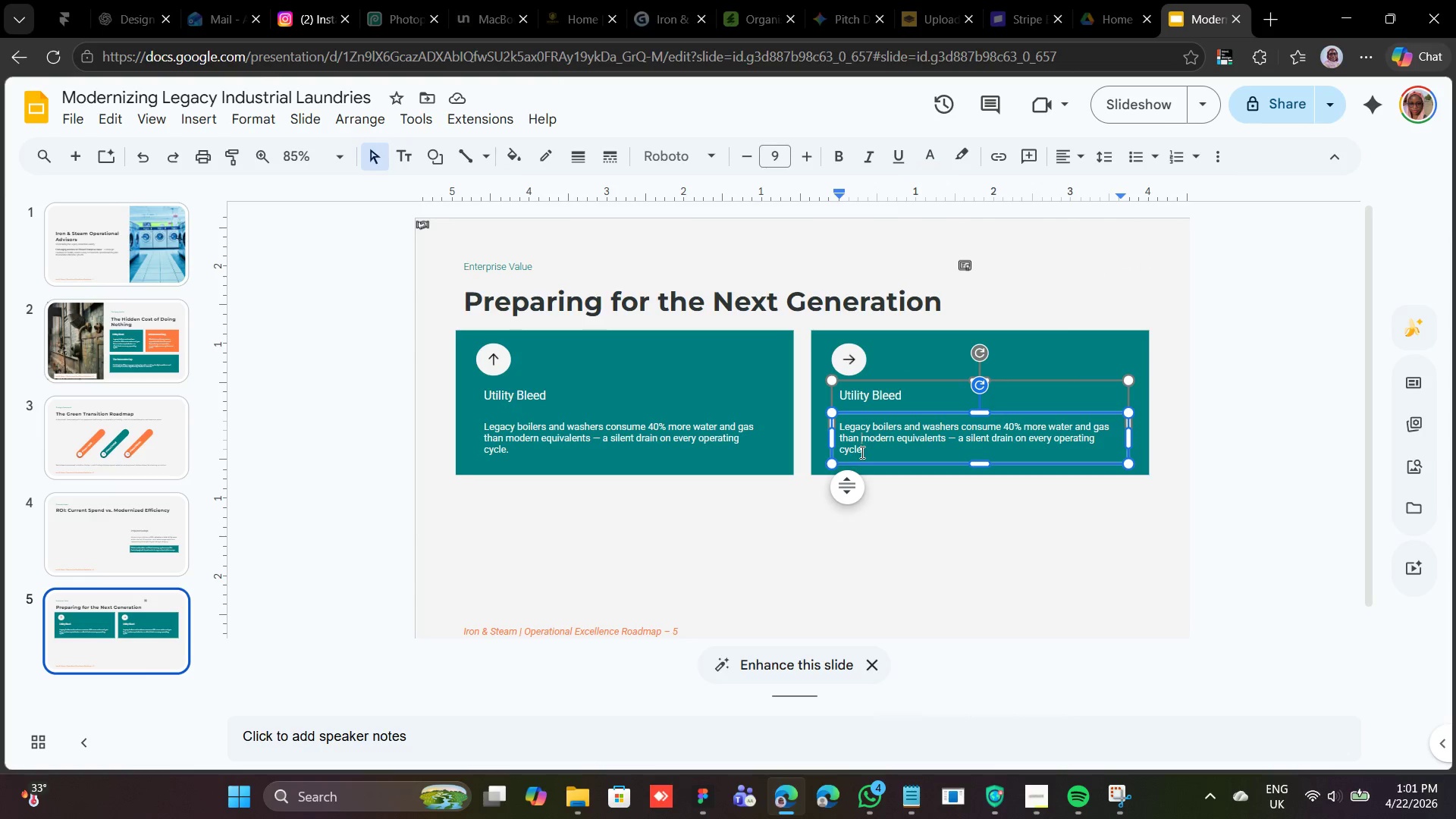 
right_click([859, 452])
 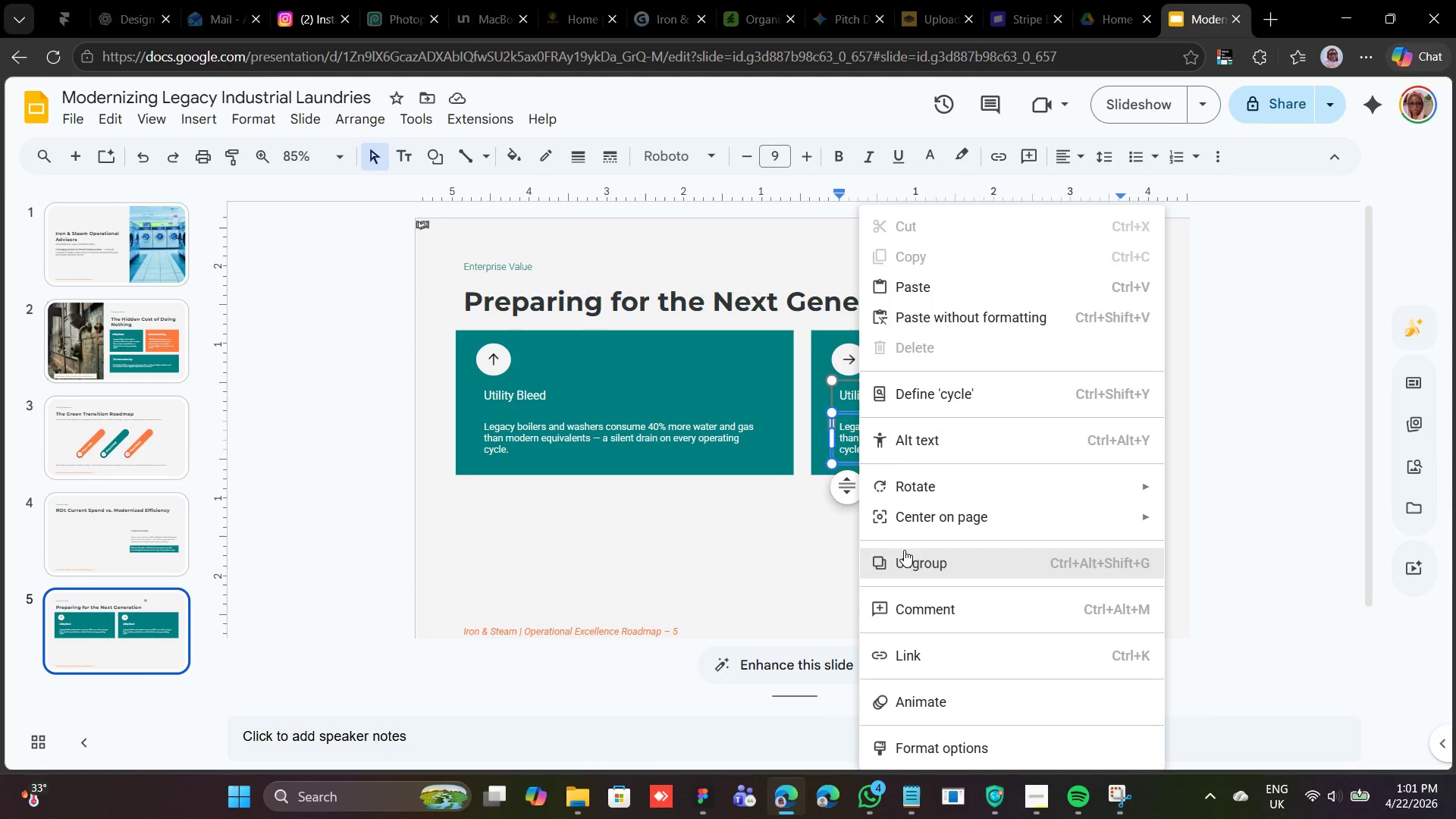 
left_click([905, 560])
 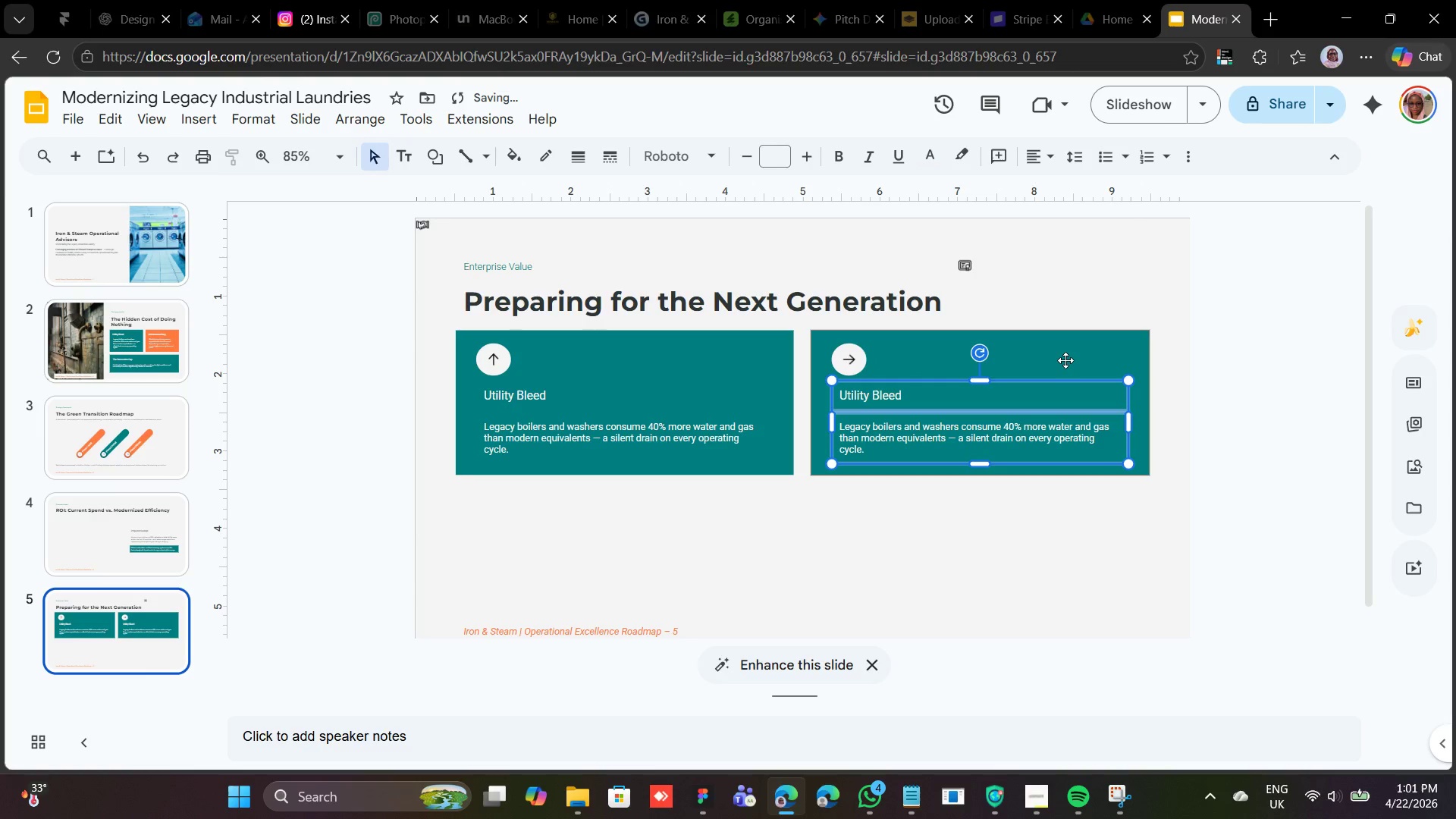 
key(Control+Z)
 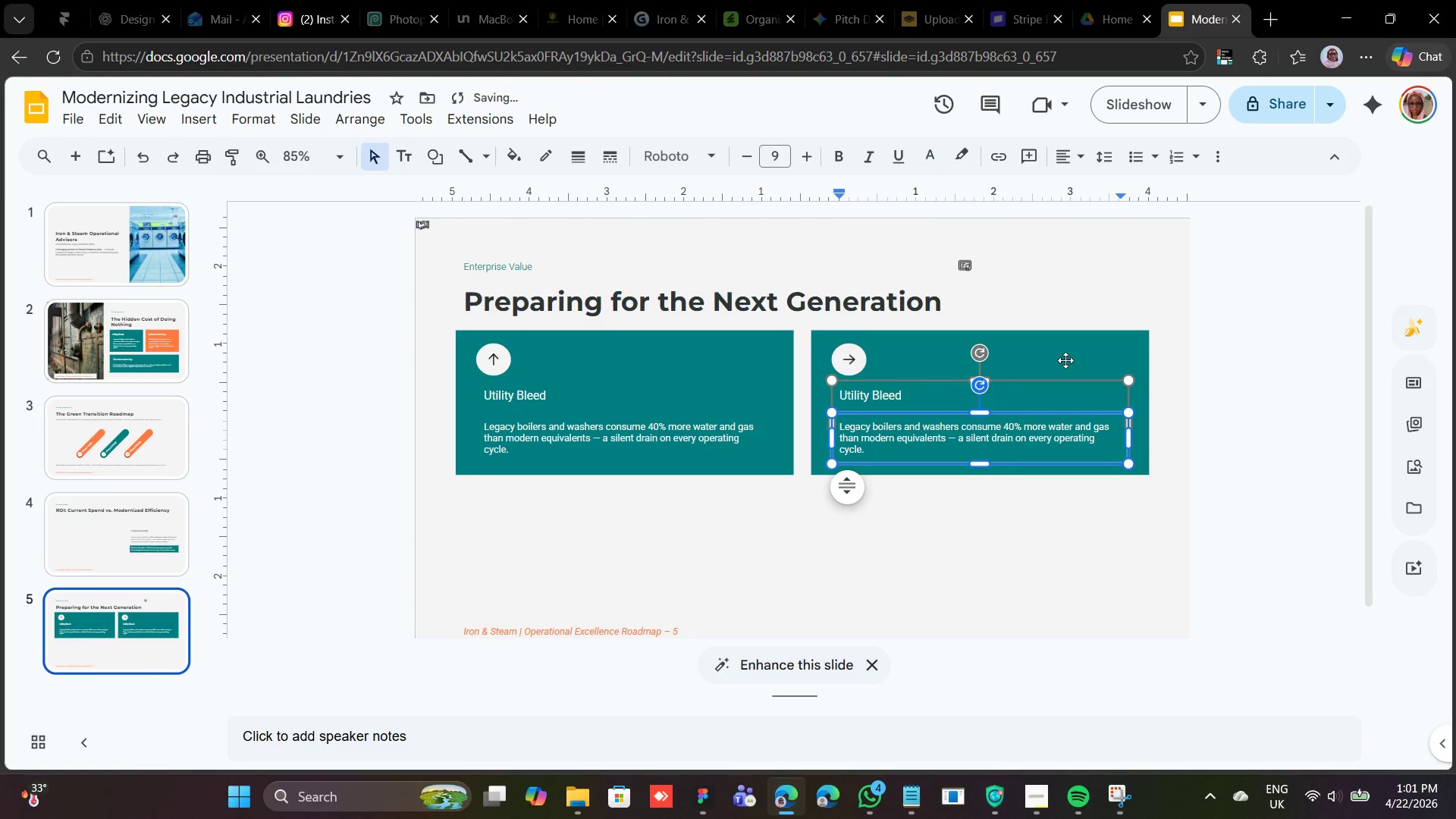 
left_click([1065, 360])
 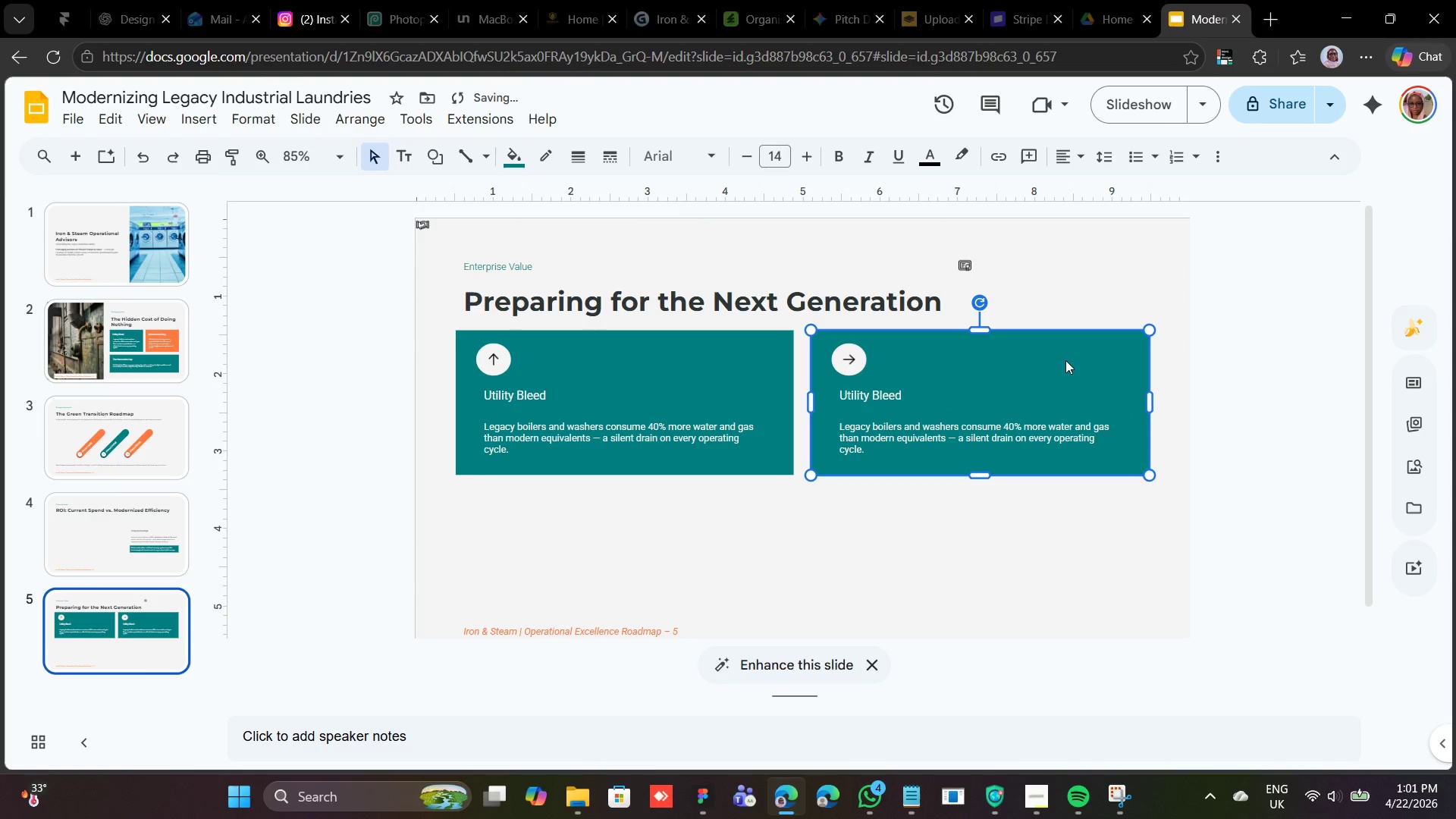 
right_click([1065, 360])
 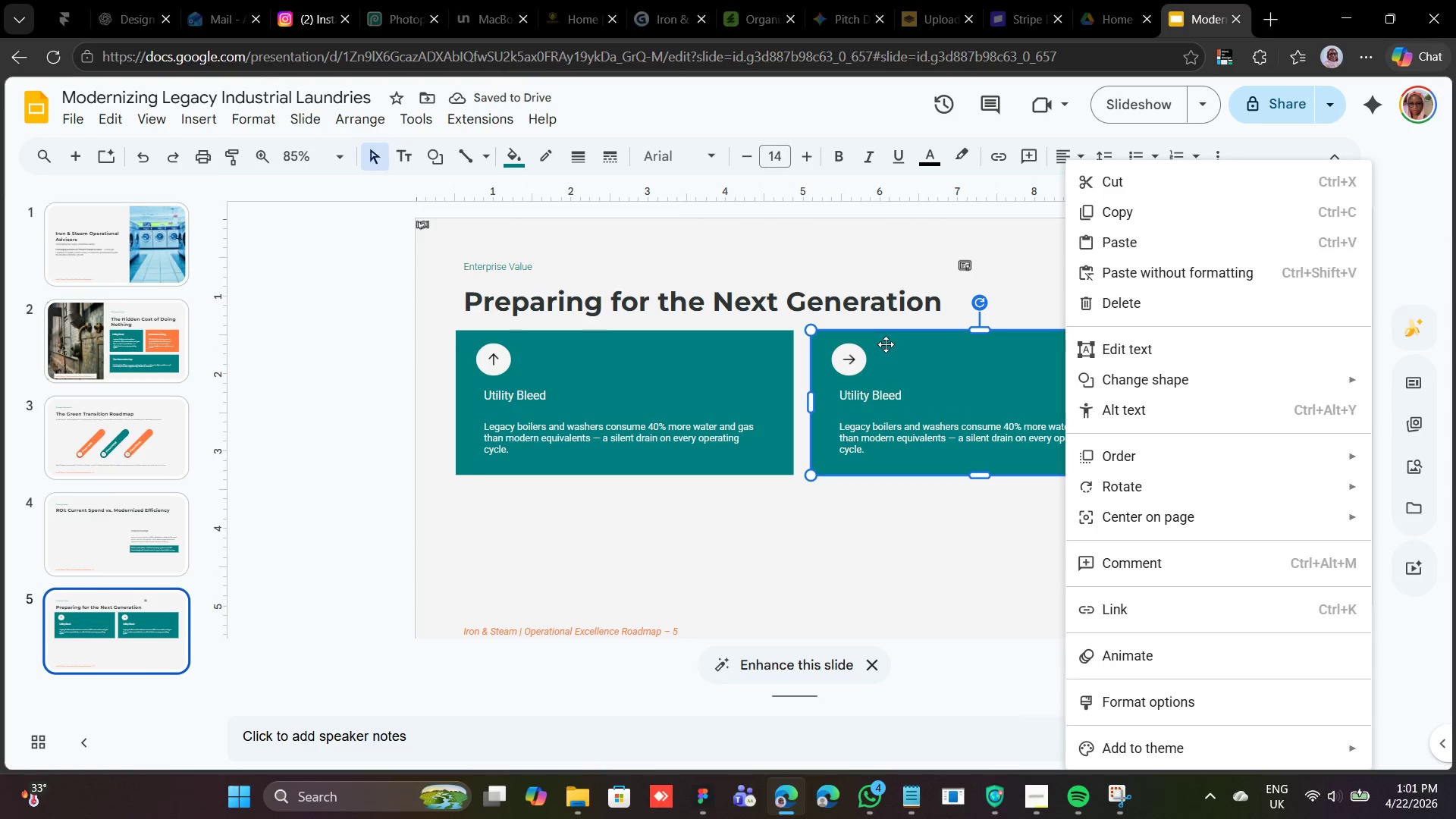 
left_click([863, 358])
 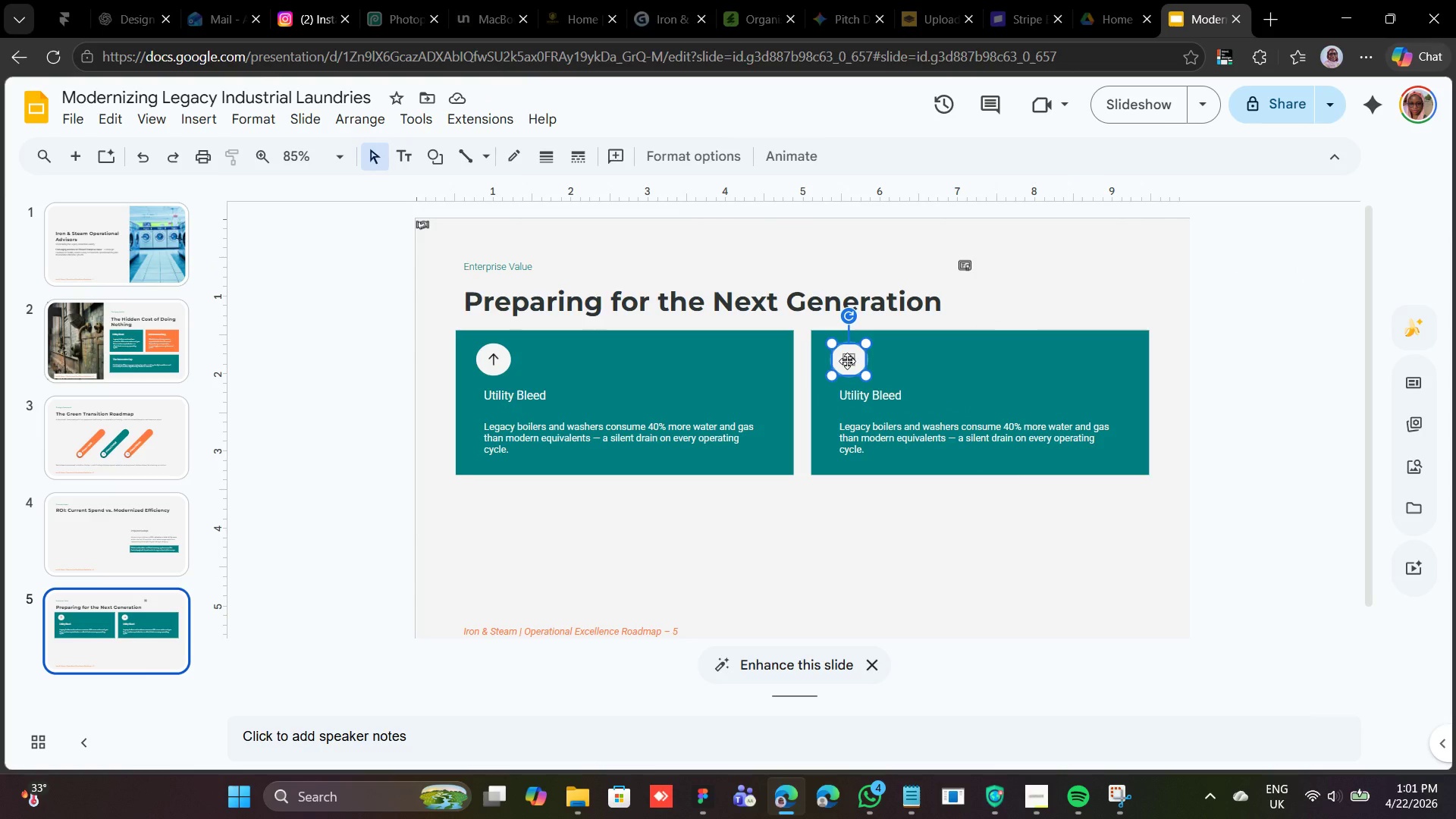 
left_click_drag(start_coordinate=[847, 361], to_coordinate=[1062, 271])
 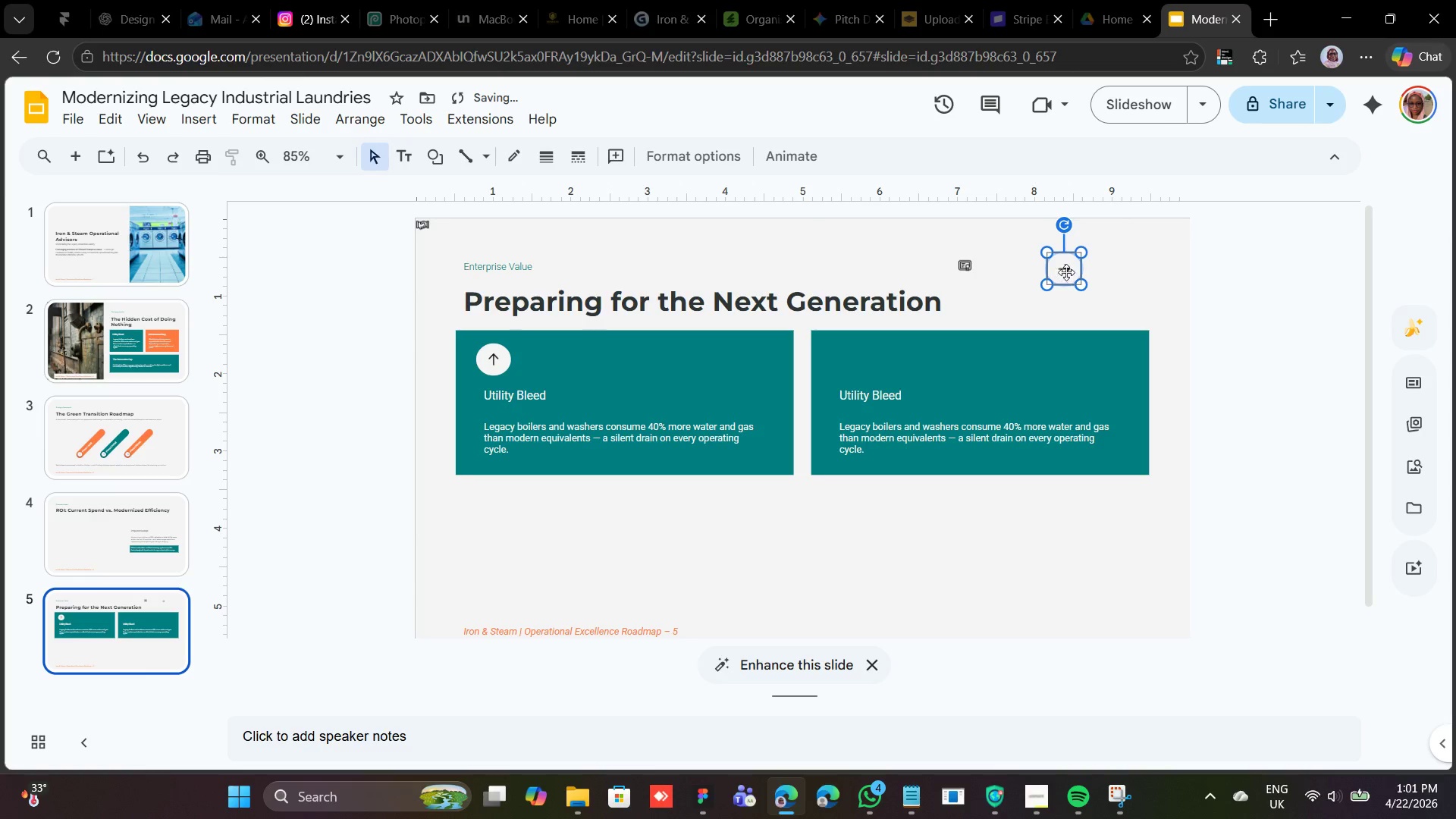 
right_click([1062, 264])
 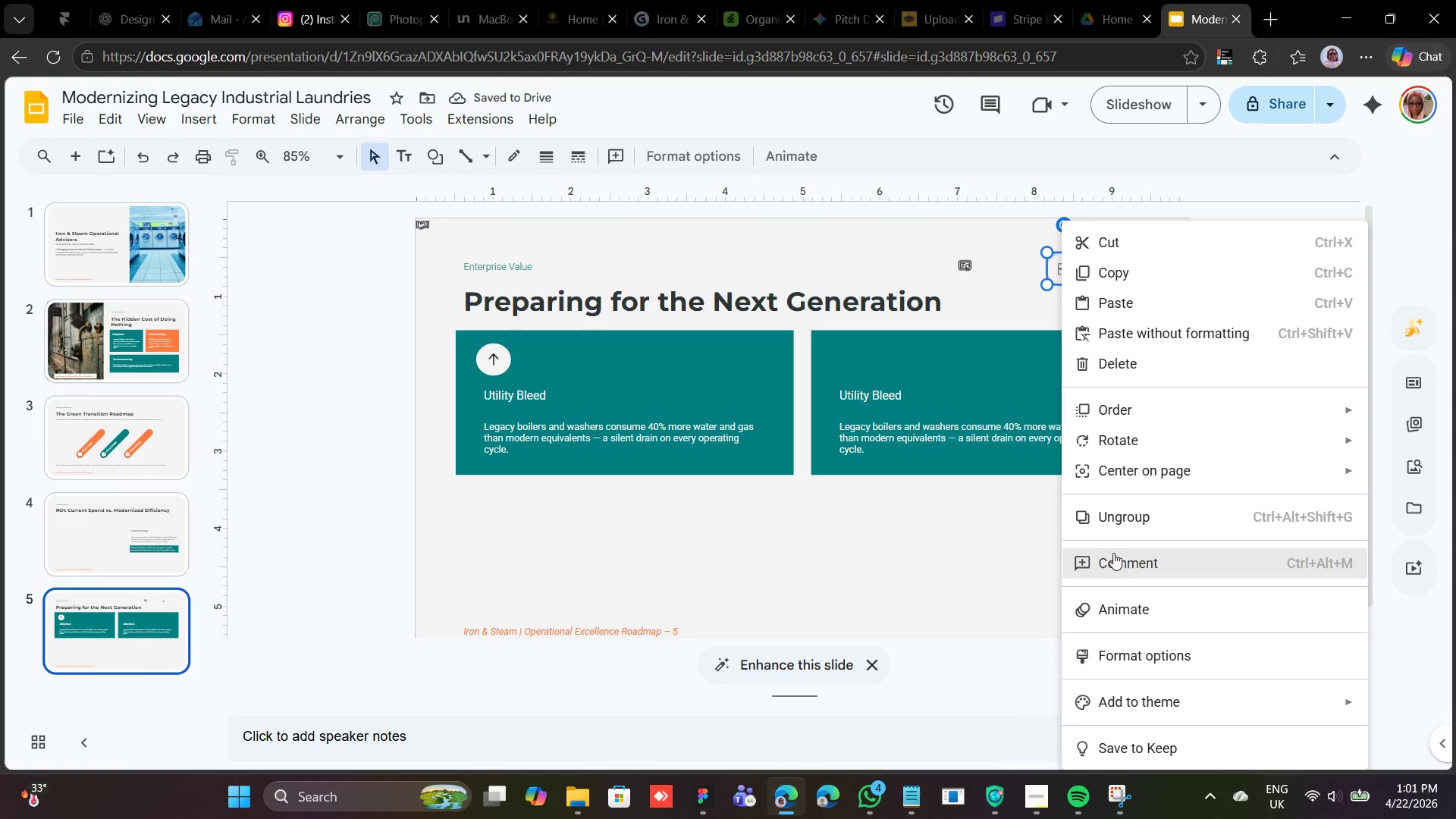 
left_click([1126, 523])
 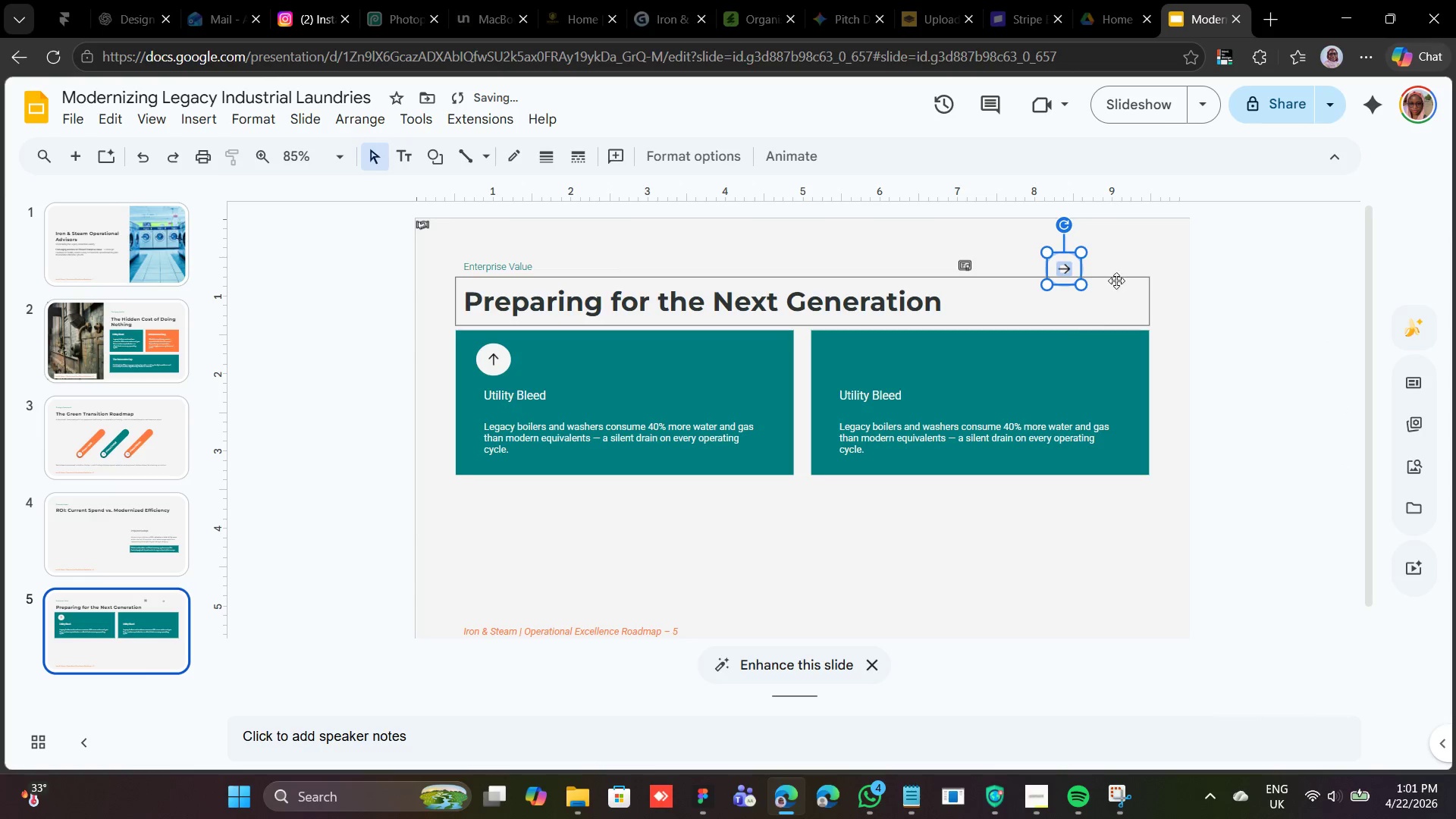 
left_click_drag(start_coordinate=[1133, 242], to_coordinate=[1075, 269])
 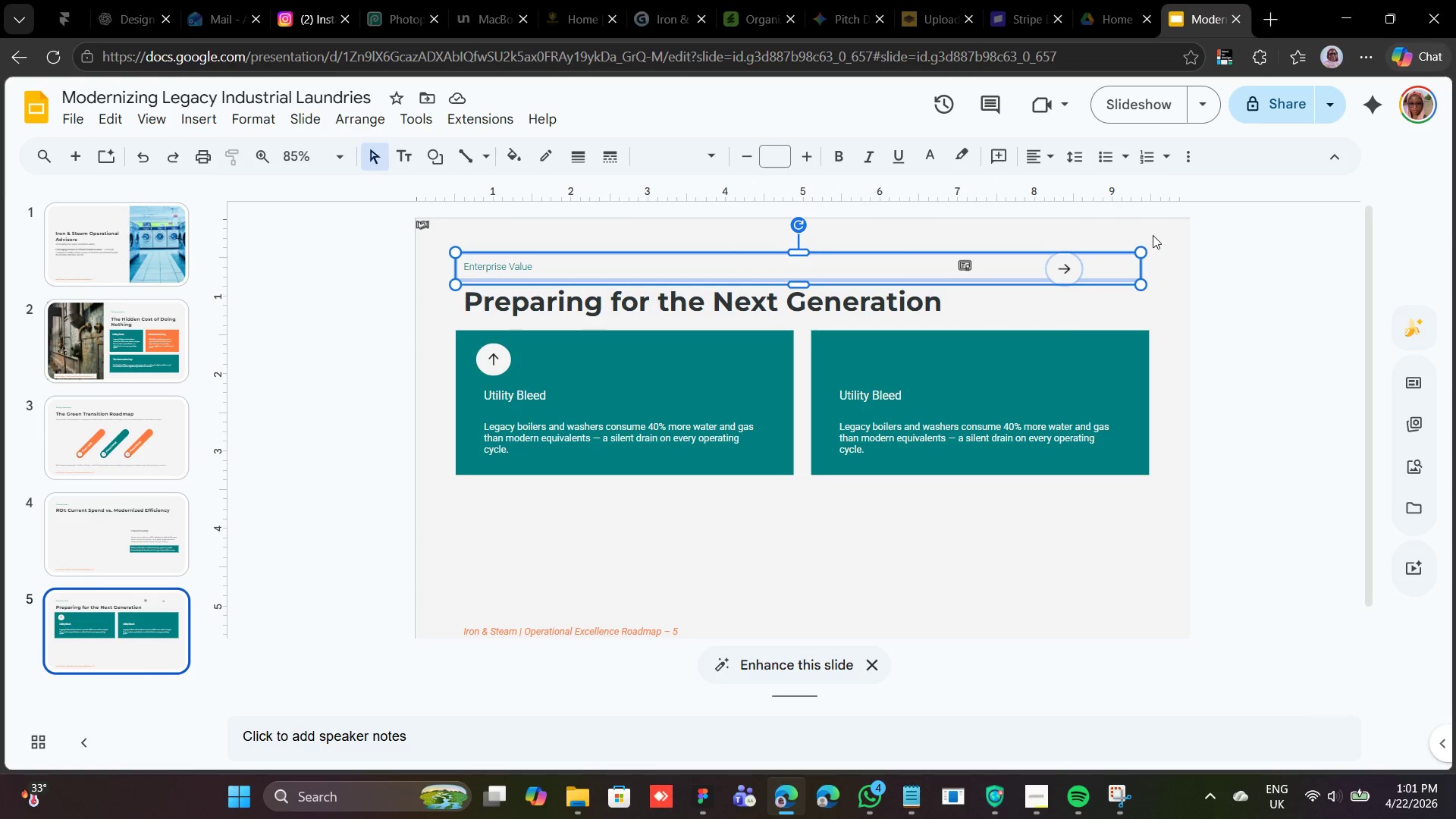 
left_click([1159, 246])
 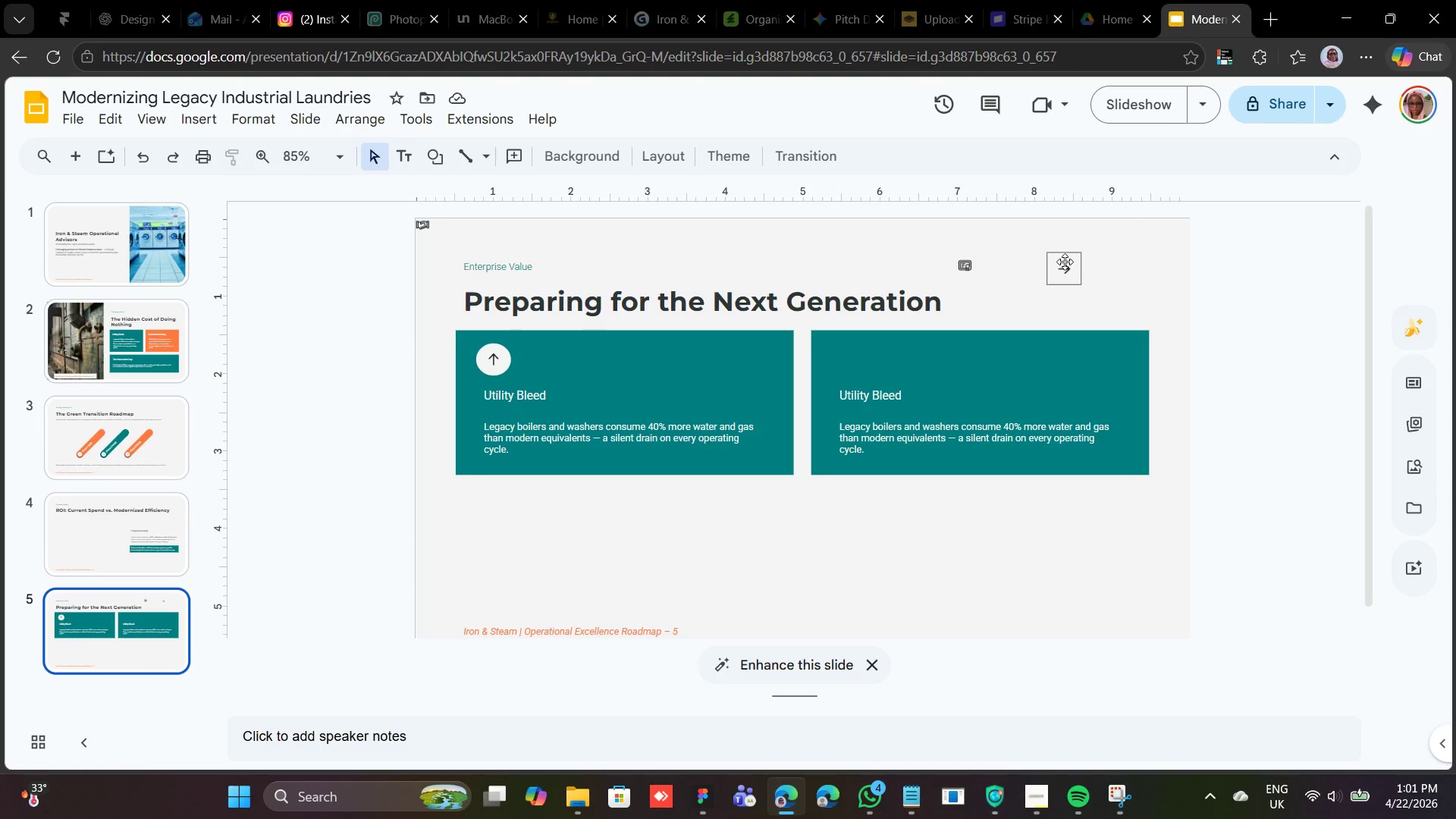 
left_click([1065, 262])
 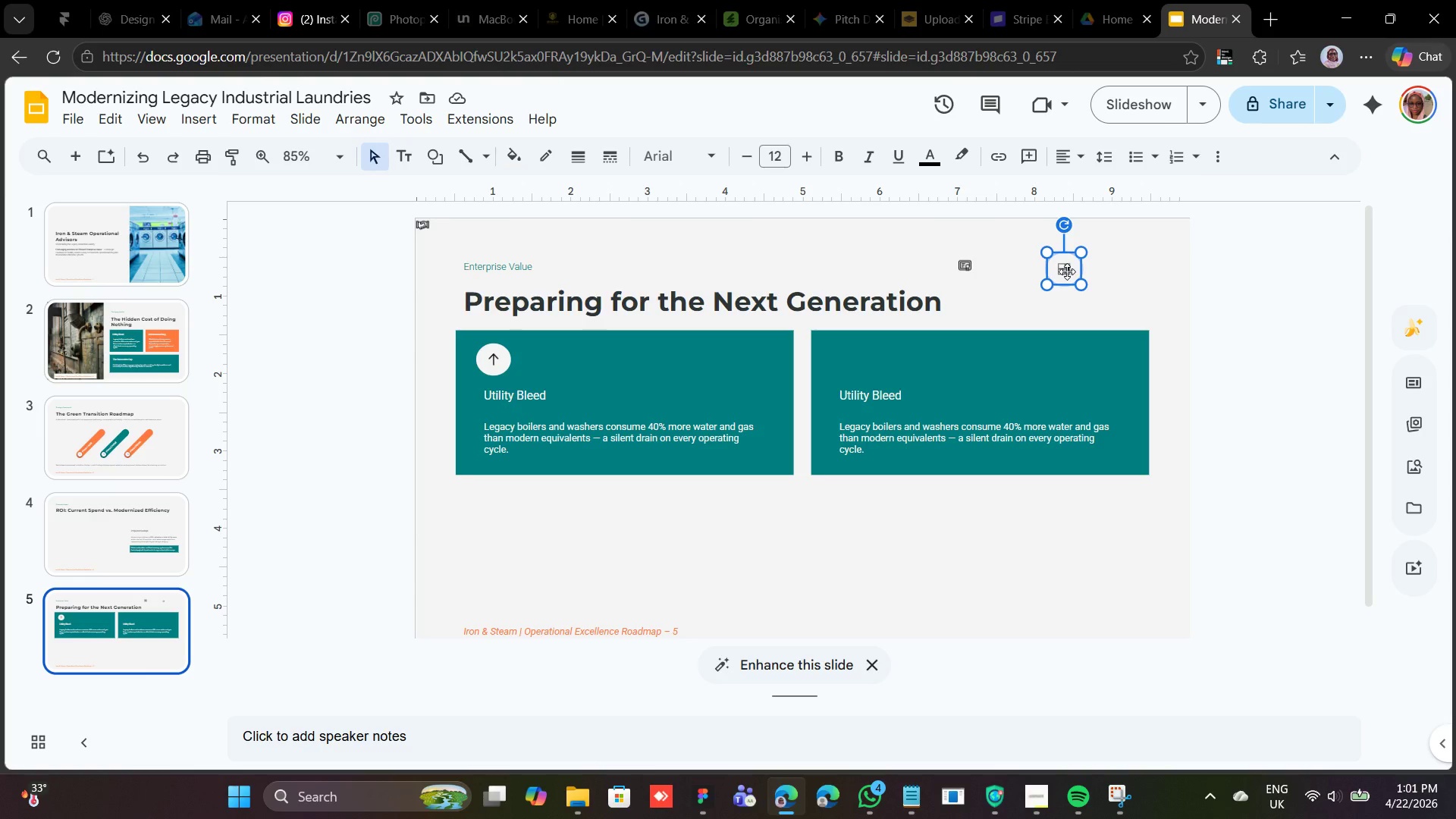 
left_click([1067, 271])
 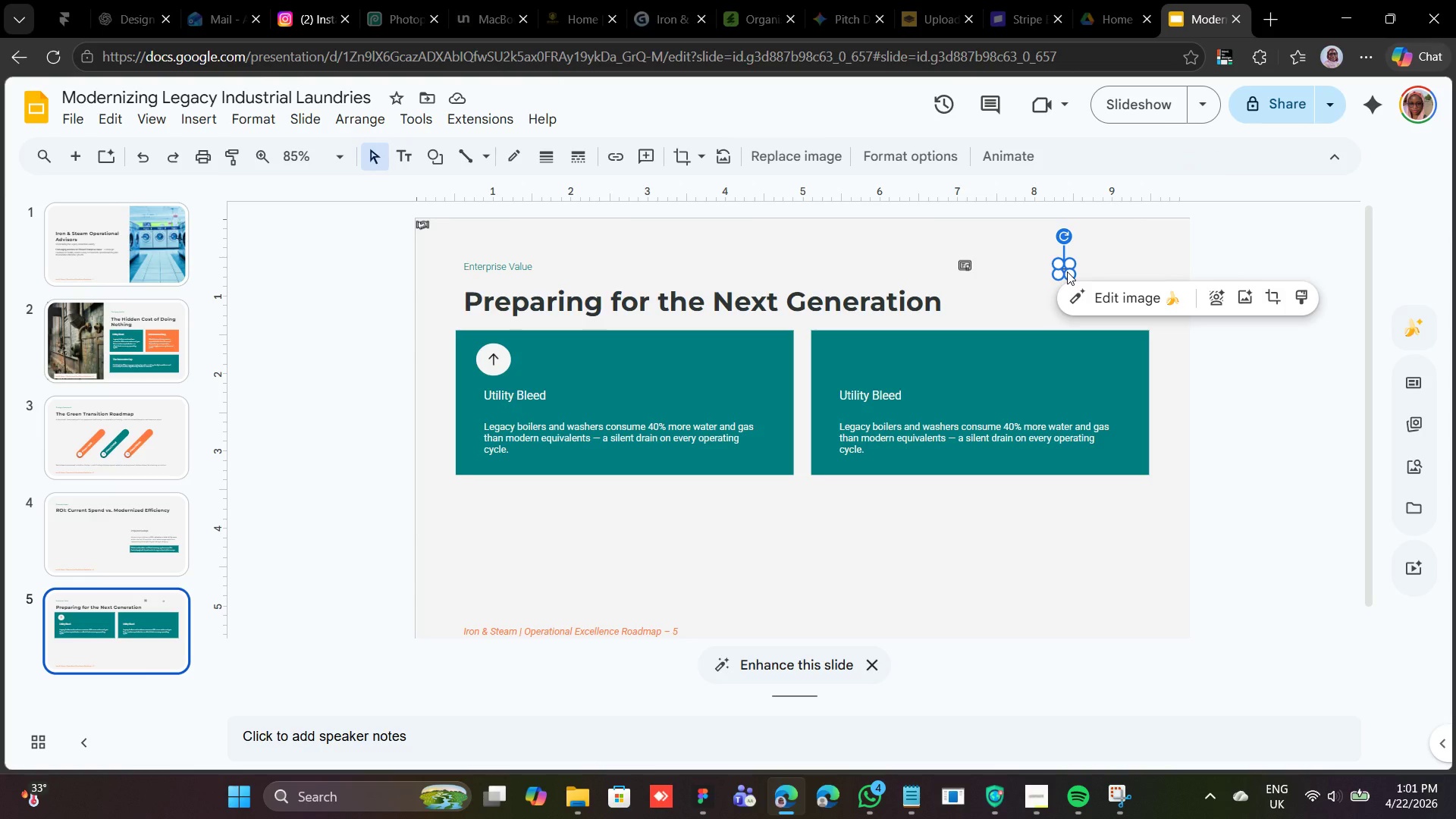 
key(Backspace)
 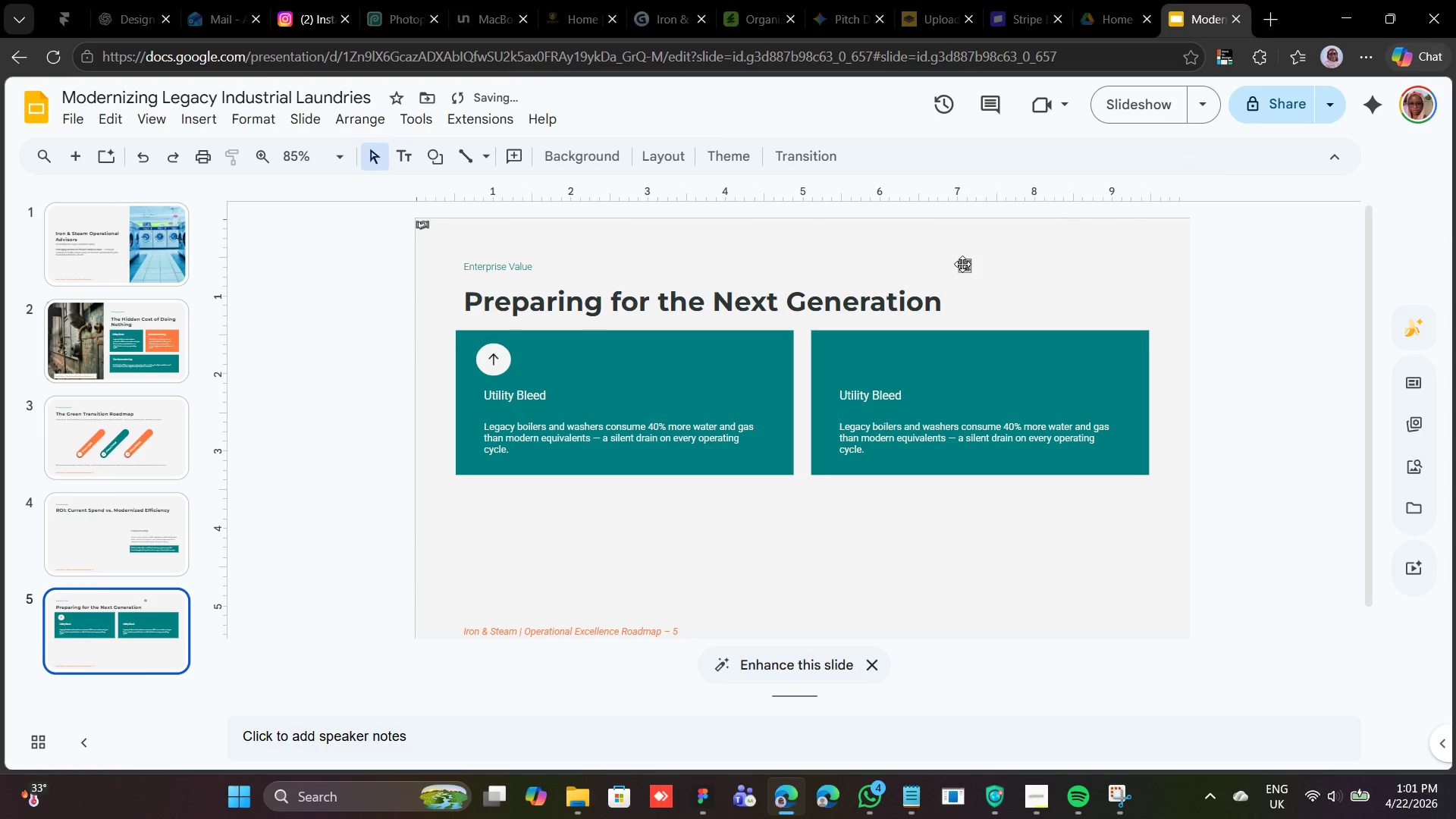 
left_click([962, 265])
 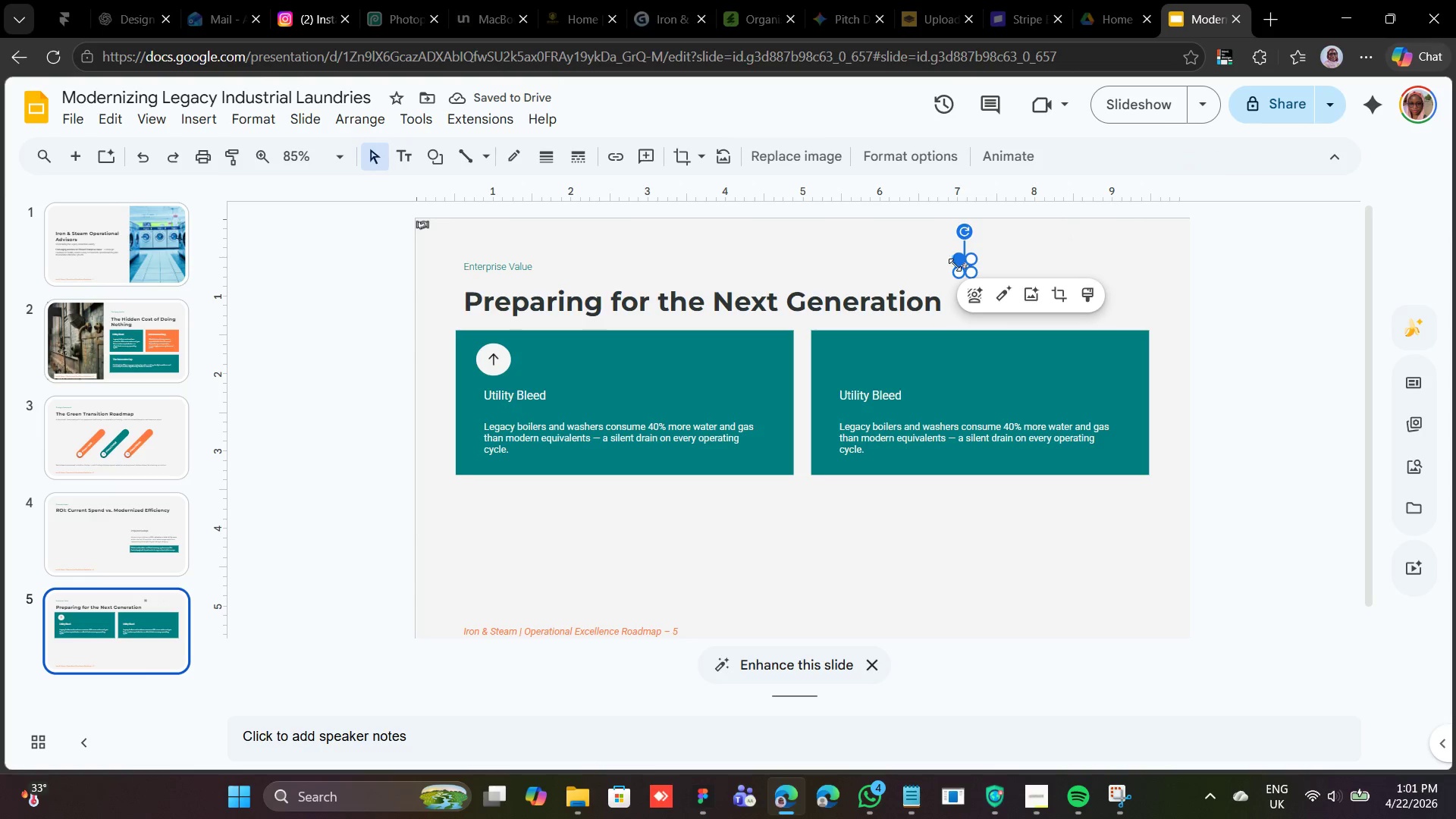 
left_click_drag(start_coordinate=[953, 265], to_coordinate=[996, 265])
 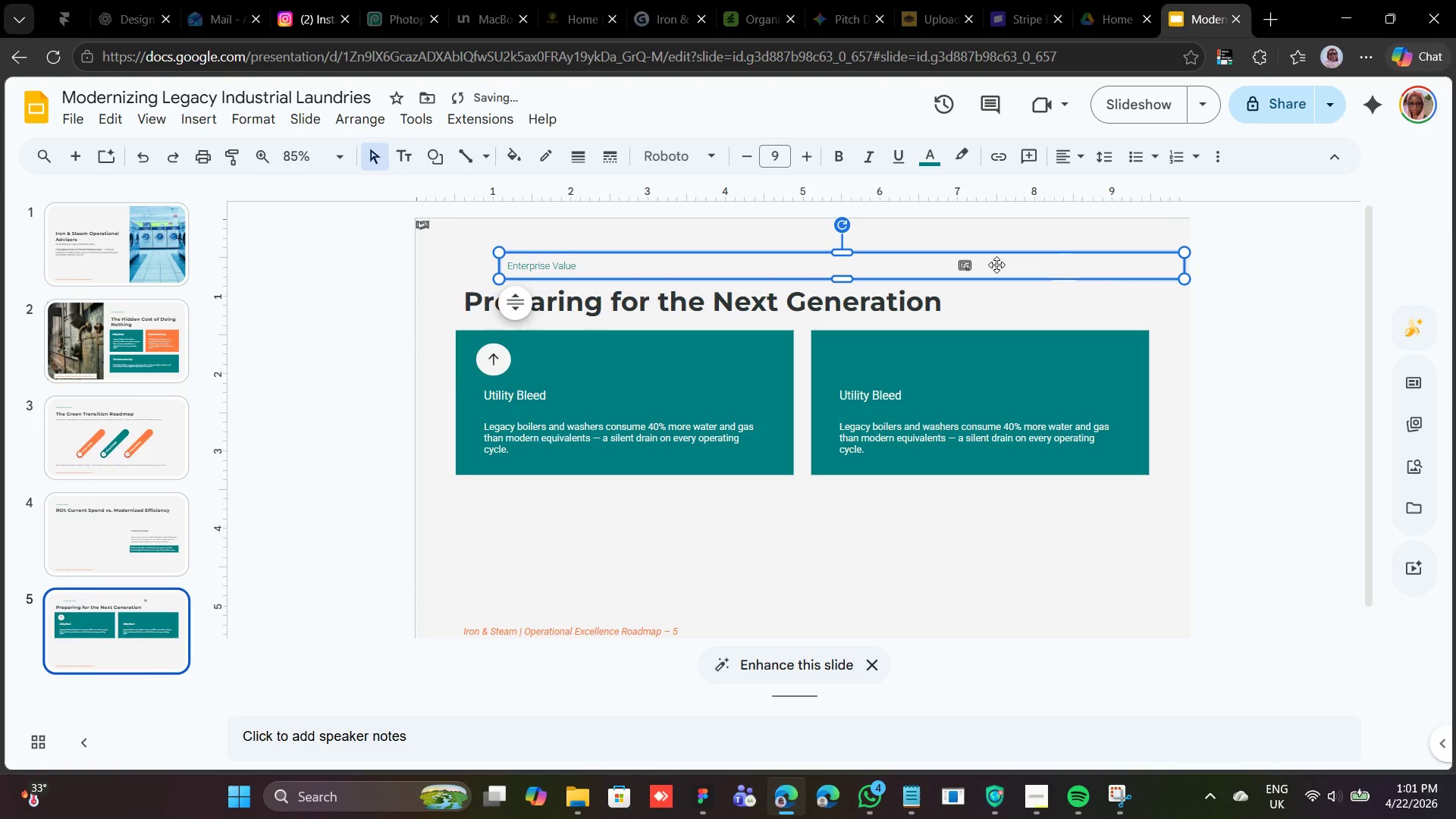 
key(Control+Z)
 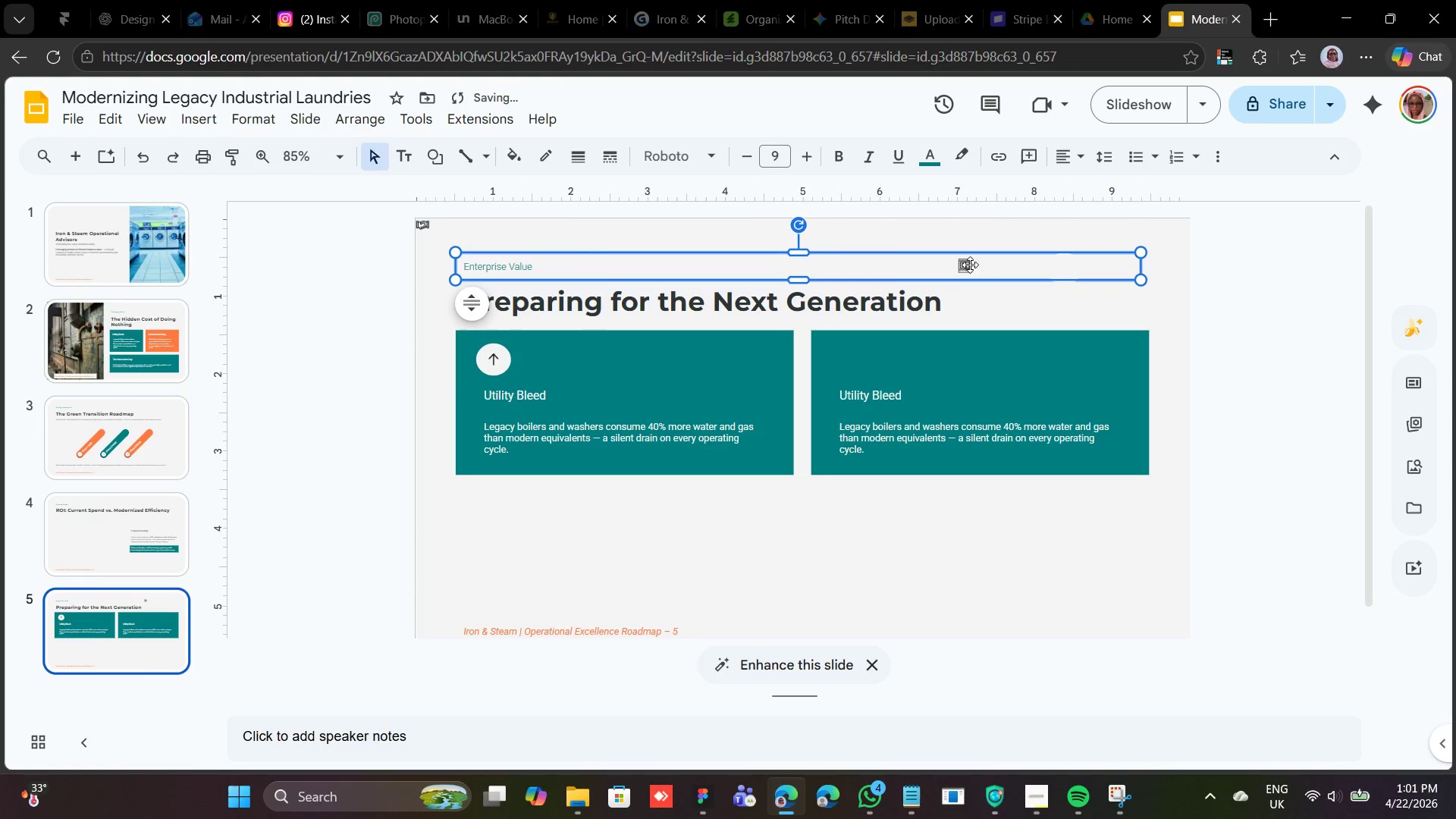 
left_click([966, 263])
 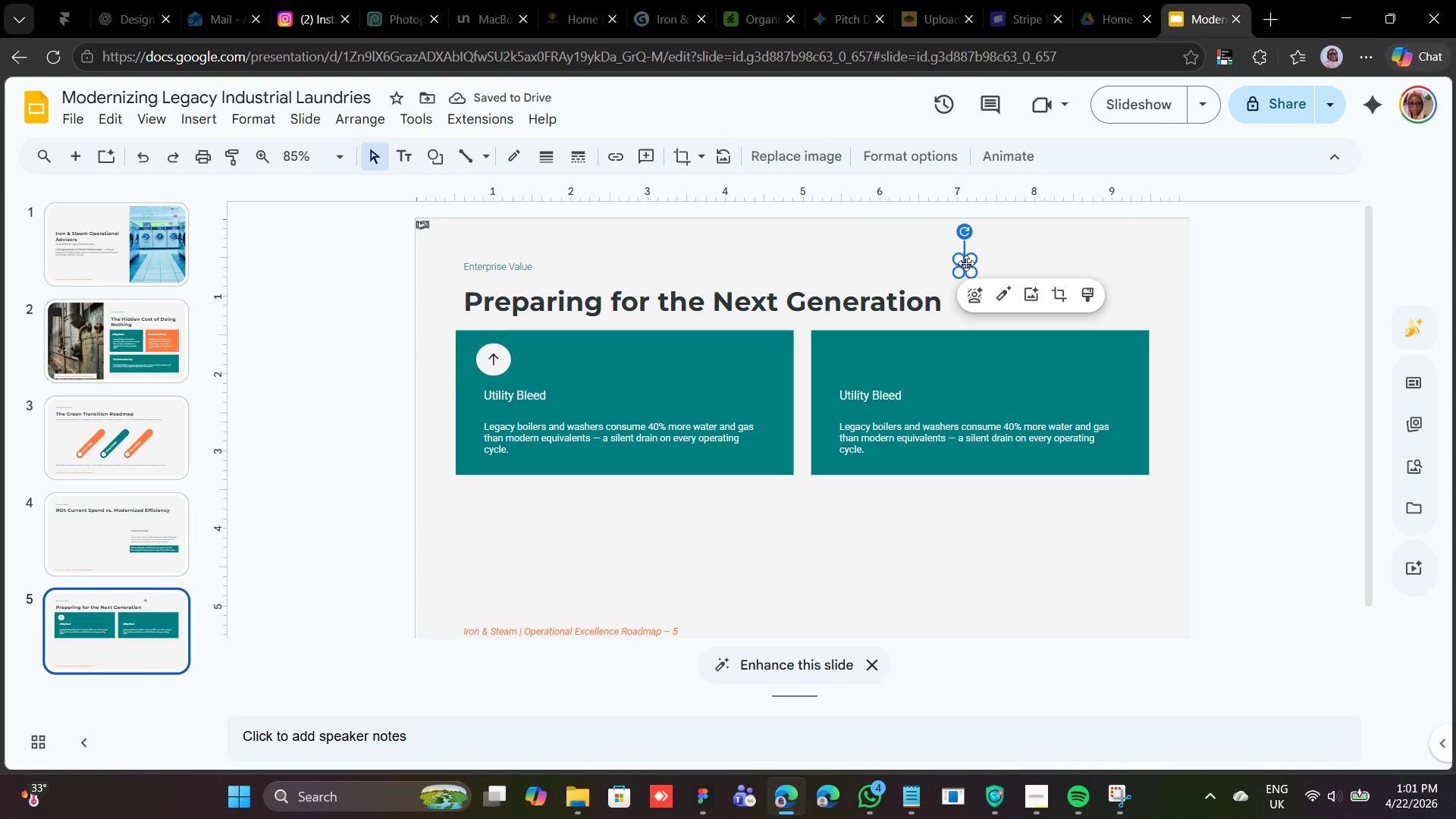 
left_click_drag(start_coordinate=[966, 263], to_coordinate=[1025, 253])
 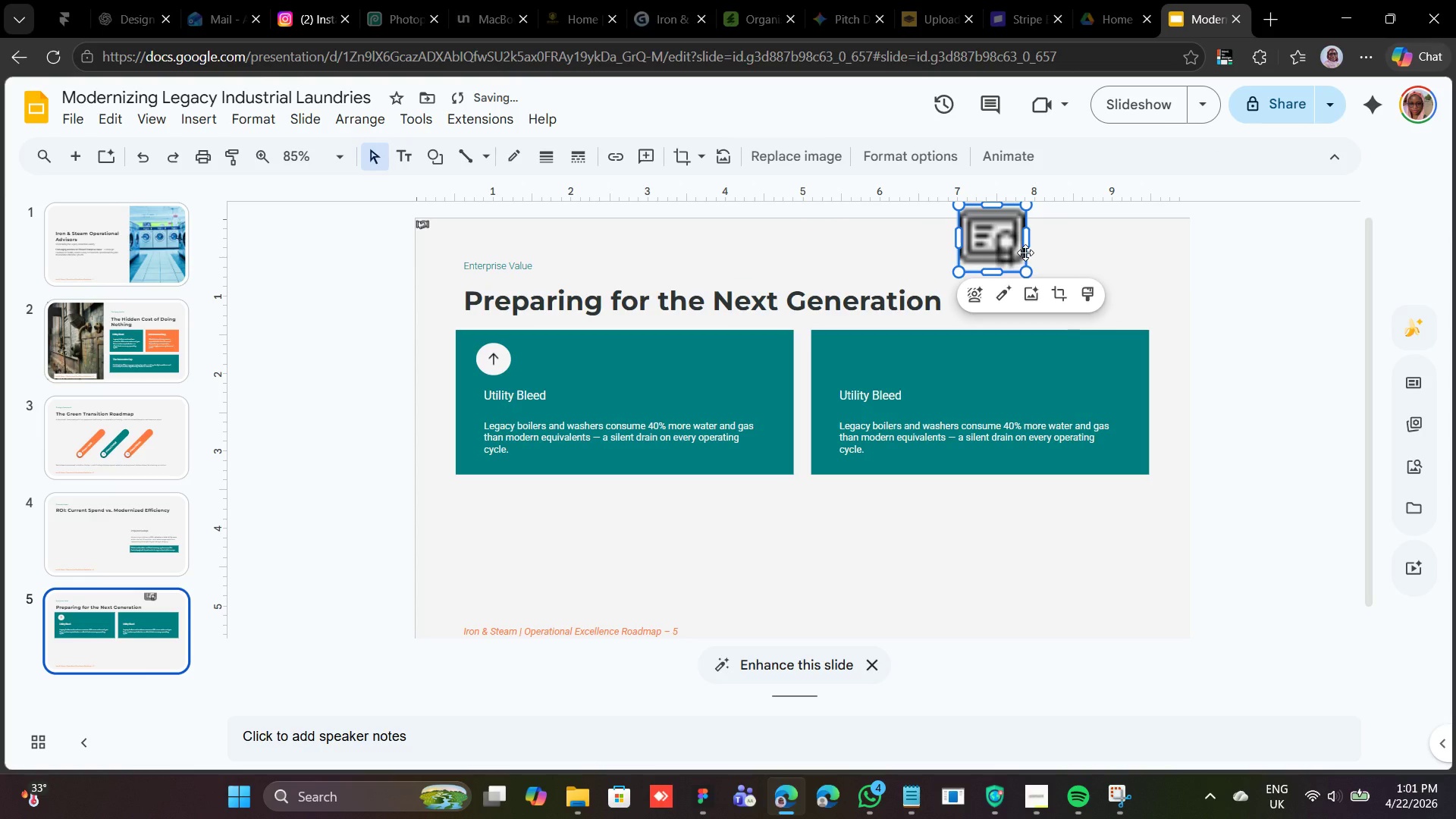 
left_click([1025, 253])
 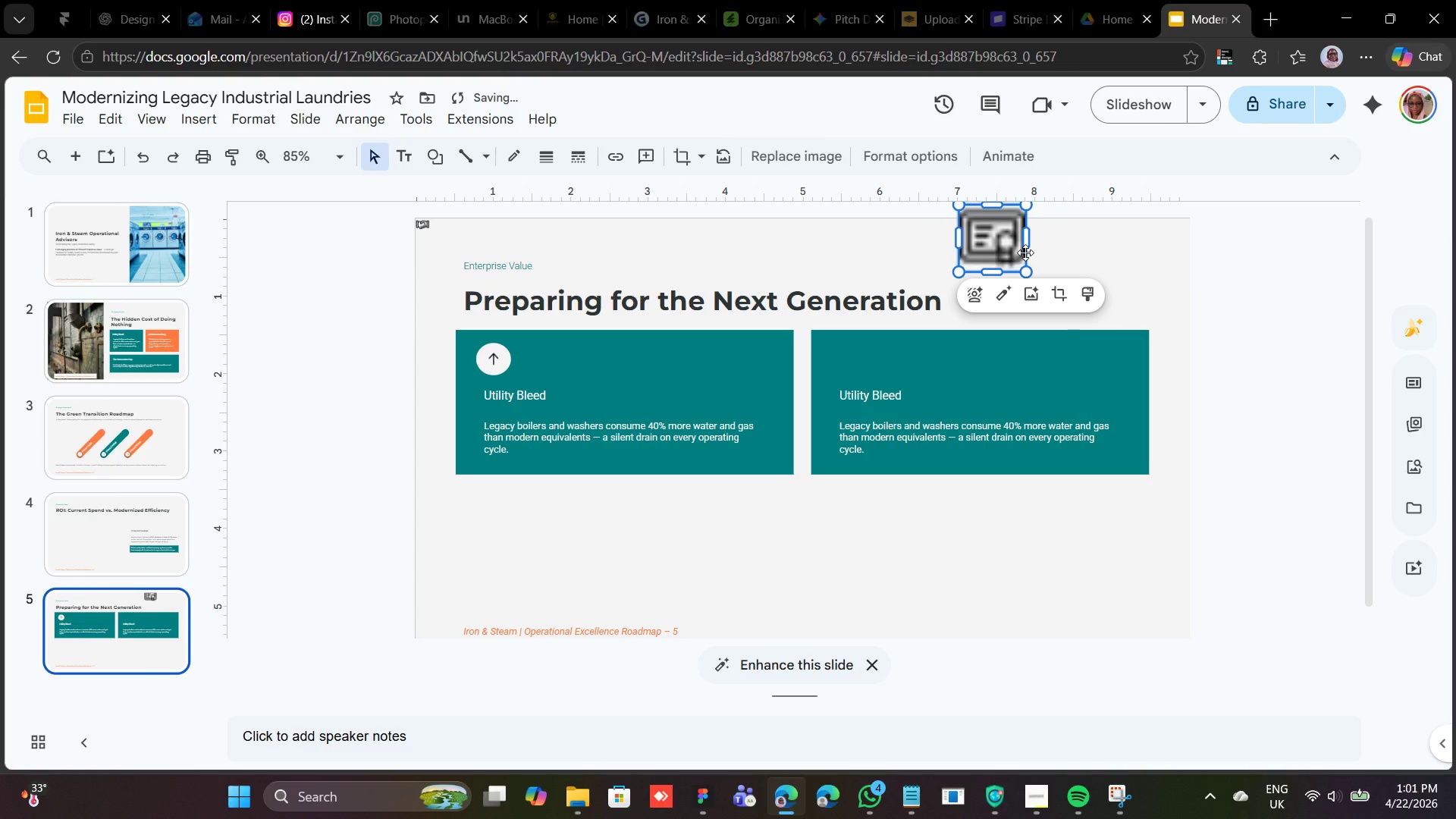 
key(Control+Z)
 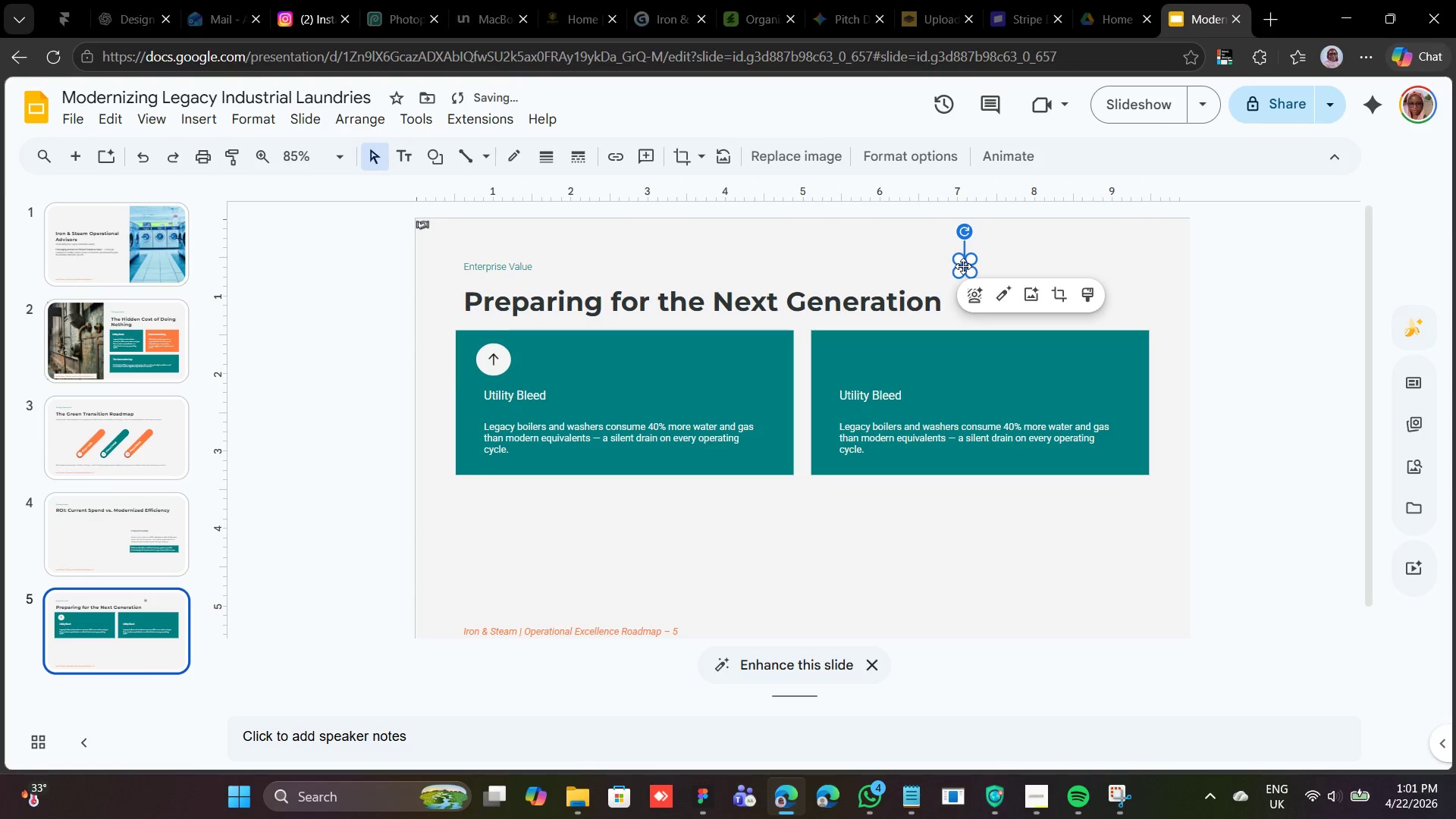 
left_click_drag(start_coordinate=[963, 265], to_coordinate=[1078, 262])
 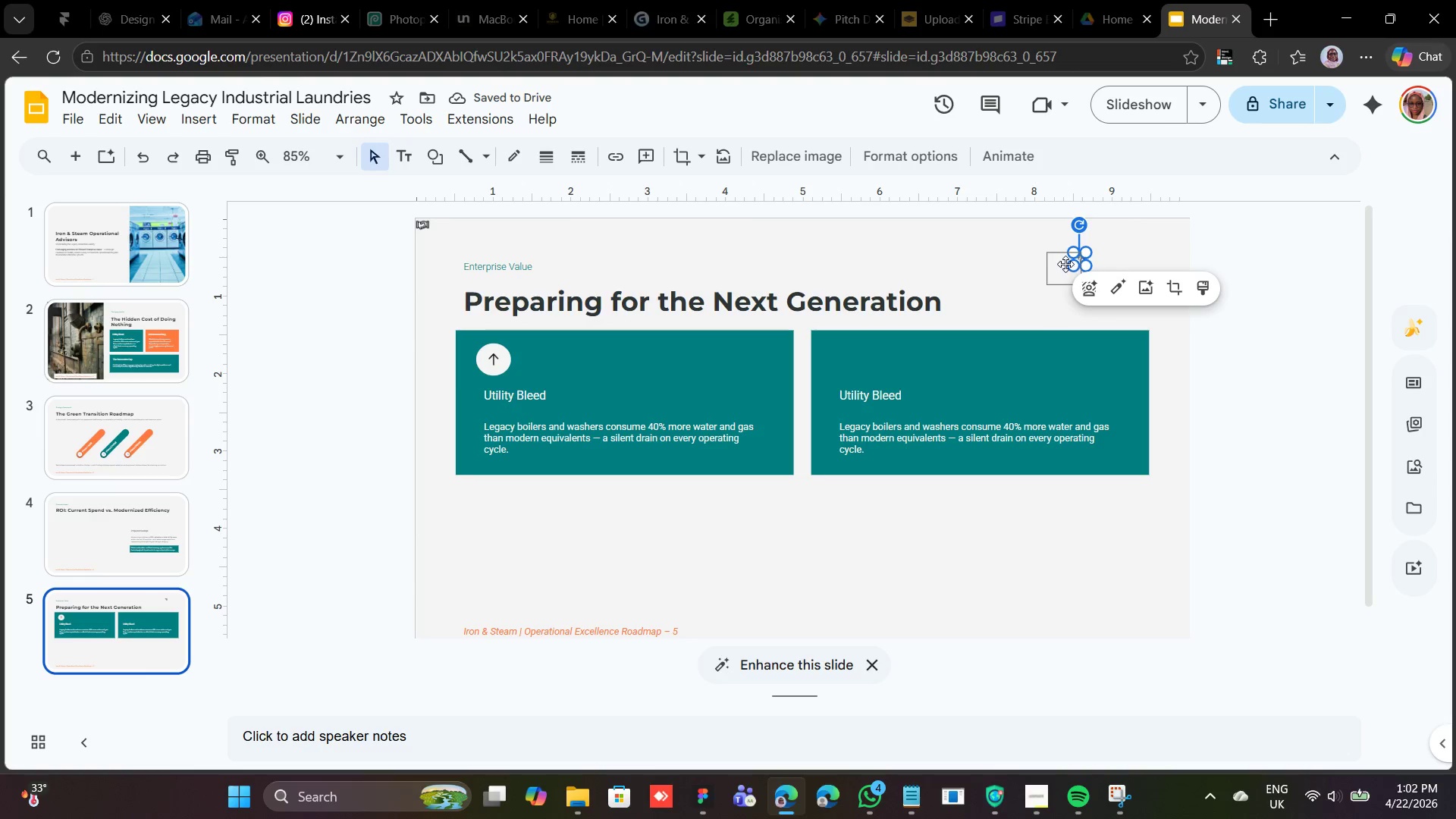 
wait(5.52)
 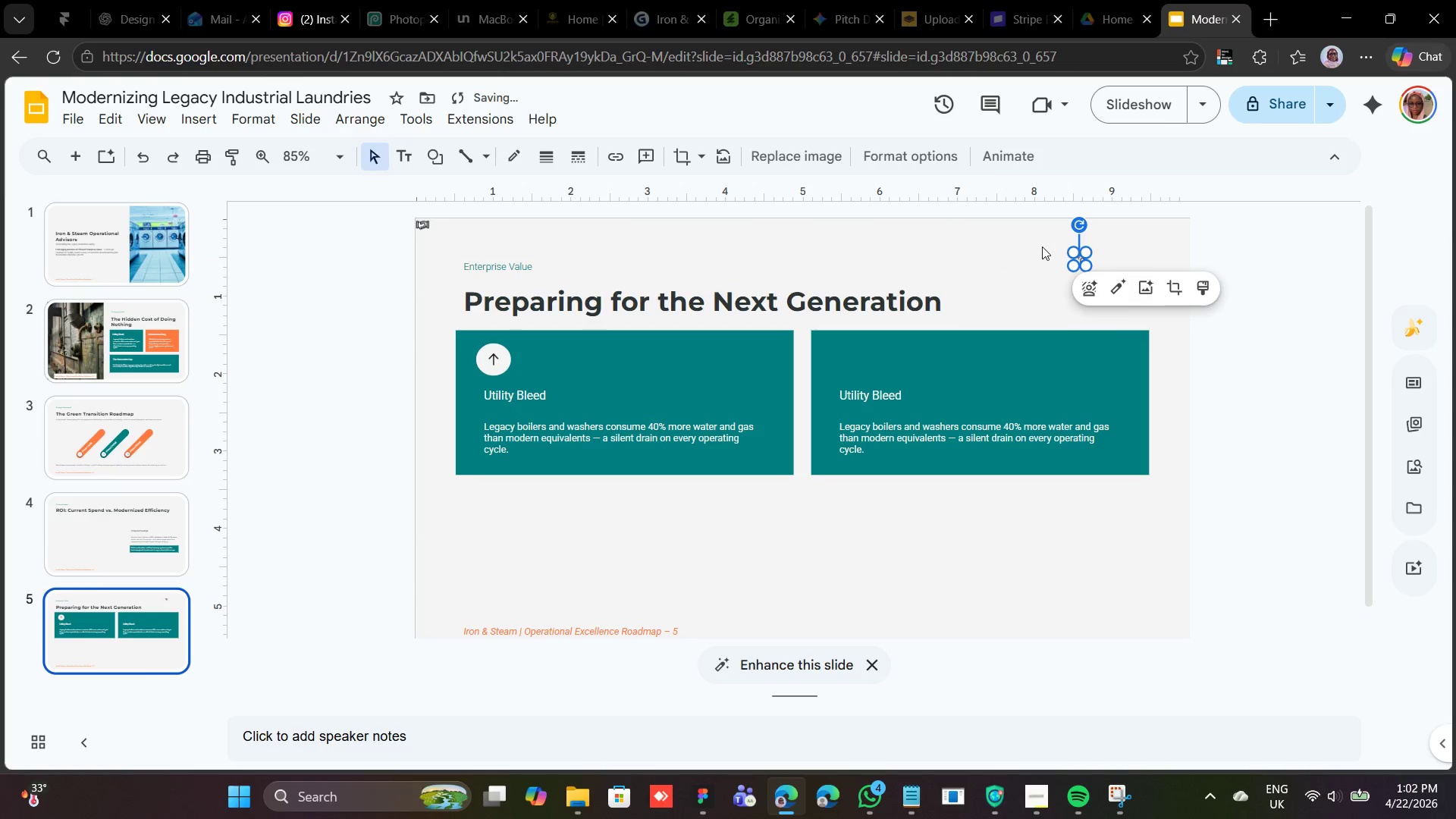 
hold_key(key=ShiftLeft, duration=0.75)
left_click([1063, 266])
 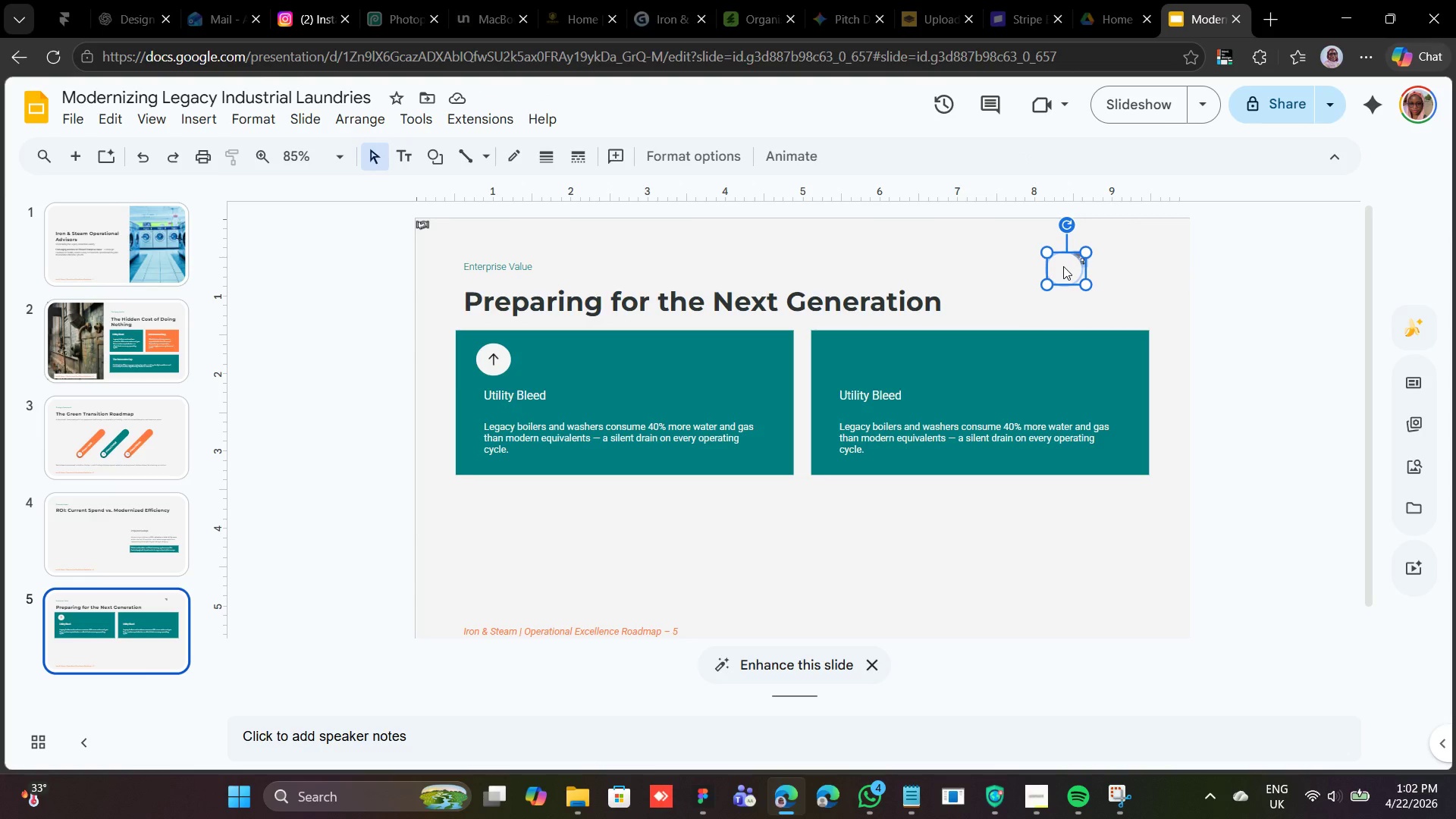 
left_click_drag(start_coordinate=[1063, 266], to_coordinate=[897, 533])
 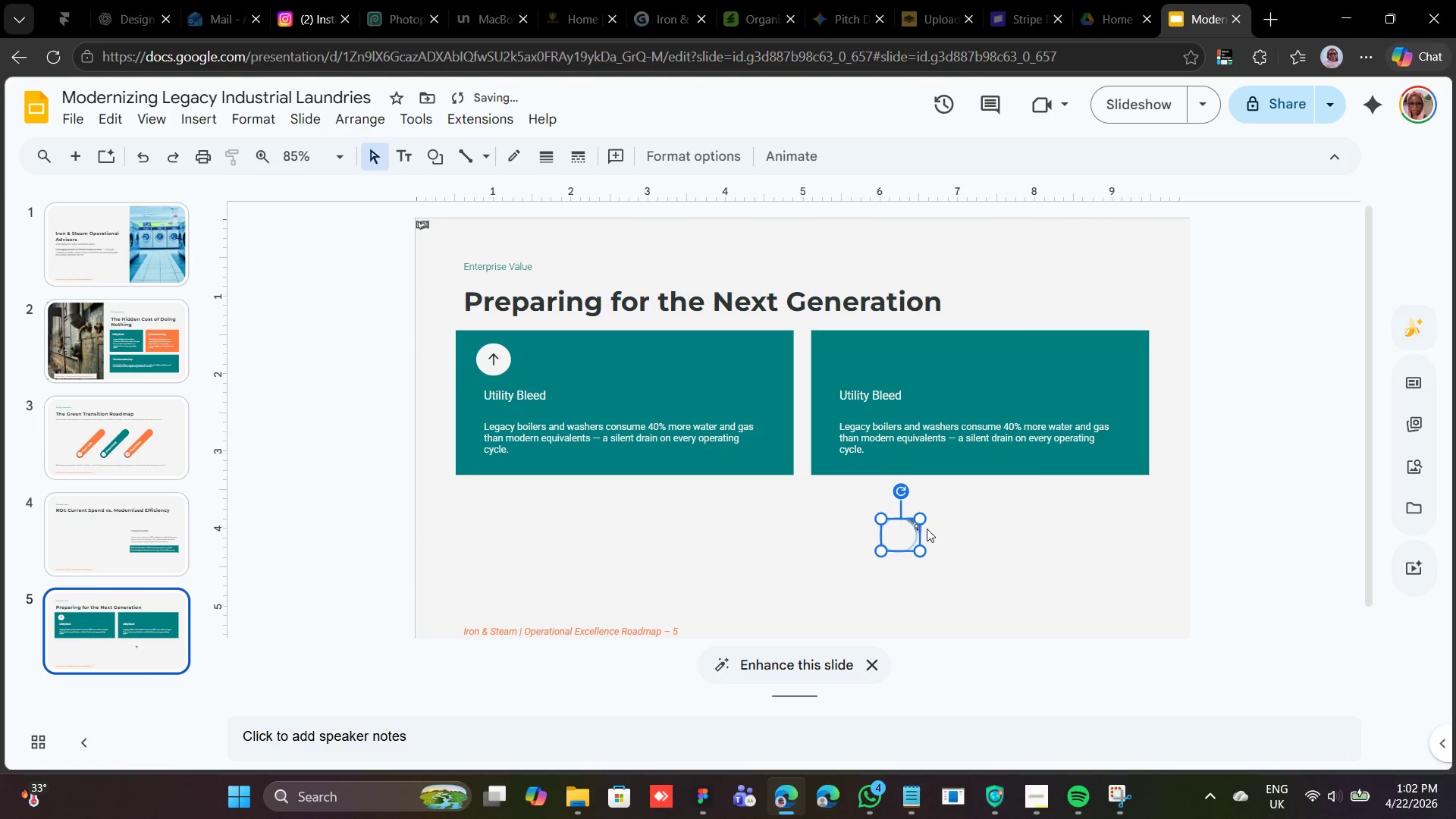 
left_click([927, 529])
 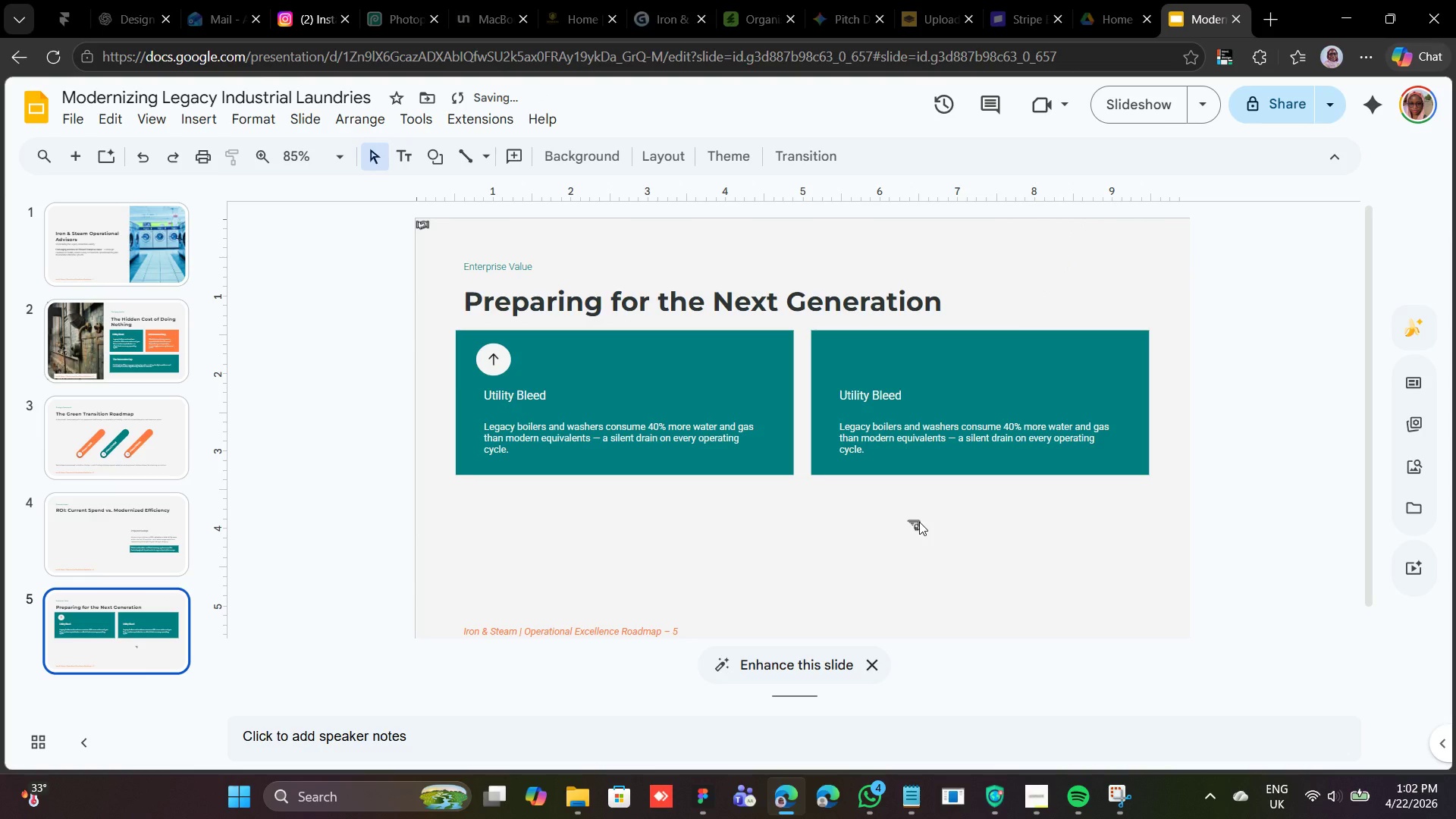 
left_click([919, 522])
 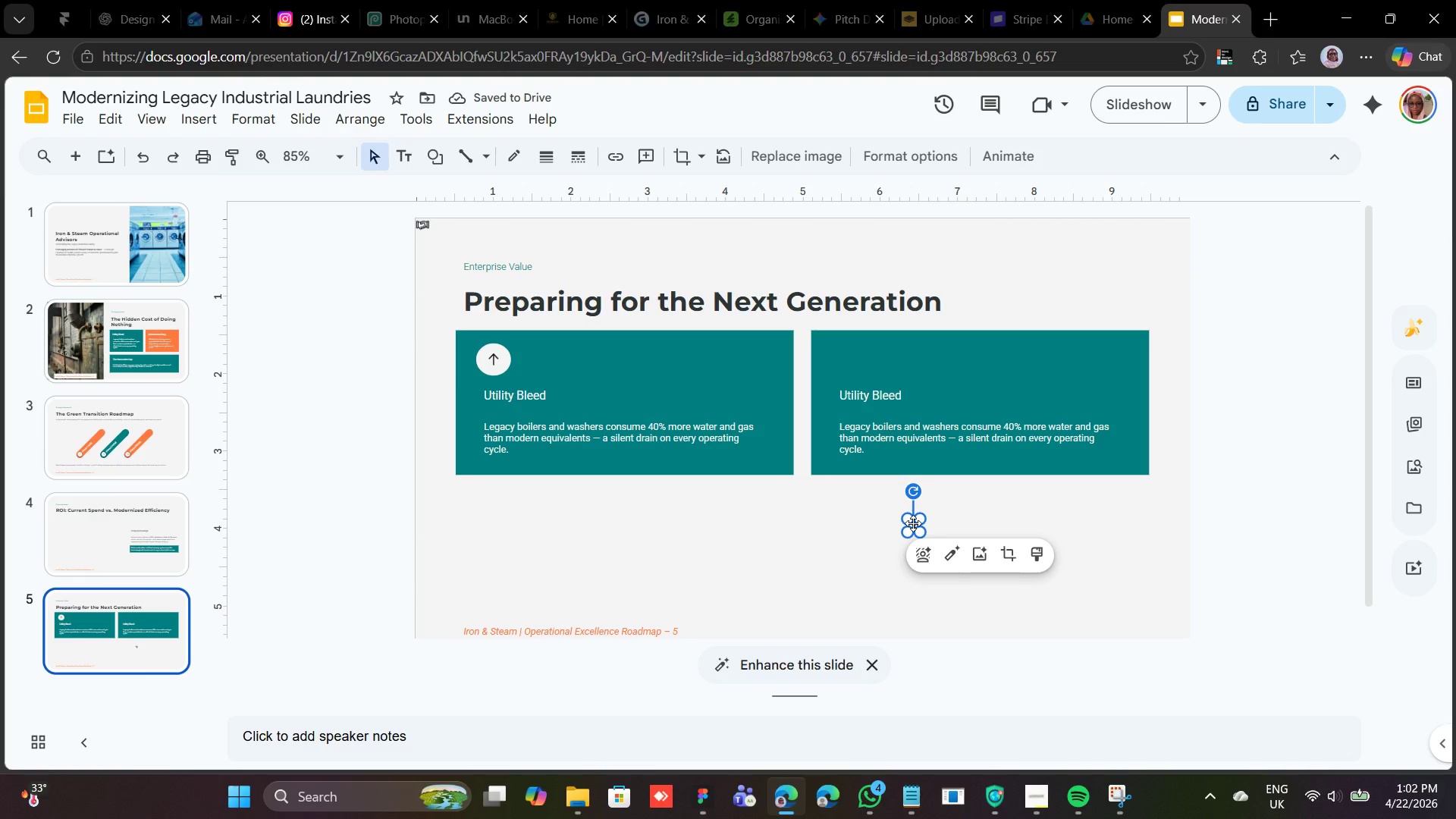 
left_click_drag(start_coordinate=[913, 523], to_coordinate=[900, 511])
 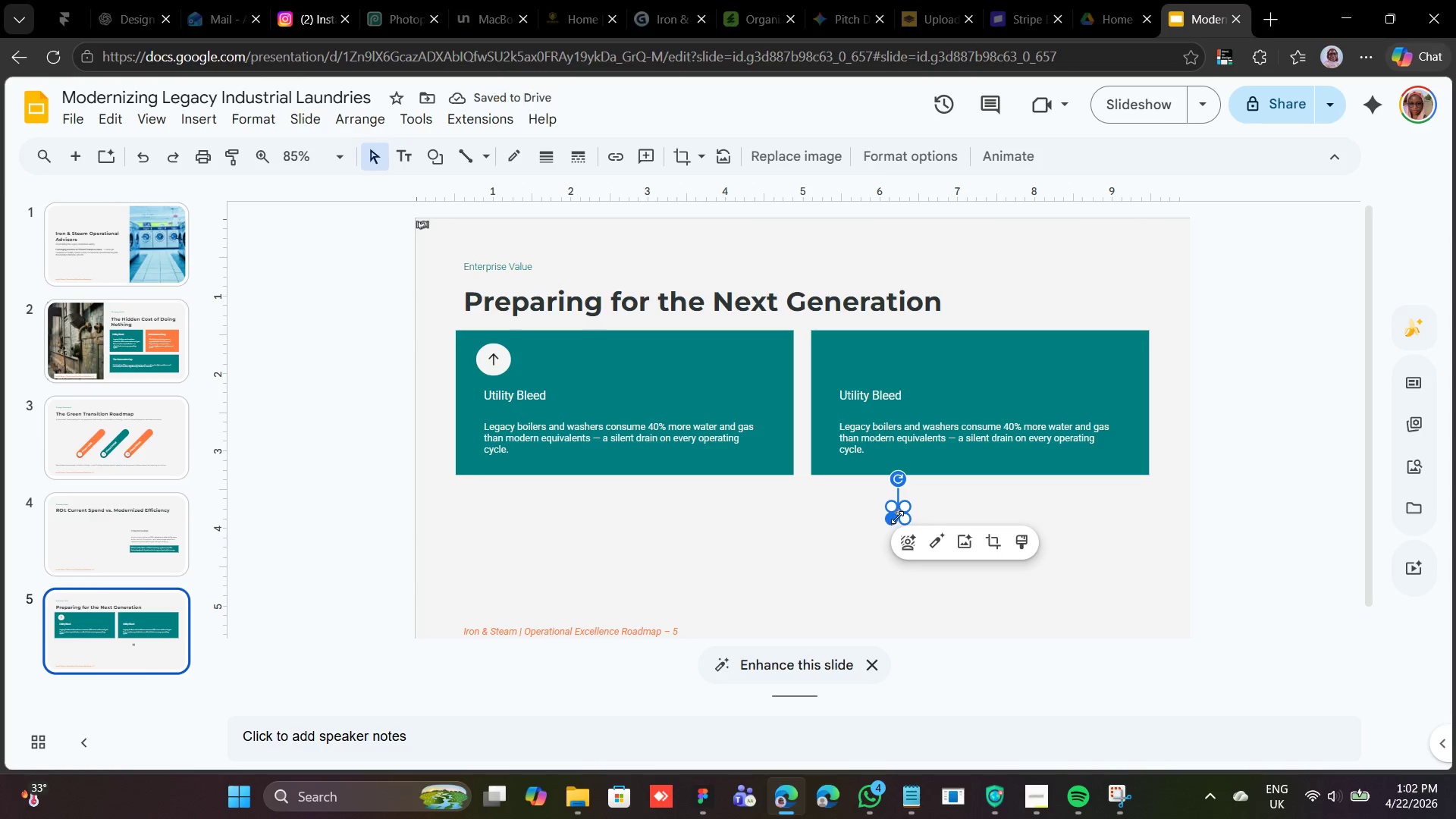 
key(Shift+ArrowDown)
 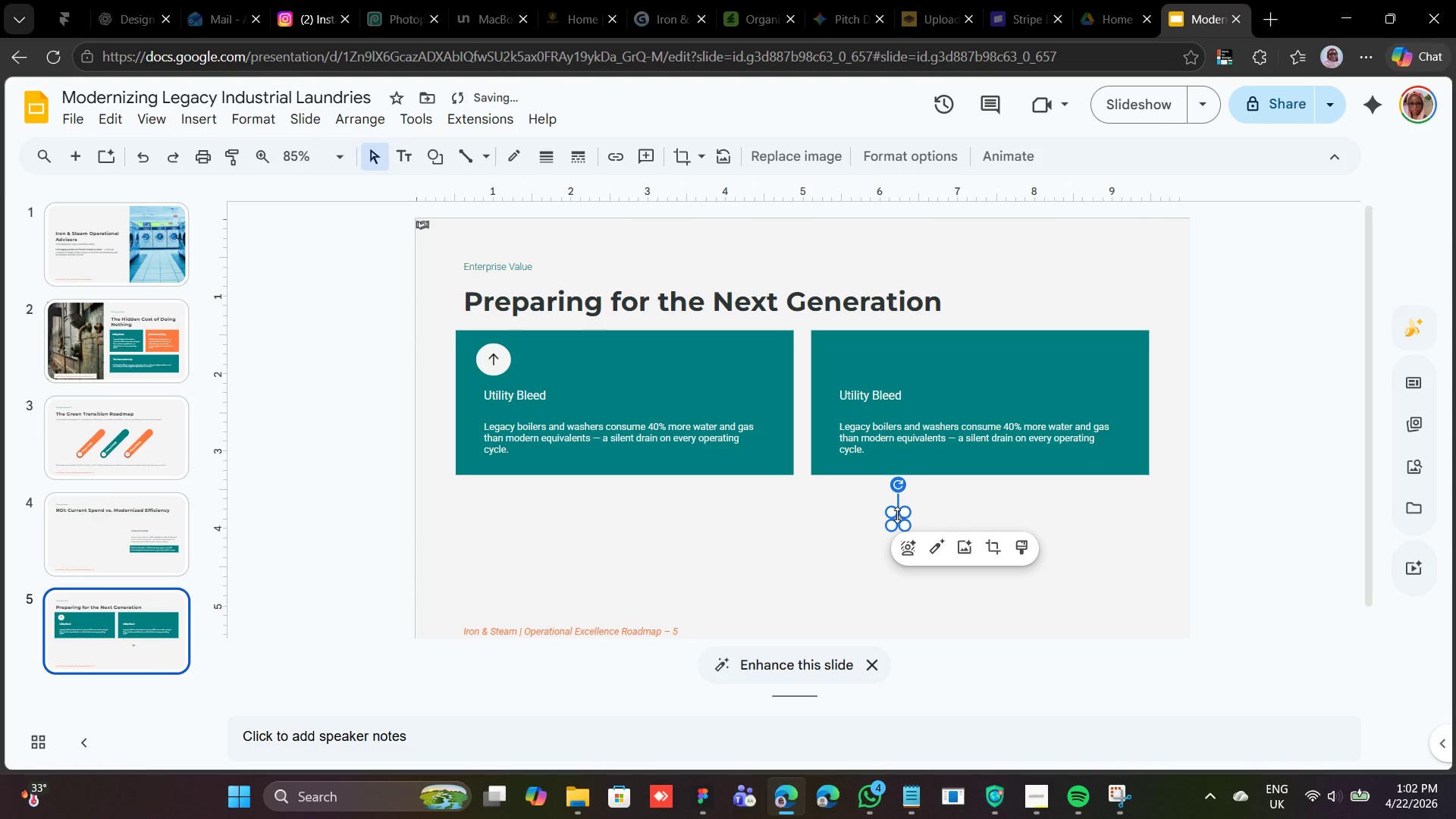 
key(Shift+ArrowDown)
 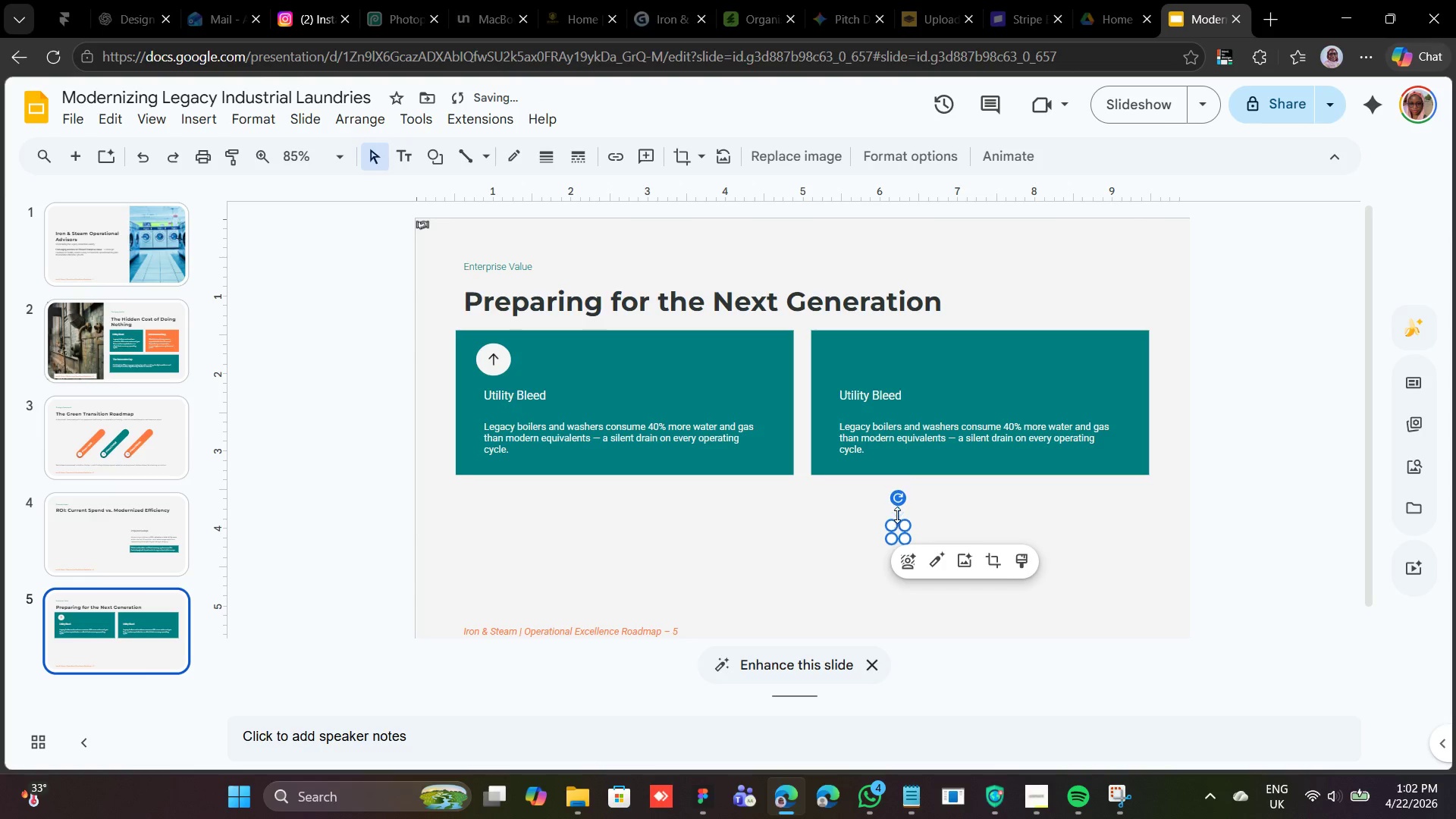 
key(Shift+ArrowDown)
 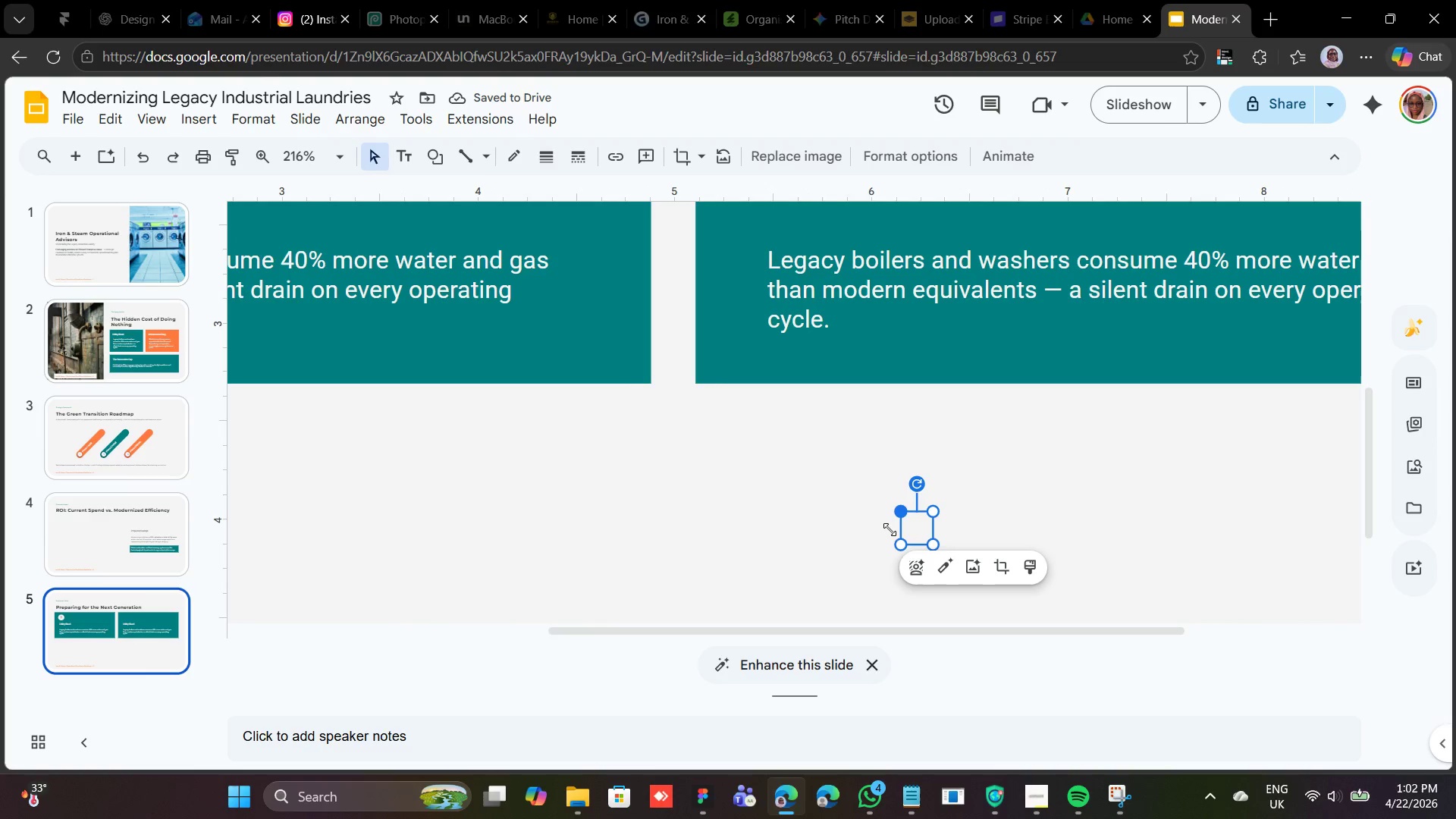 
right_click([912, 523])
 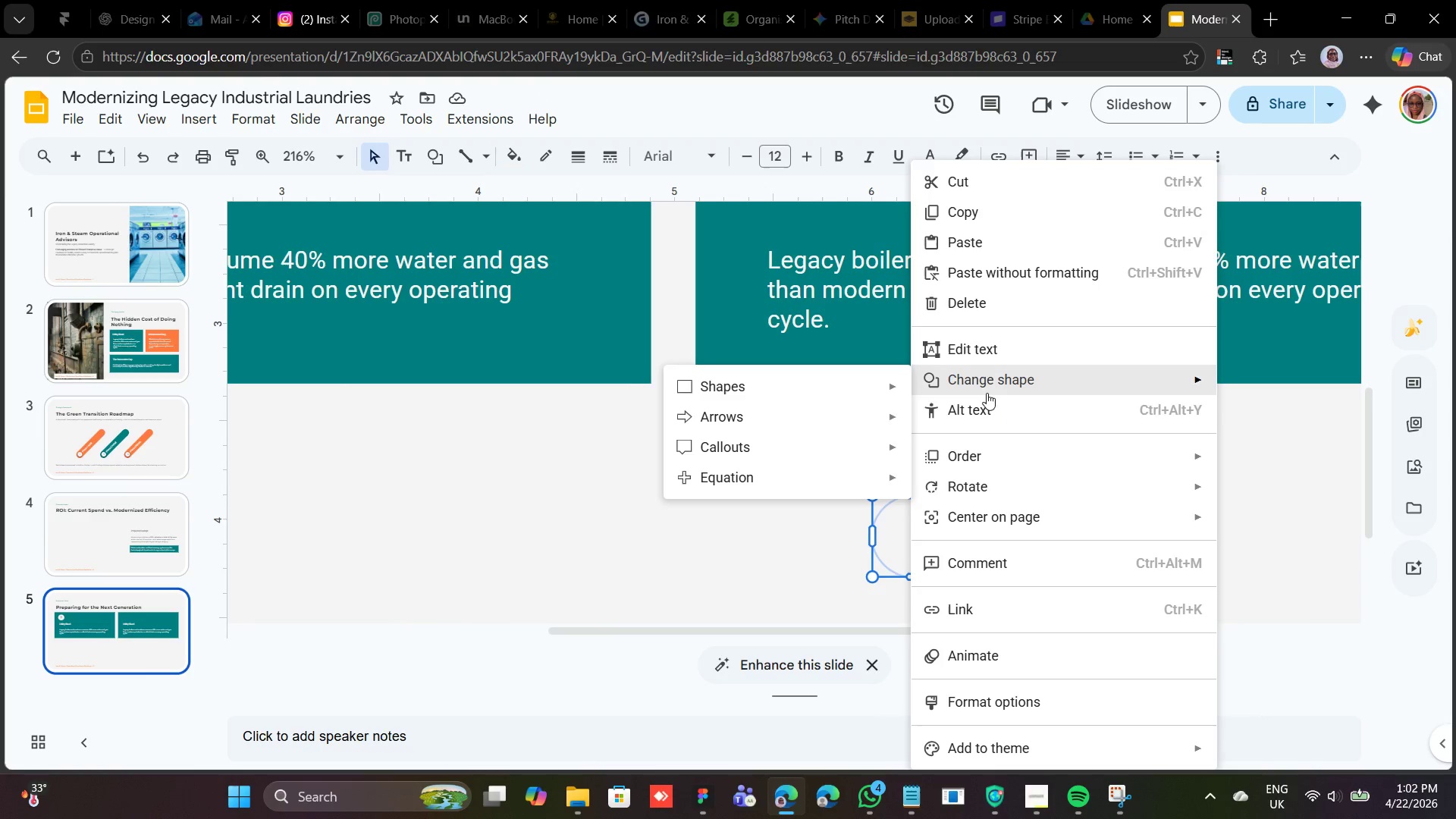 
wait(8.33)
 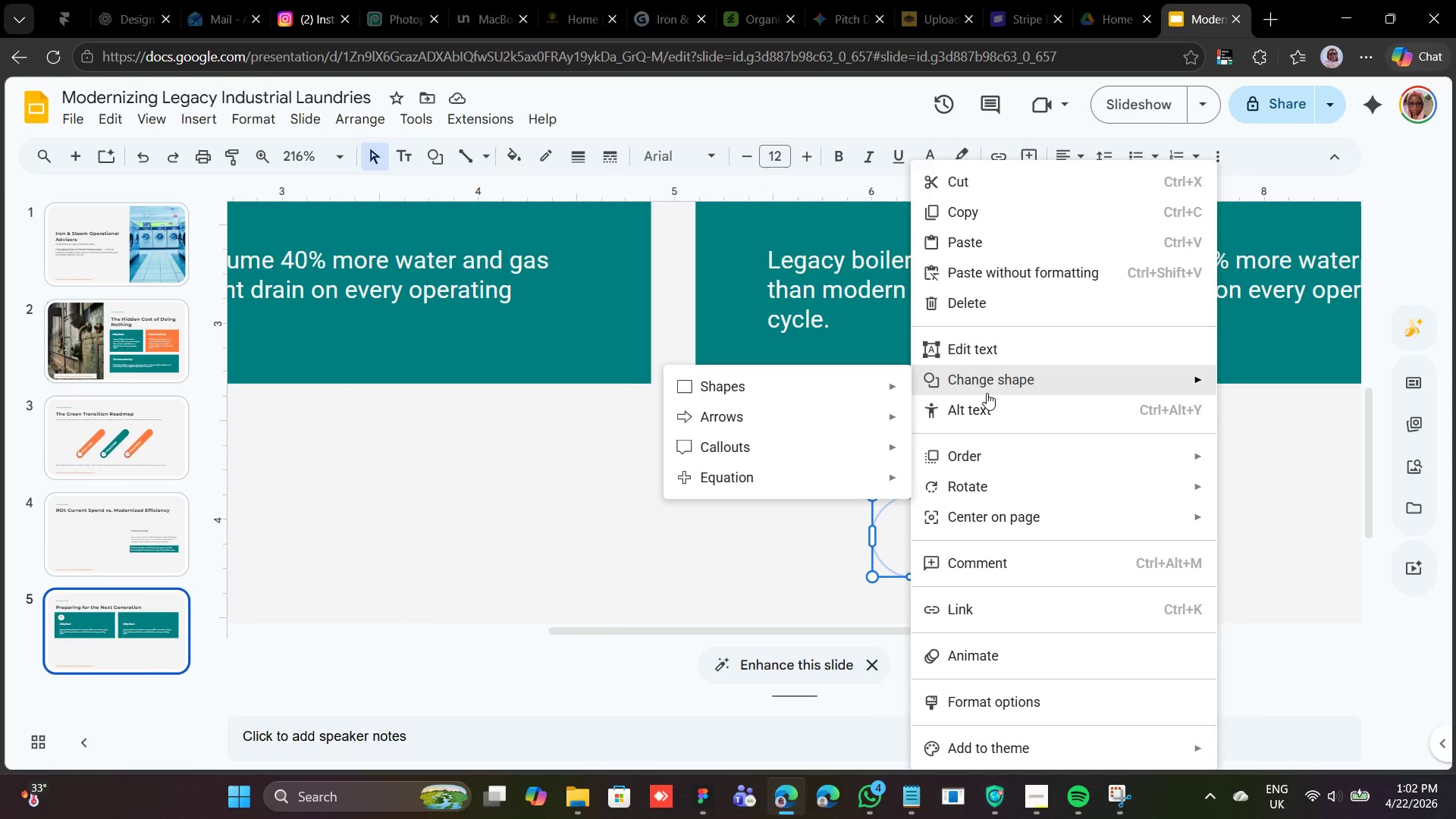 
left_click([752, 576])
 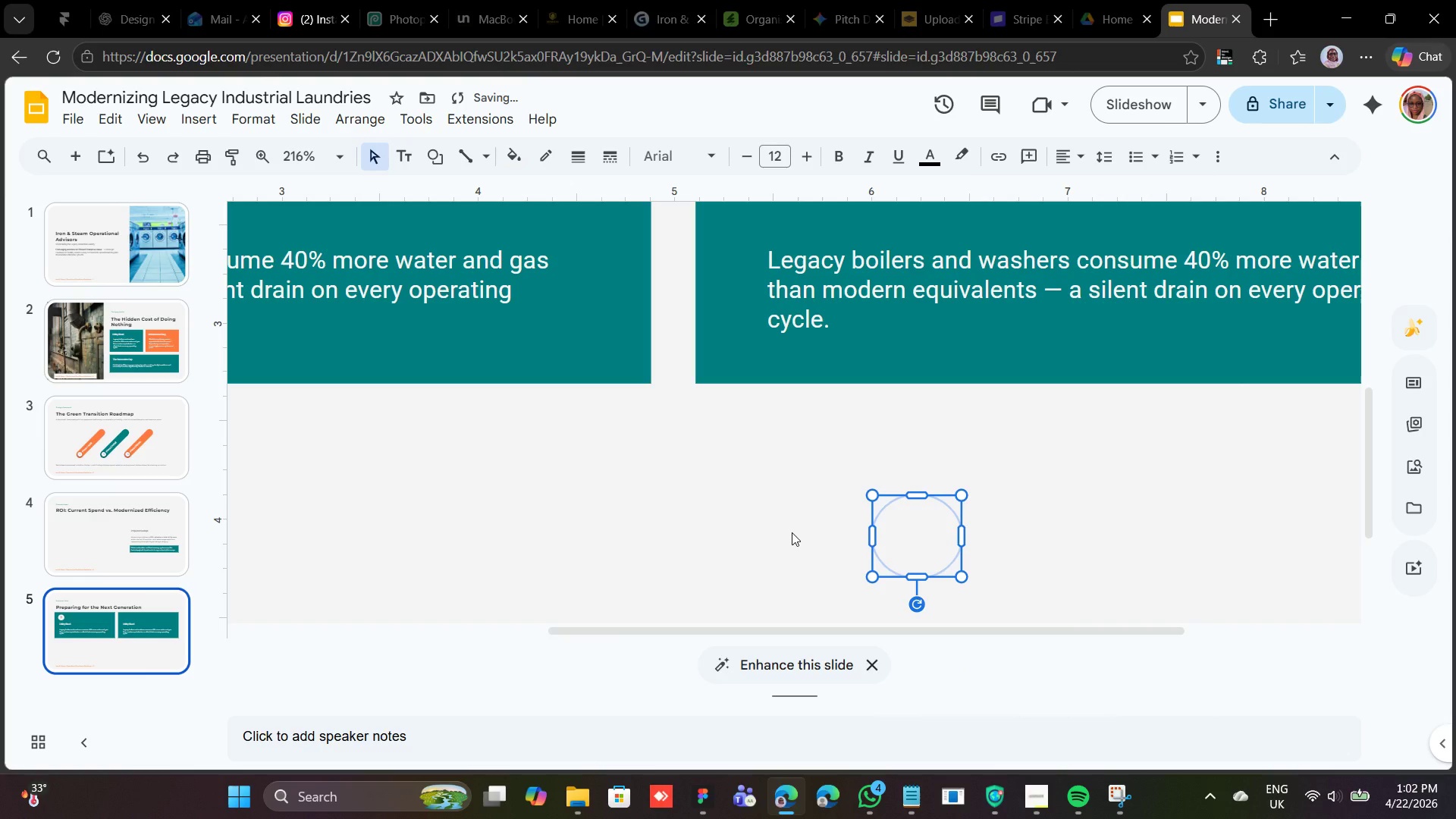 
key(Control+Z)
 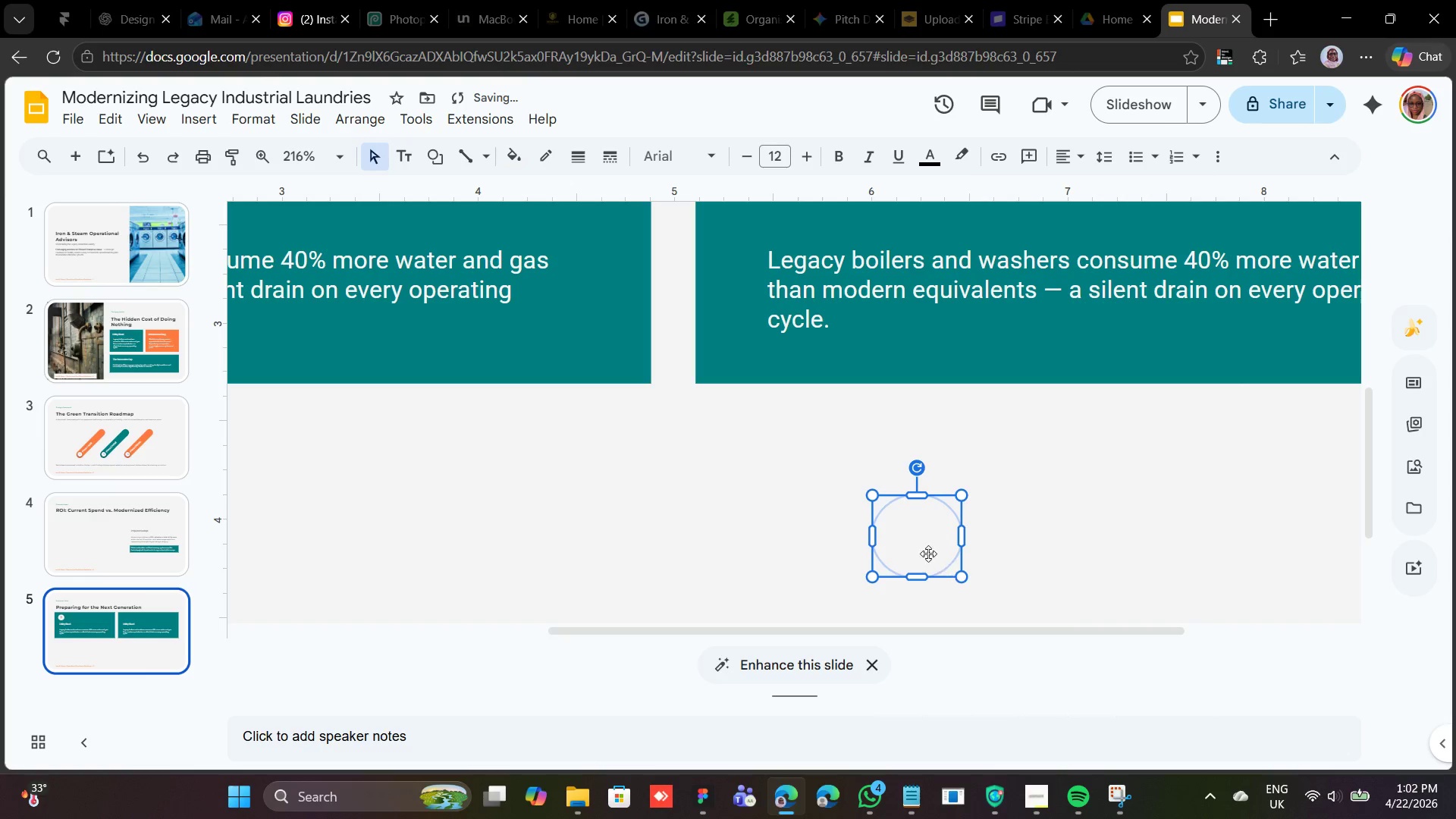 
right_click([922, 551])
 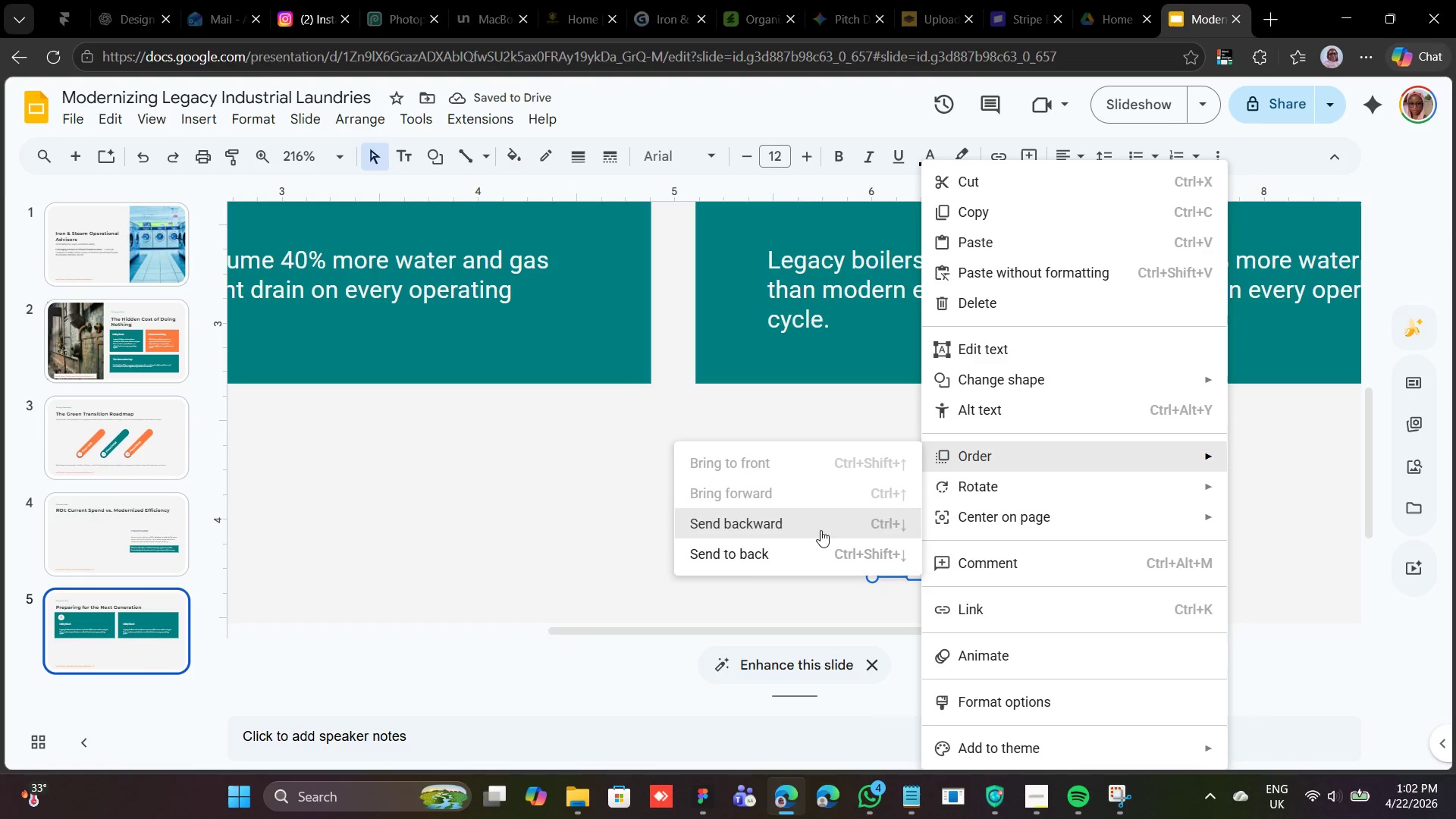 
left_click([809, 541])
 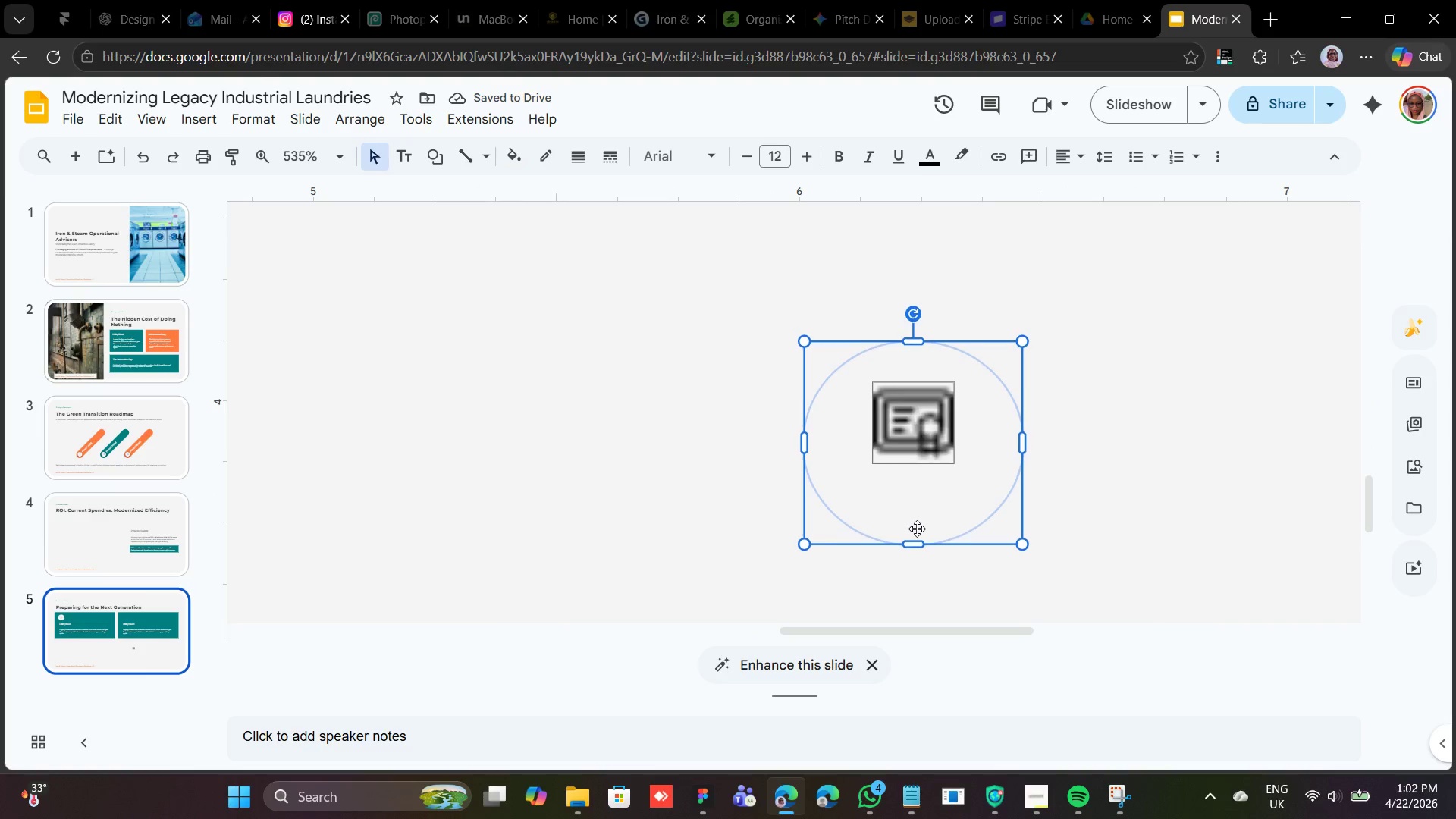 
left_click([881, 393])
 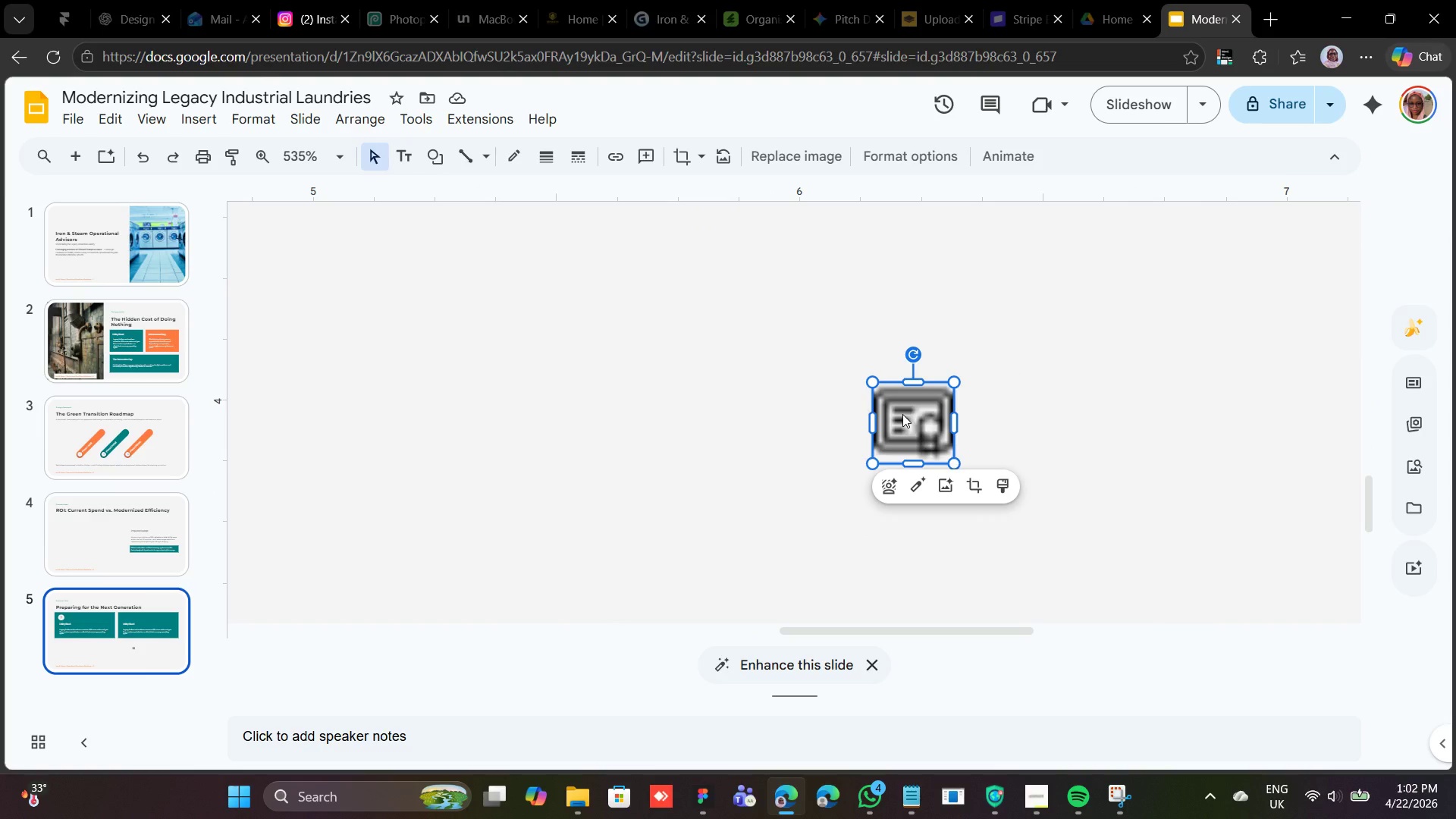 
right_click([902, 414])
 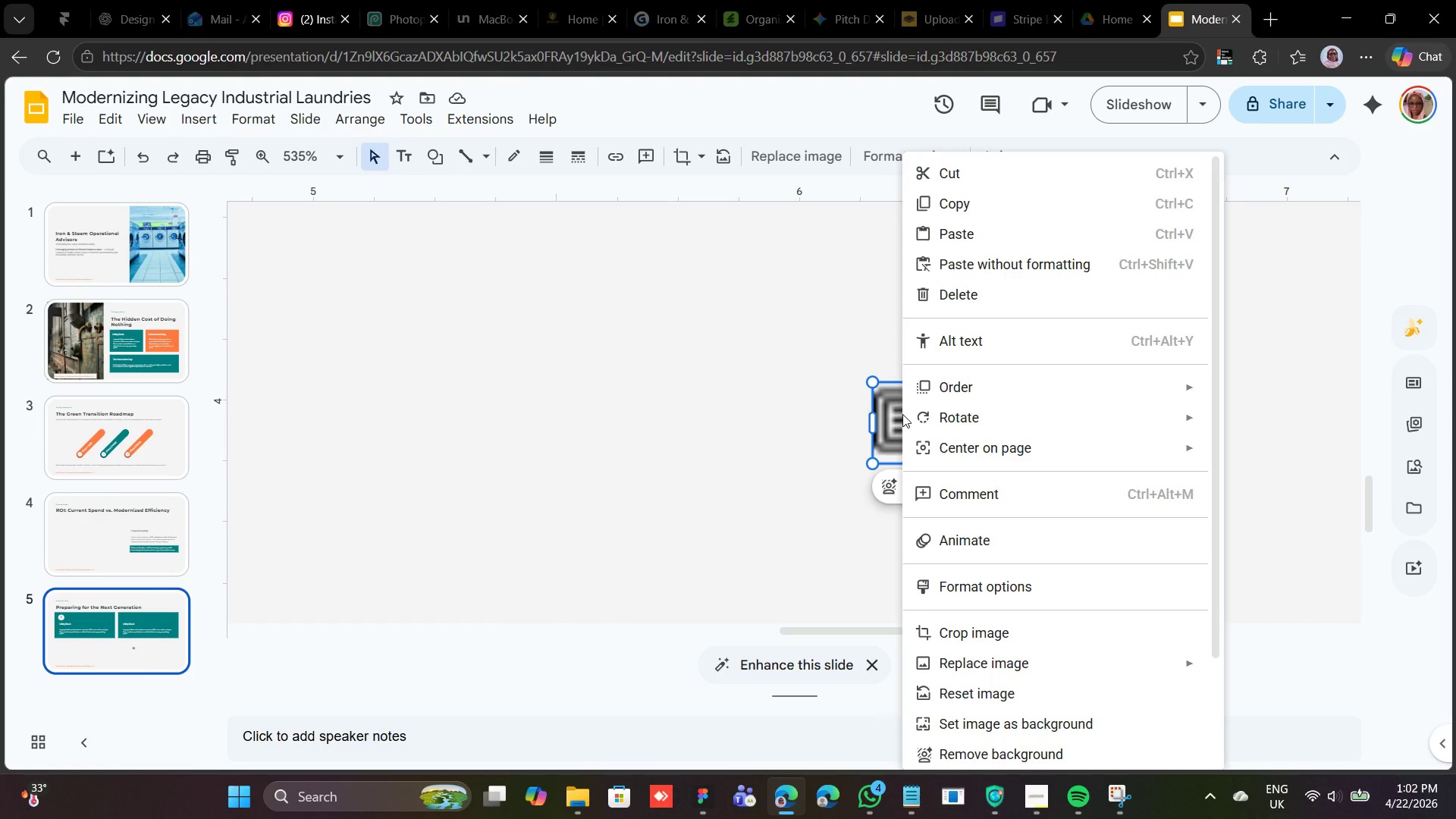 
left_click([902, 414])
 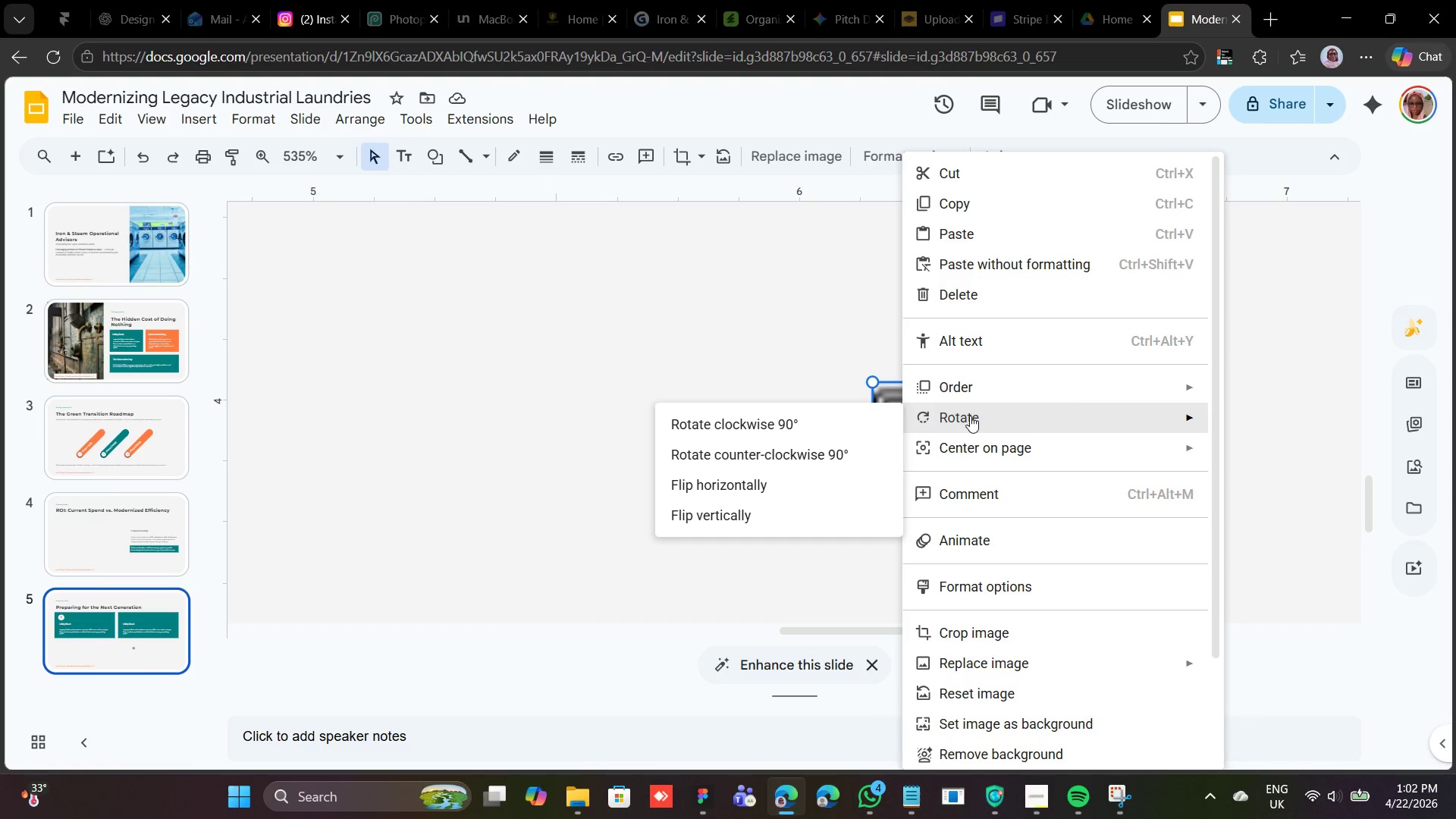 
wait(8.58)
 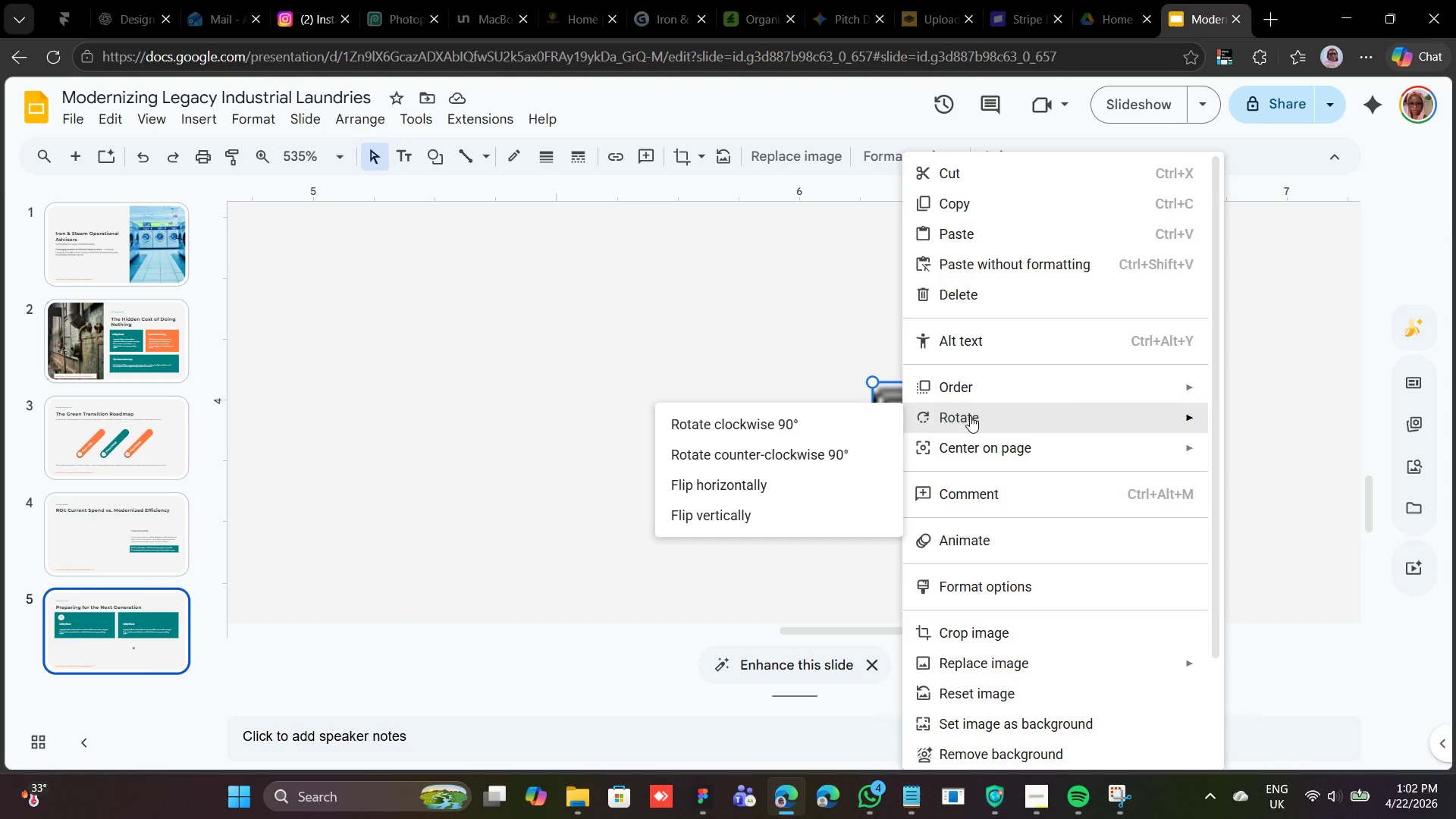 
left_click([895, 419])
 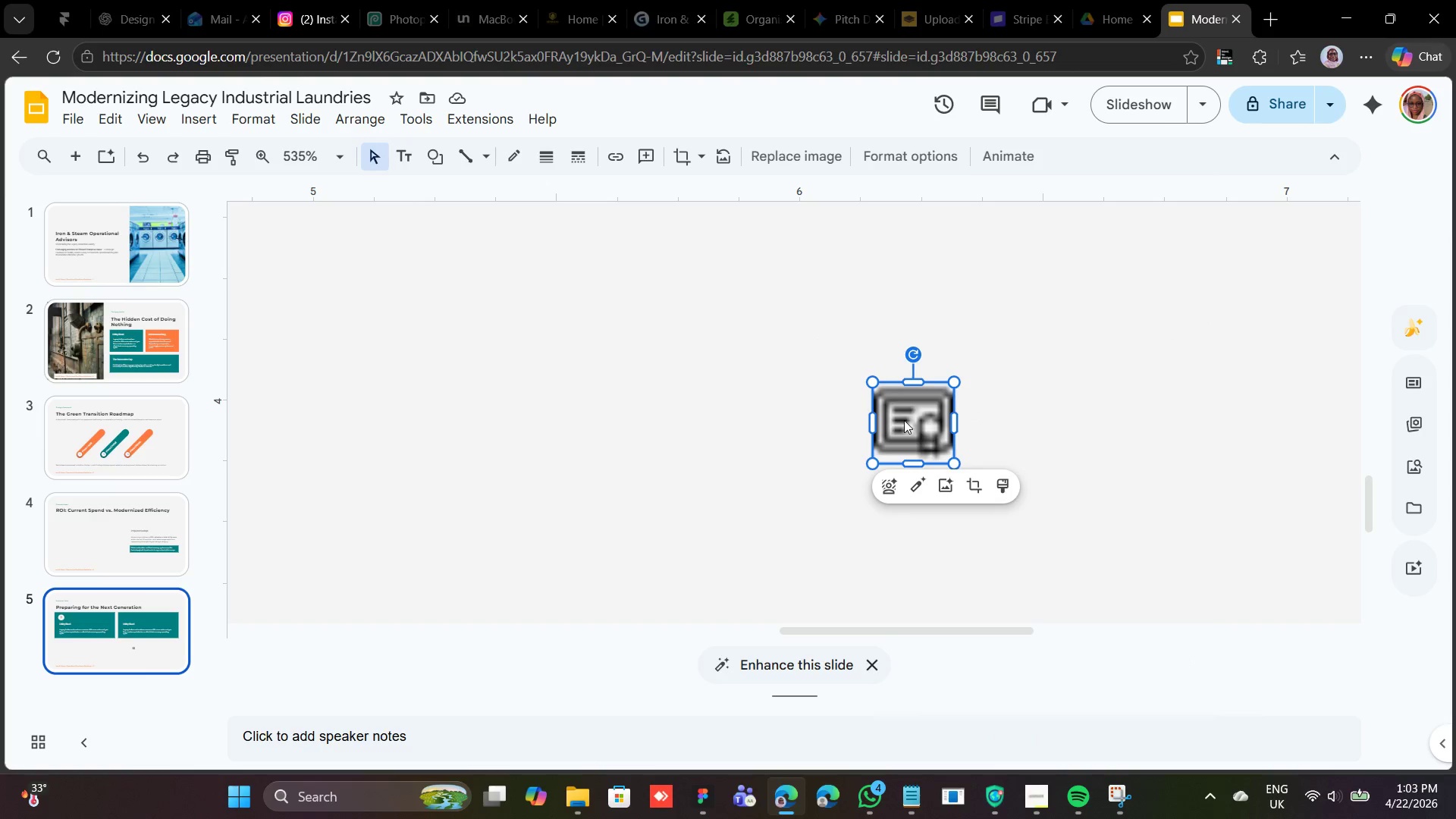 
right_click([904, 420])
 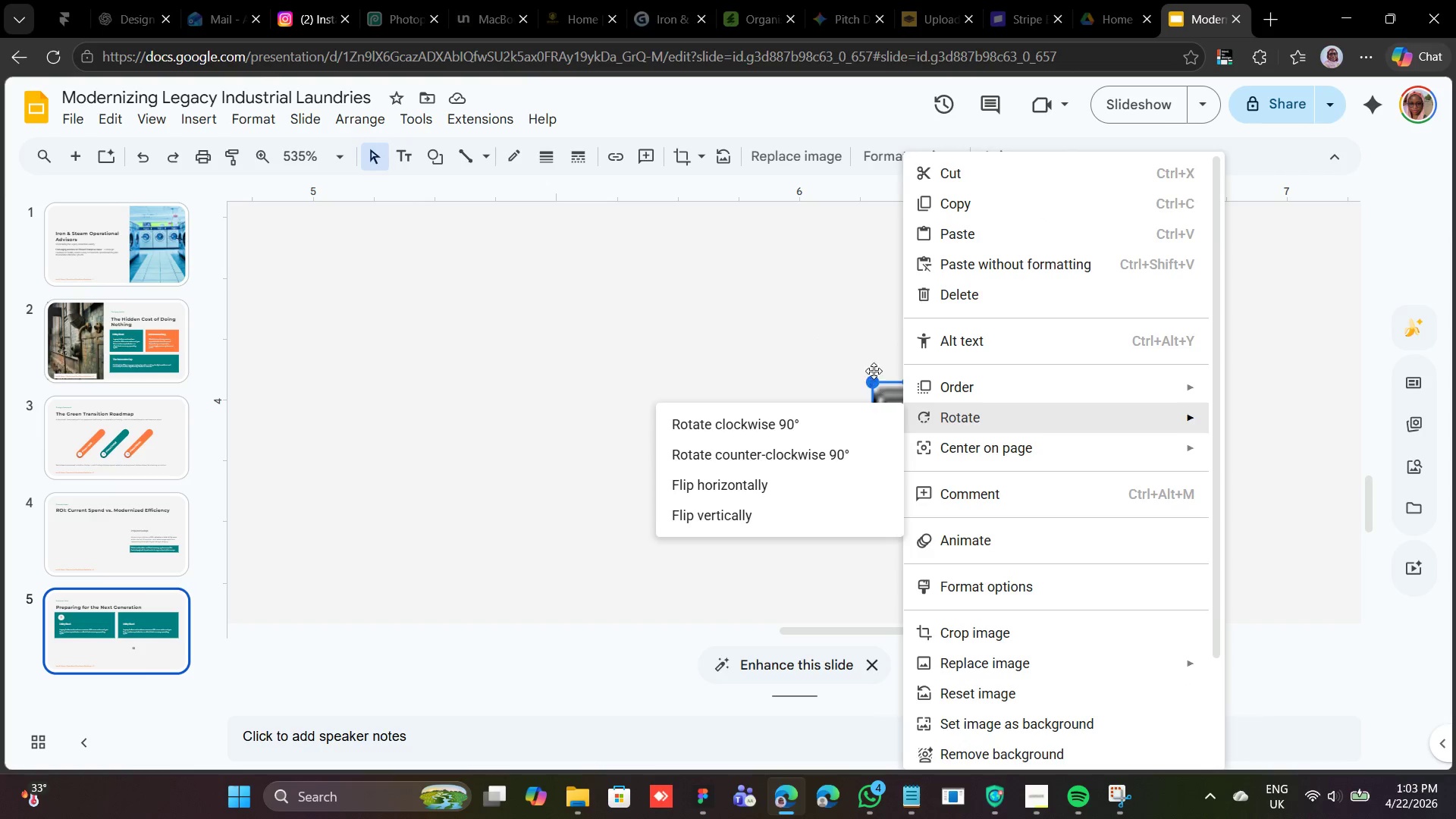 
left_click([870, 363])
 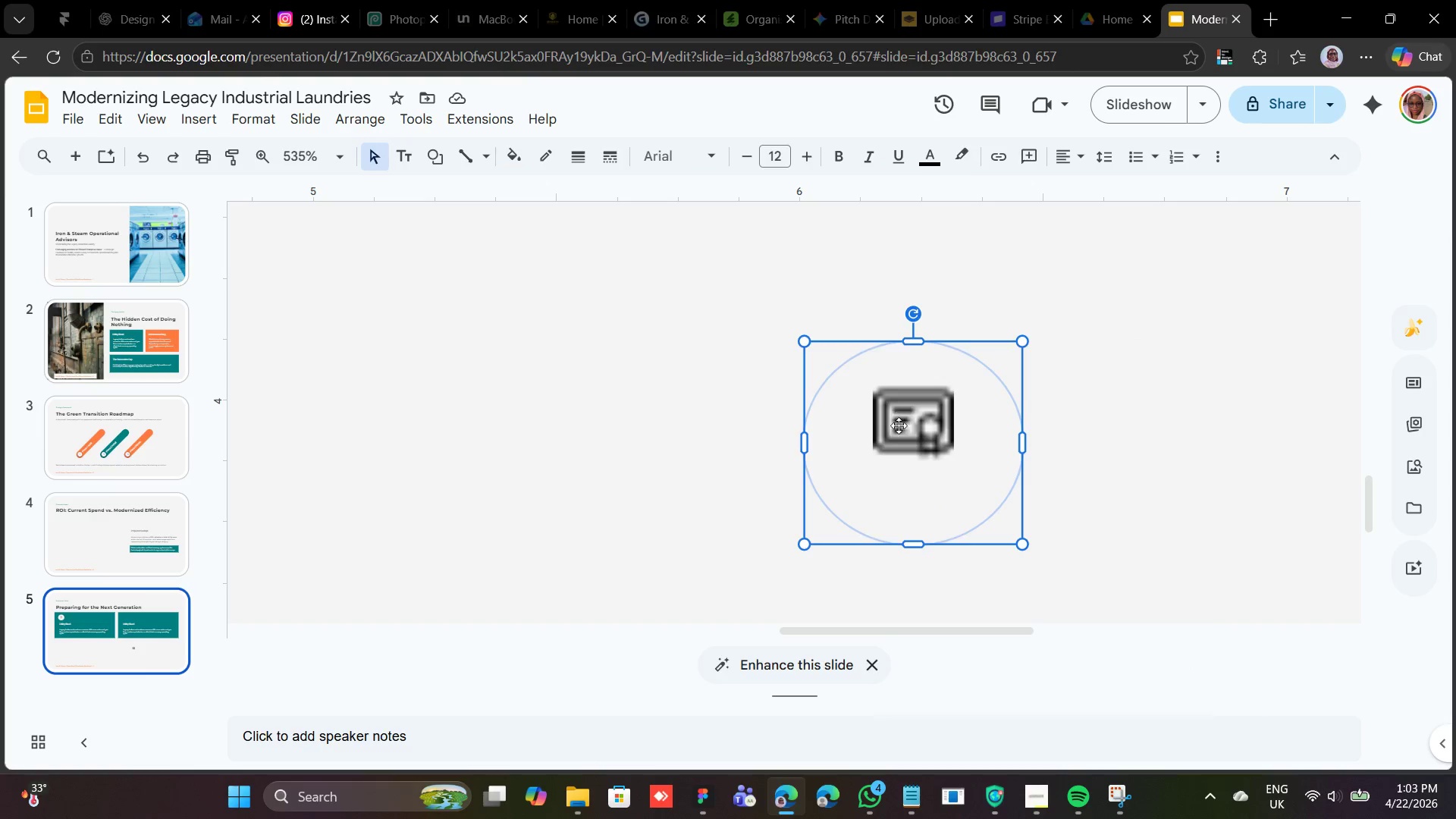 
left_click([899, 426])
 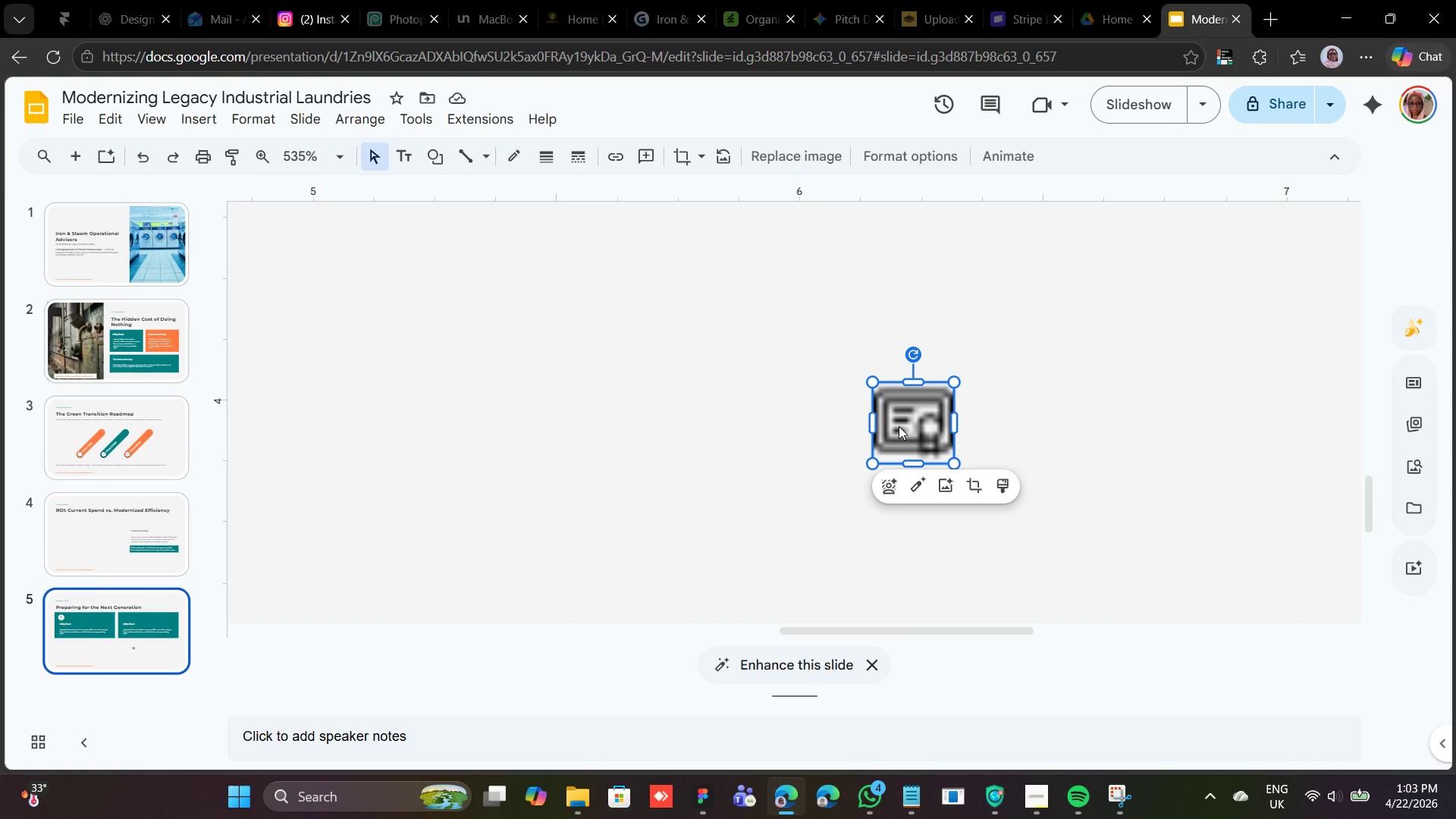 
left_click_drag(start_coordinate=[899, 426], to_coordinate=[897, 446])
 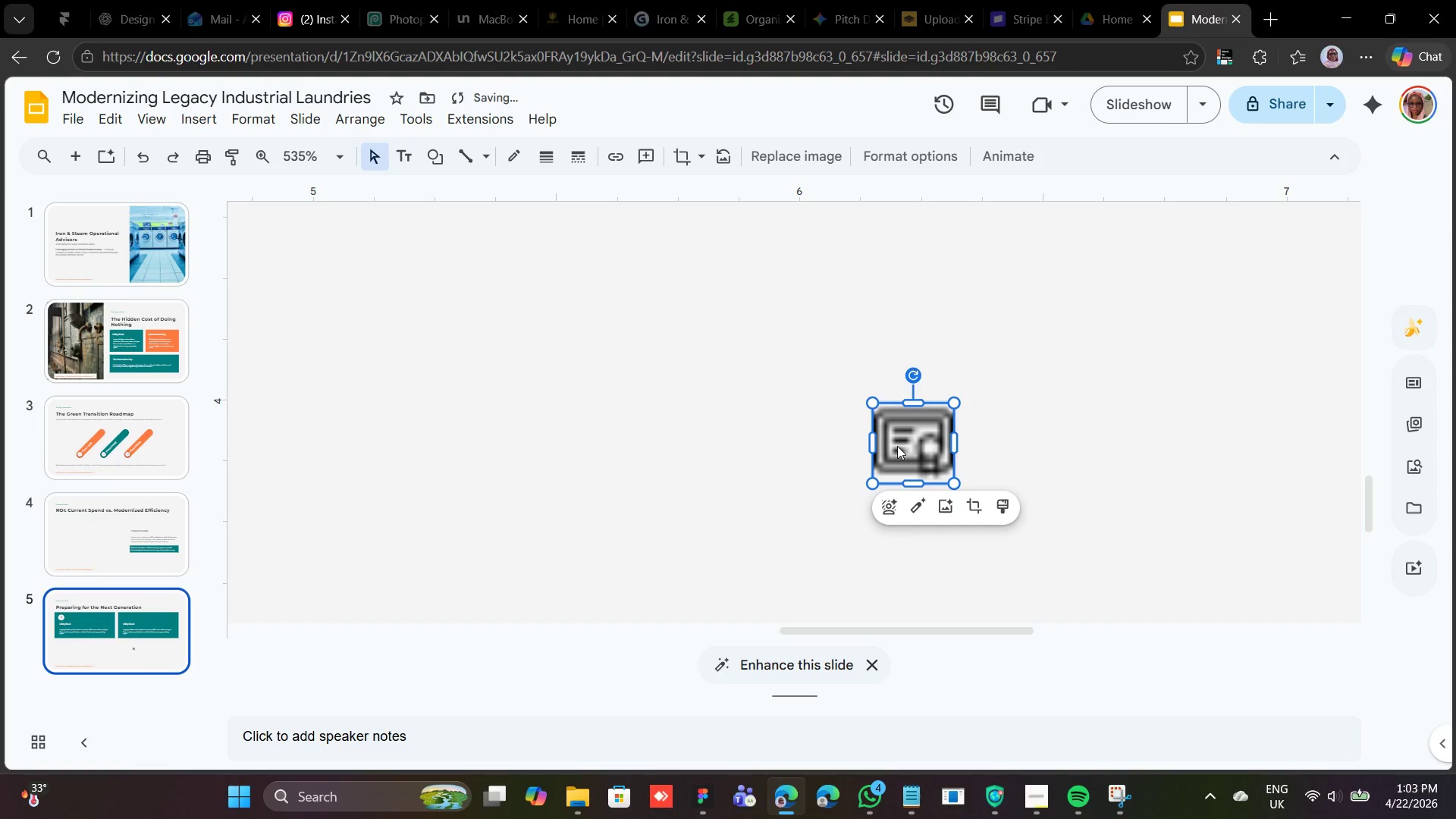 
left_click_drag(start_coordinate=[897, 446], to_coordinate=[874, 387])
 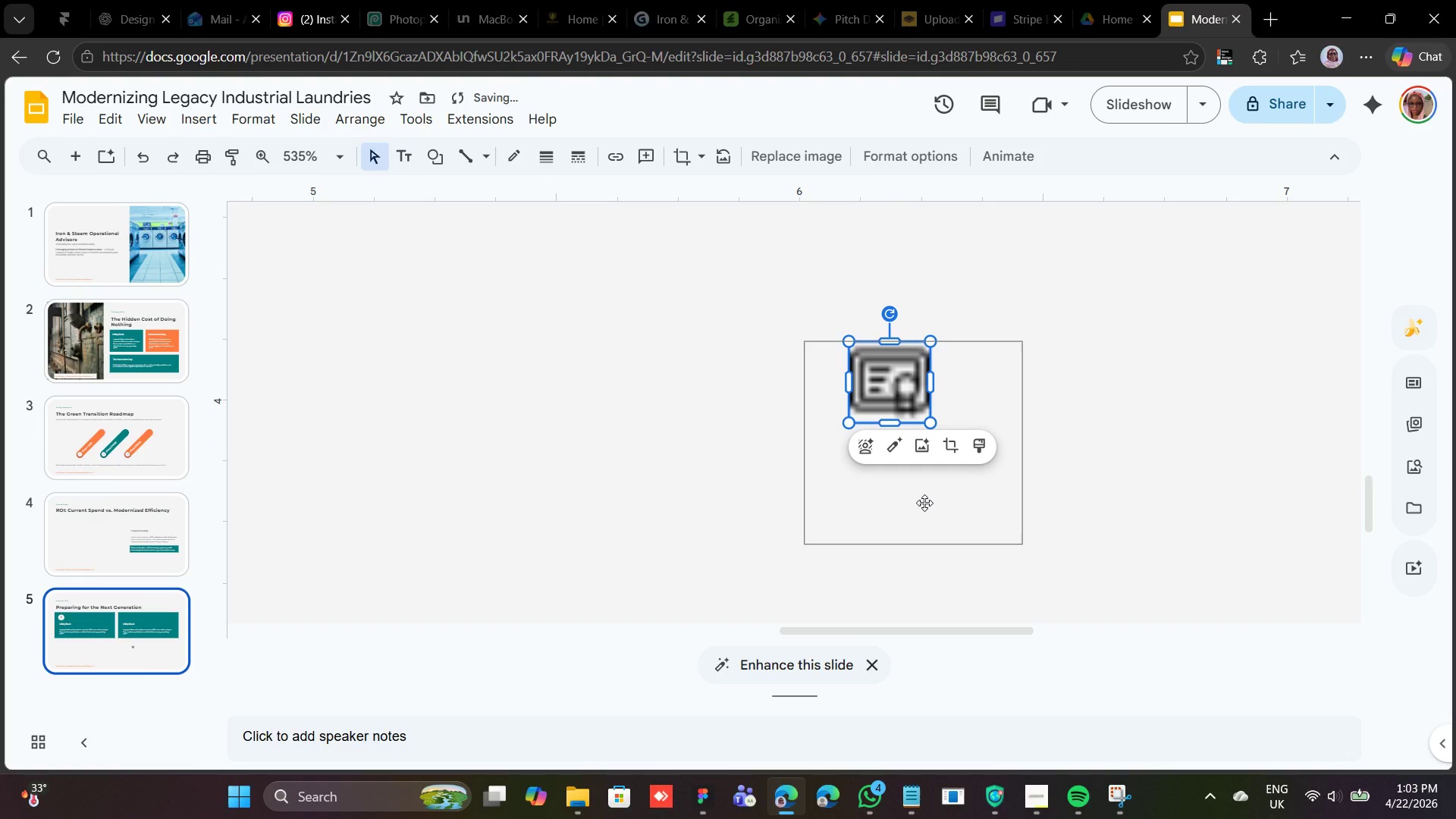 
key(Control+Z)
 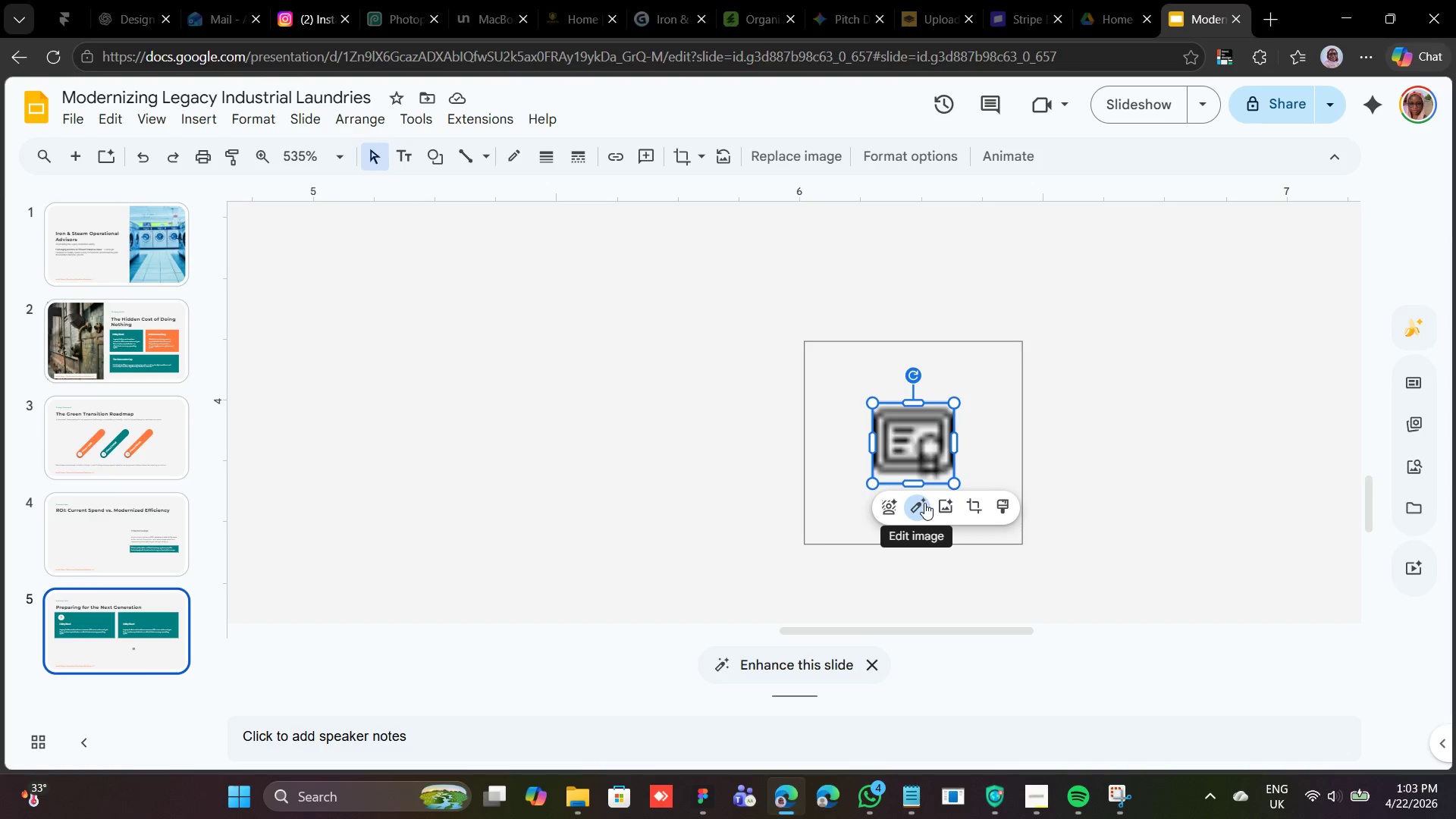 
wait(14.67)
 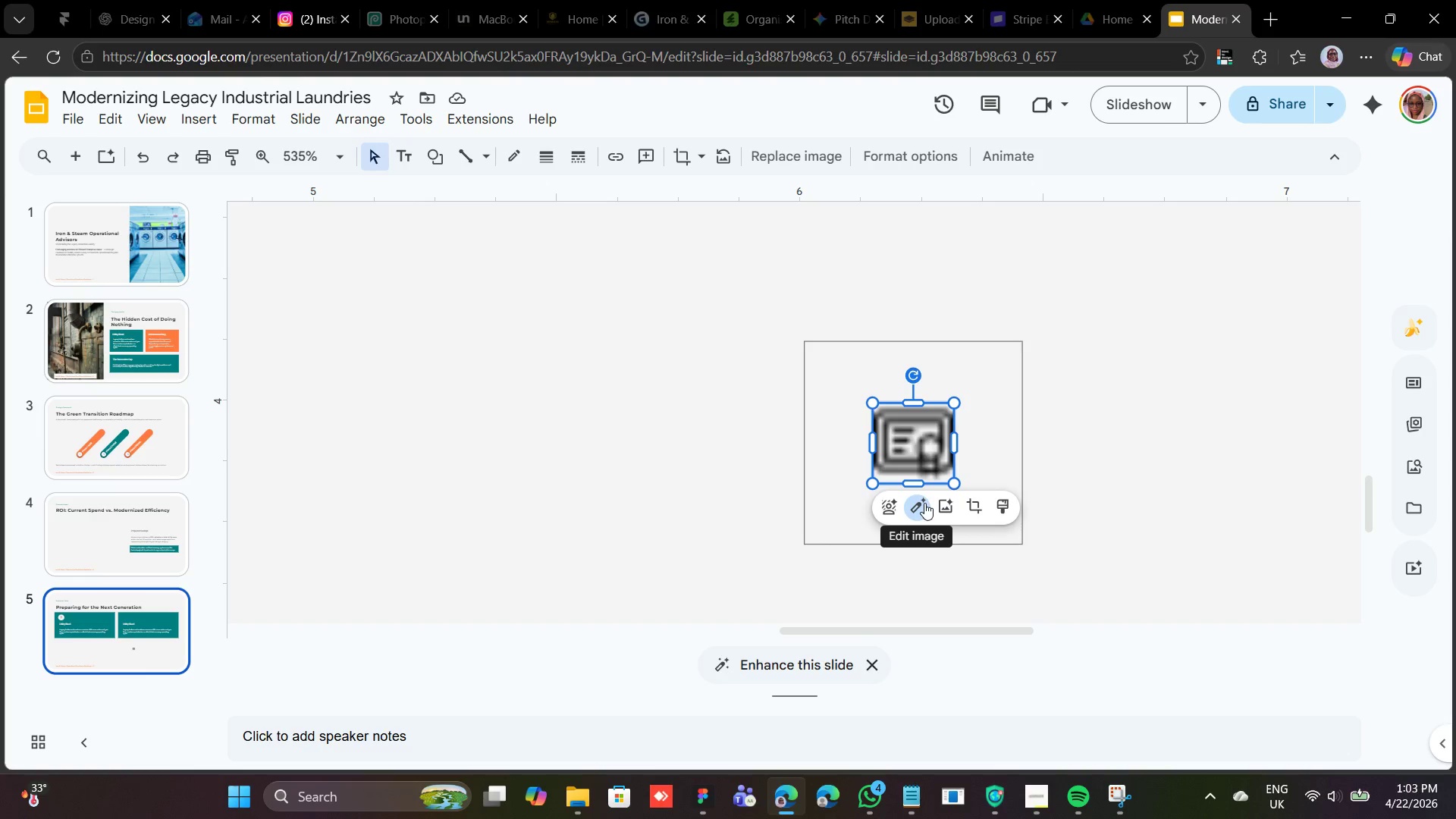 
hold_key(key=ShiftLeft, duration=0.56)
left_click([971, 426])
 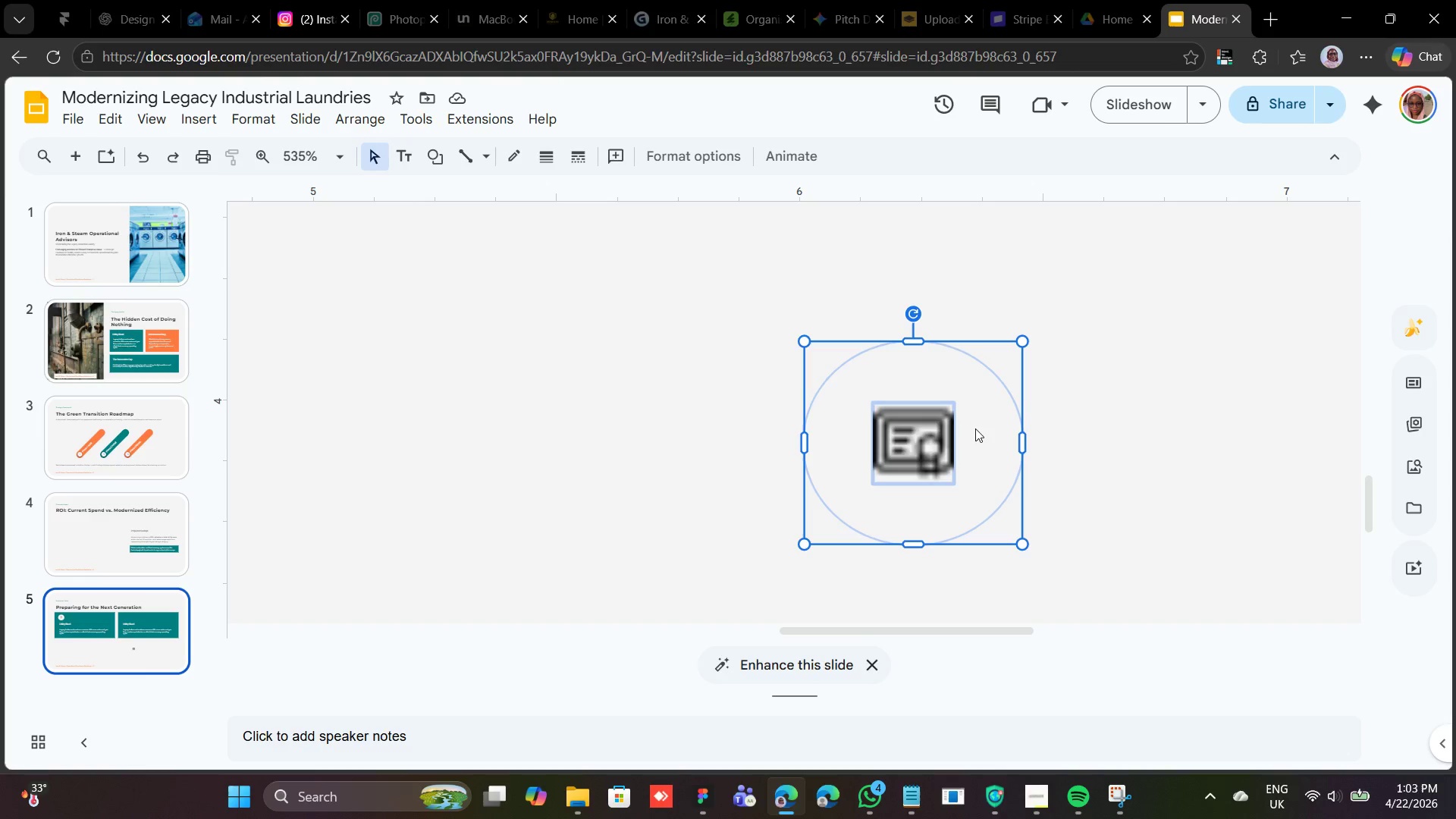 
right_click([946, 418])
 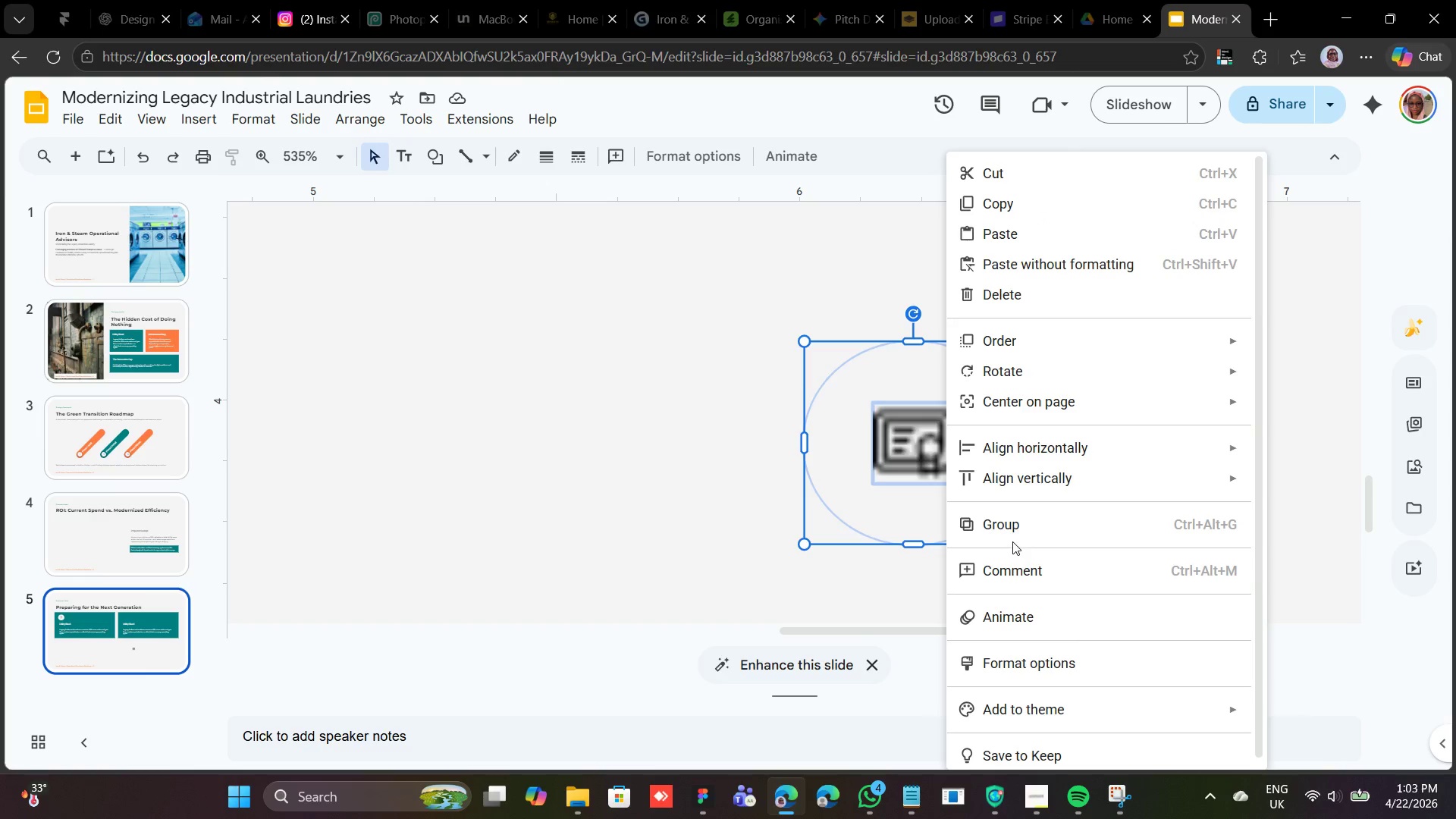 
left_click([1010, 538])
 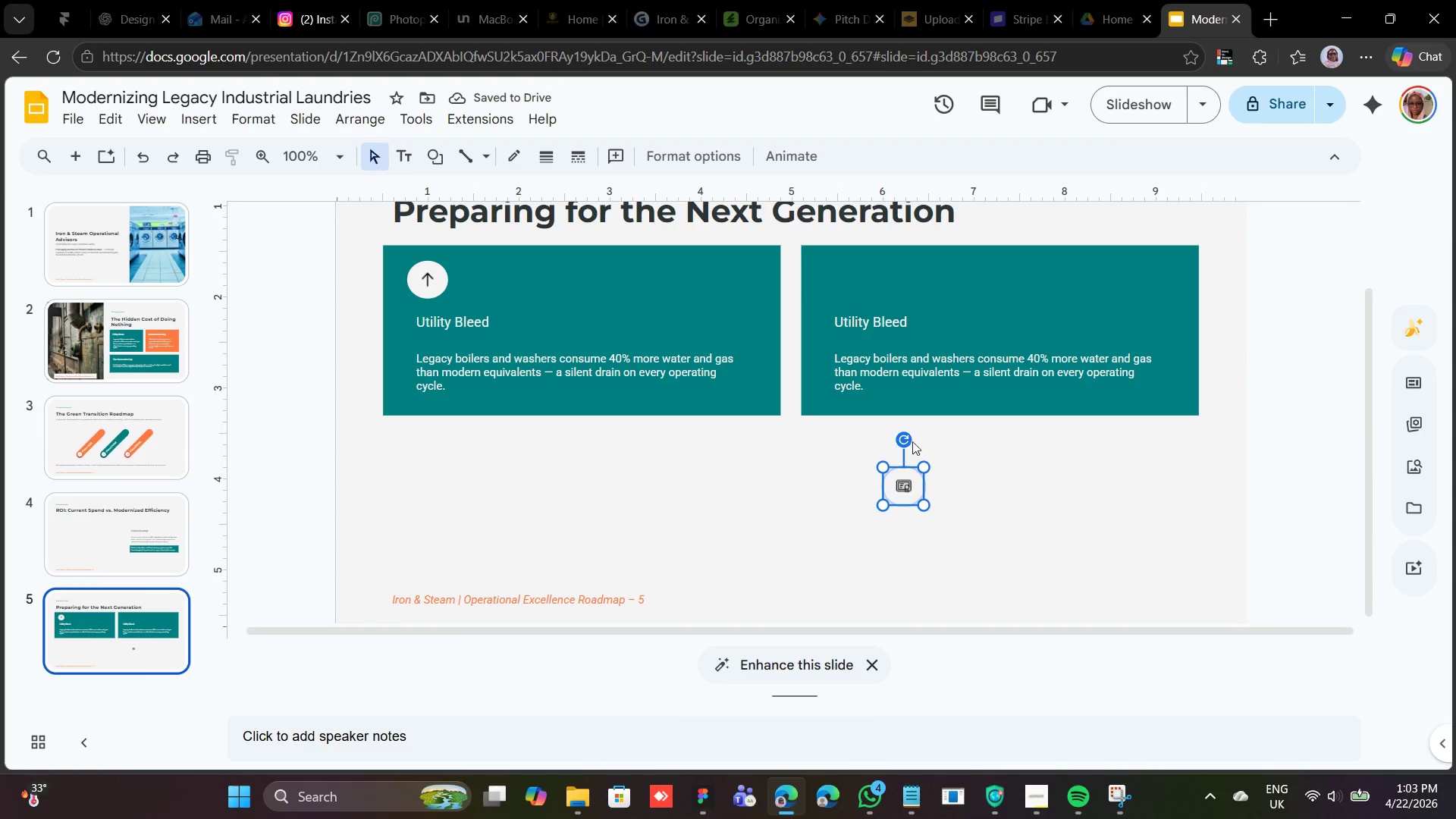 
left_click_drag(start_coordinate=[904, 486], to_coordinate=[854, 288])
 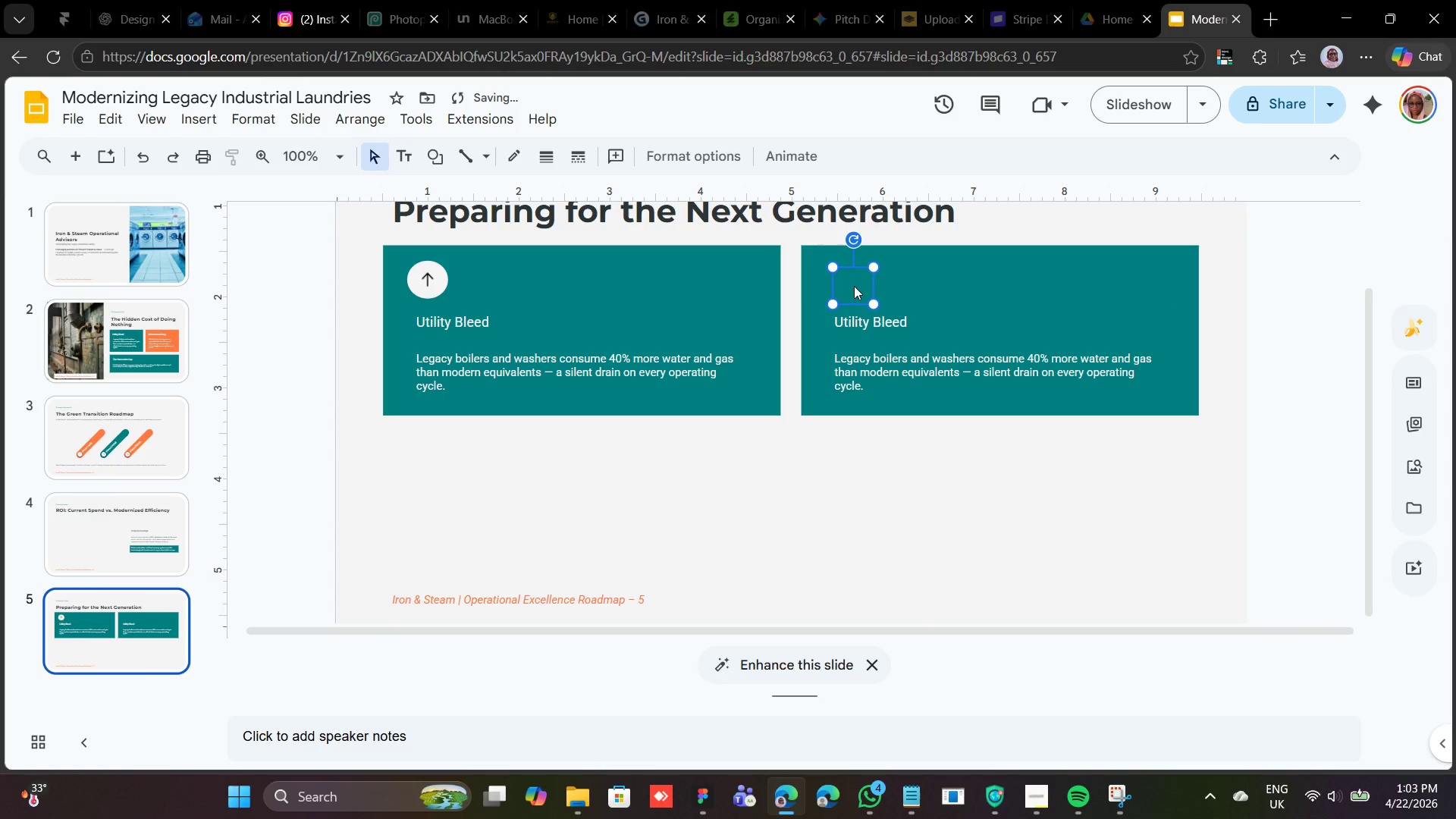 
right_click([854, 286])
 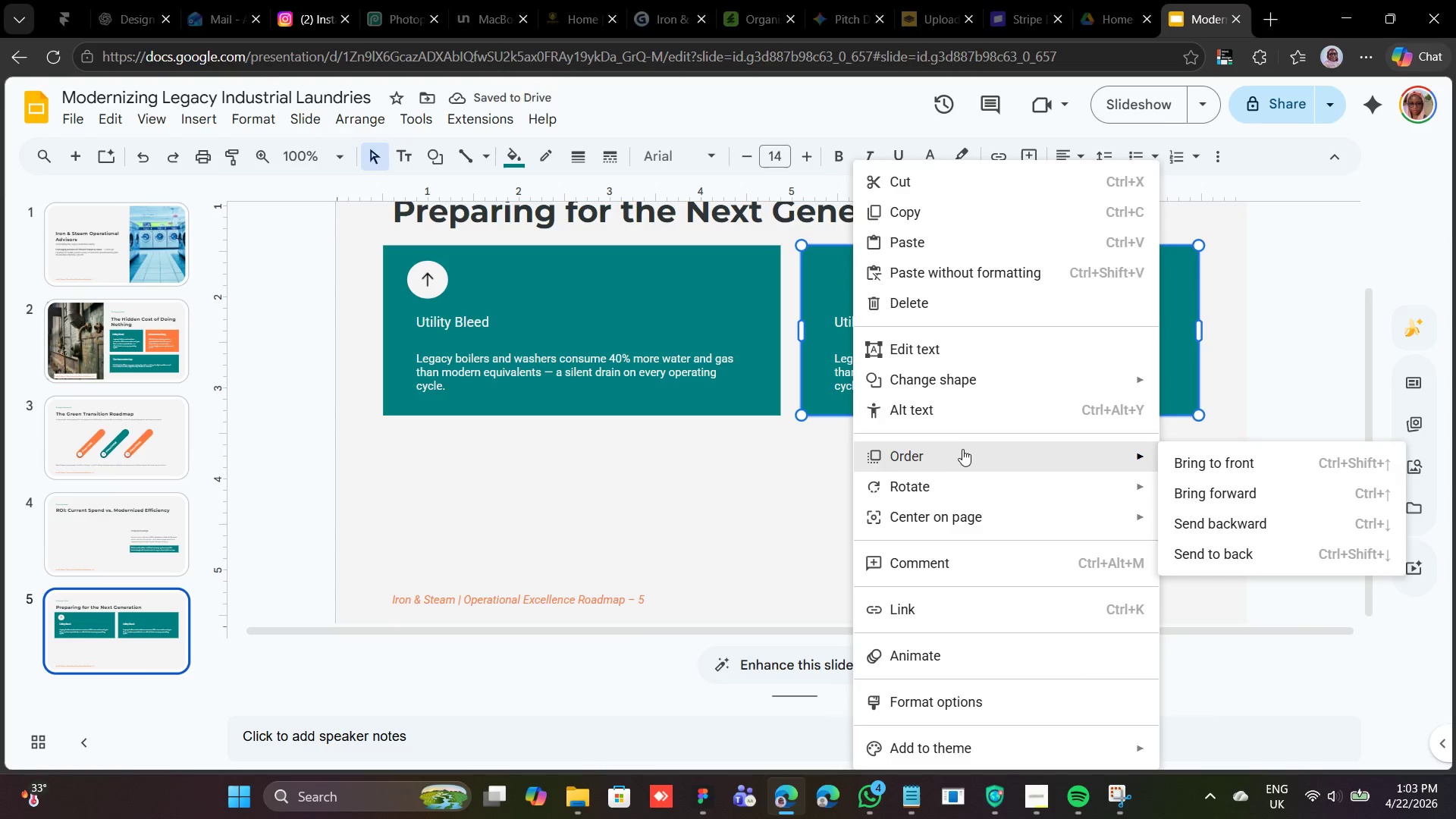 
left_click([1200, 553])
 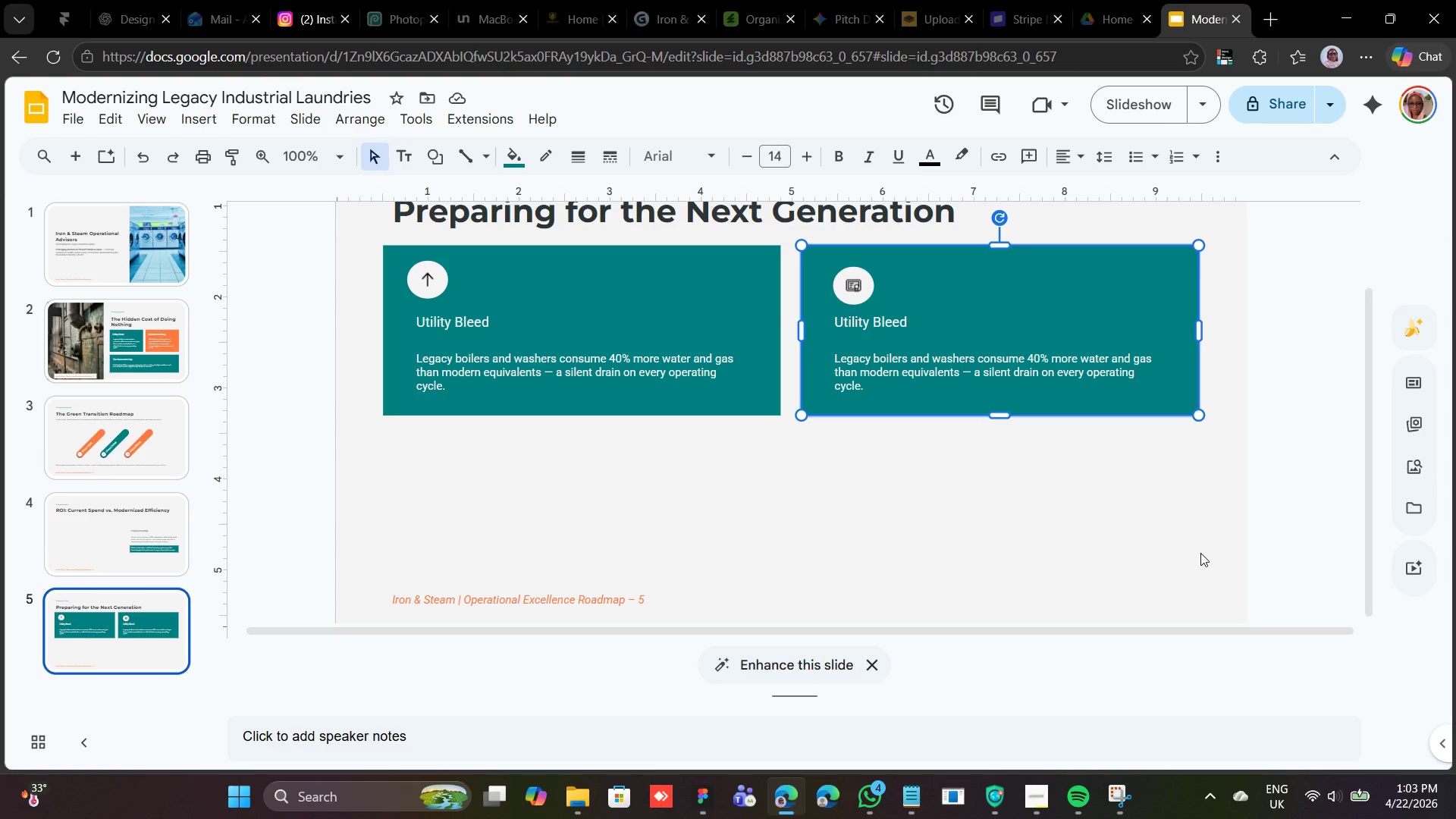 
wait(7.7)
 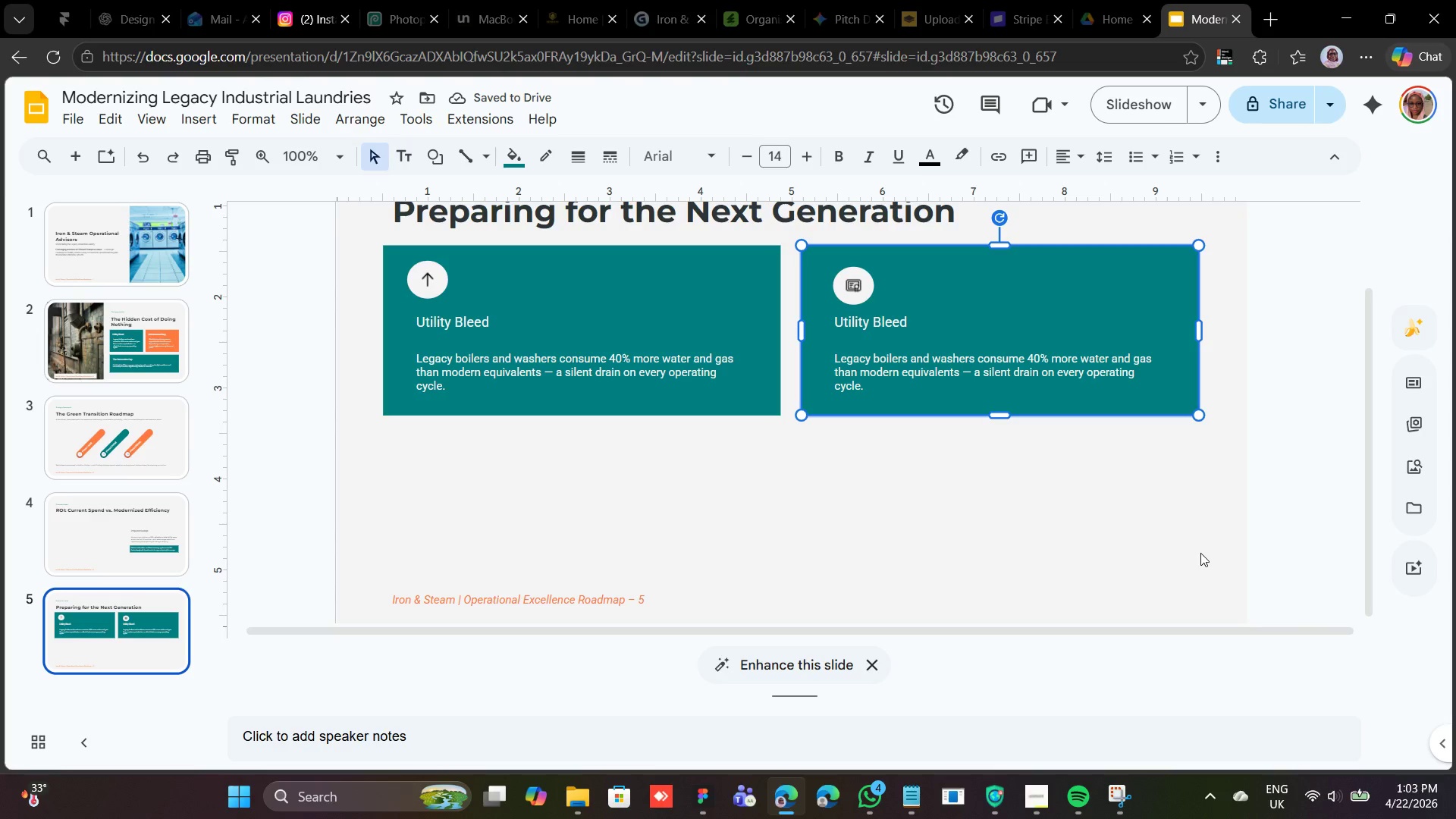 
key(Control+D)
 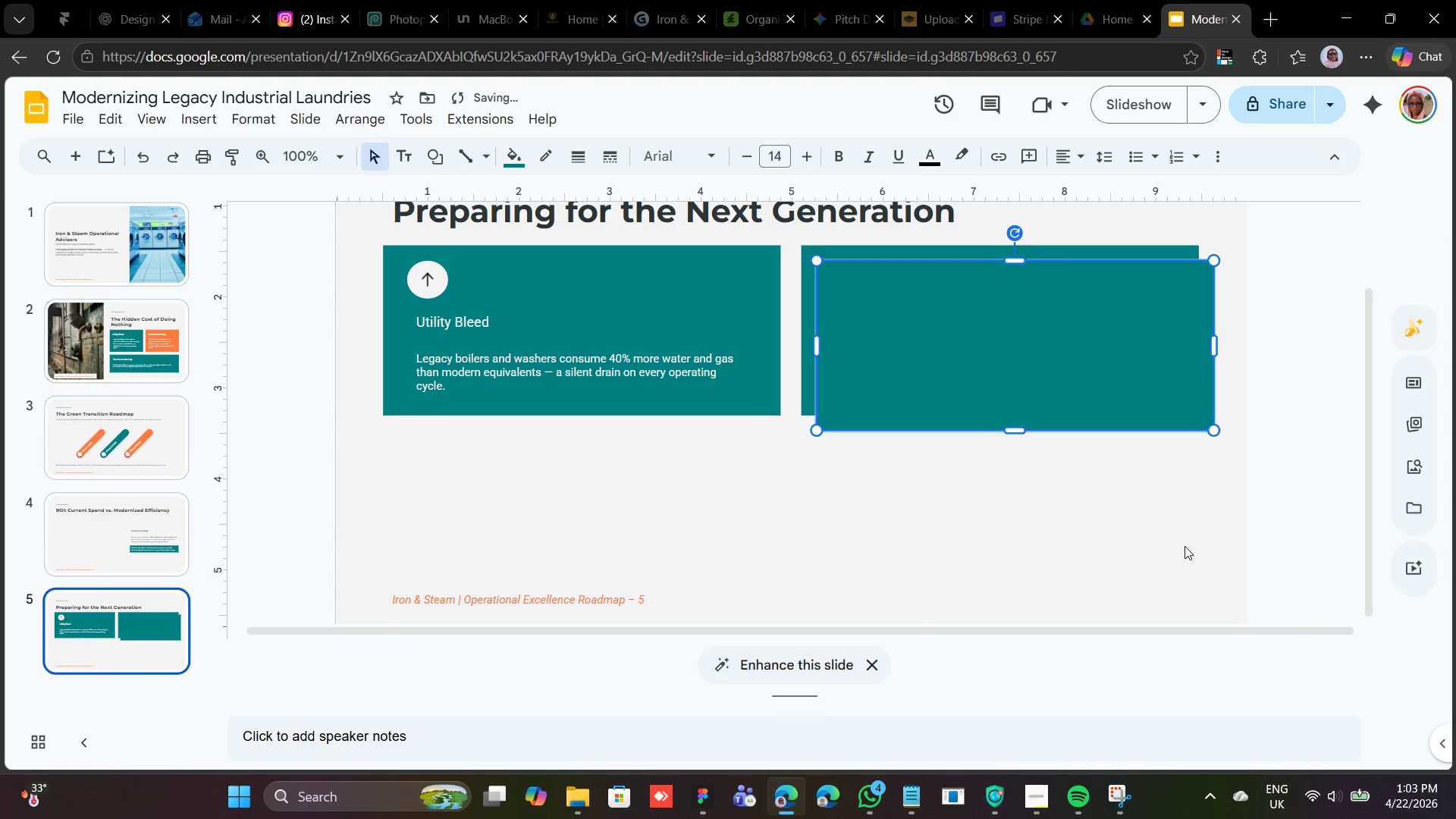 
key(Control+Z)
 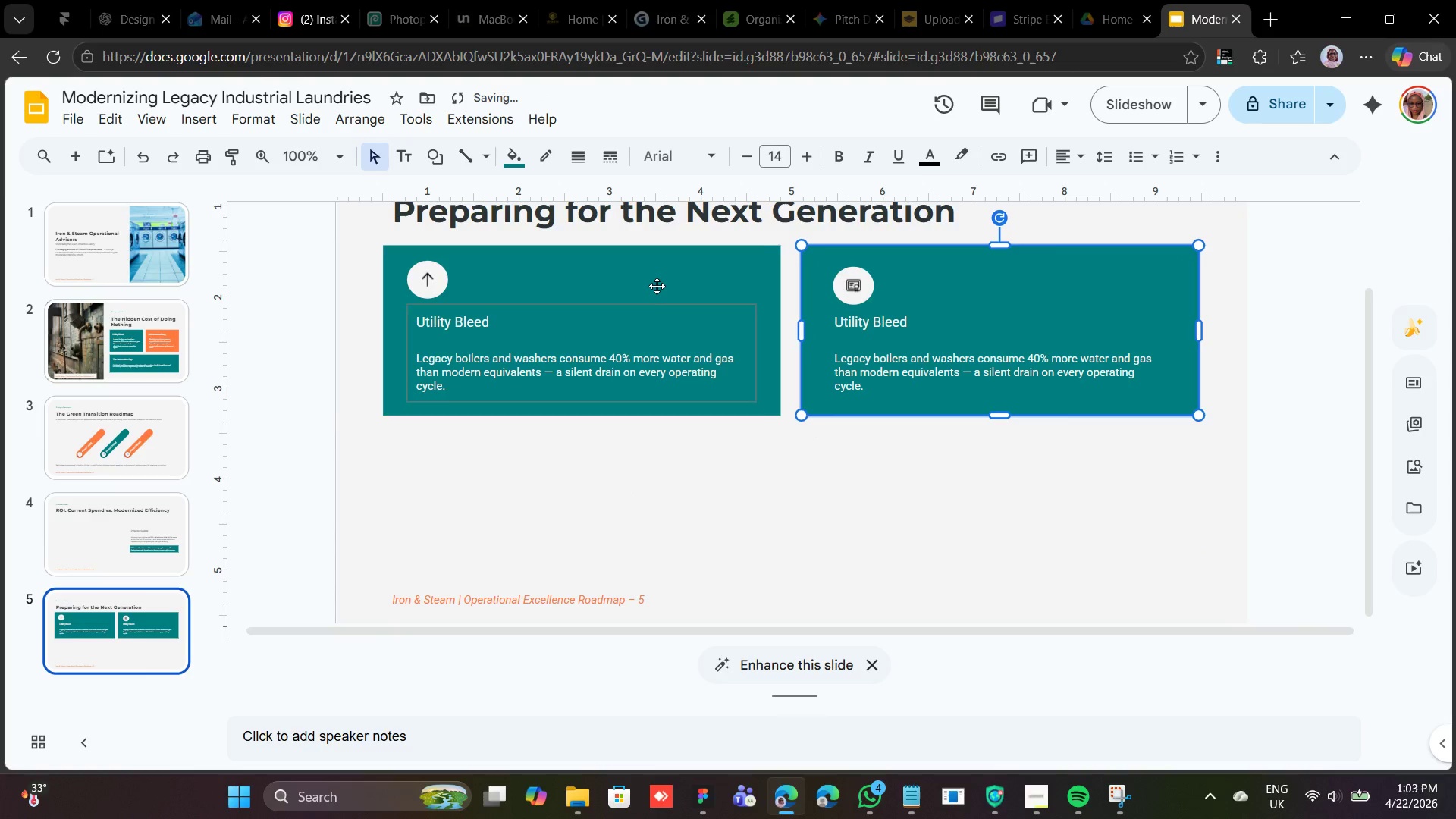 
left_click([657, 284])
 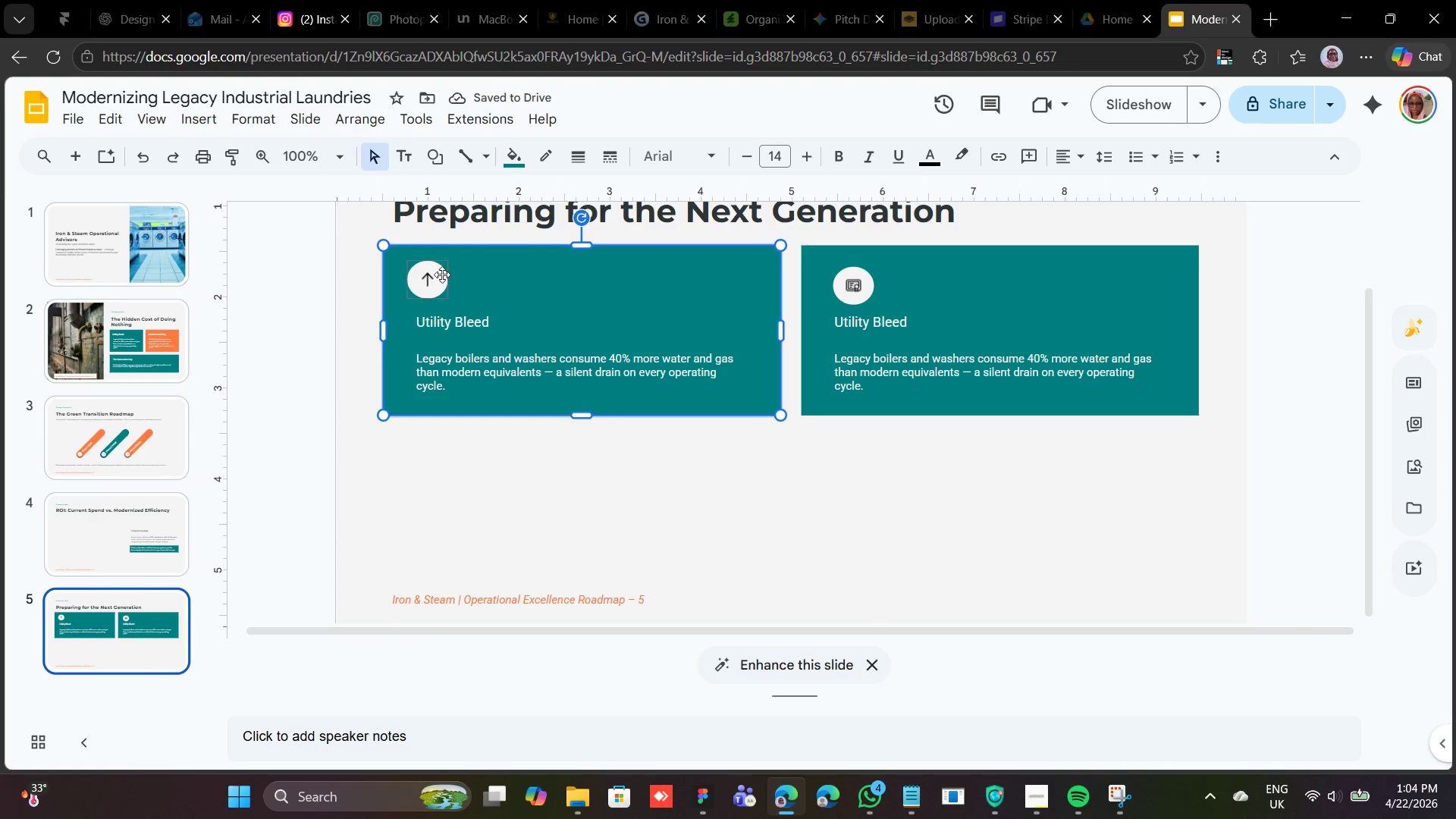 
hold_key(key=ShiftLeft, duration=2.14)
left_click([433, 277])
 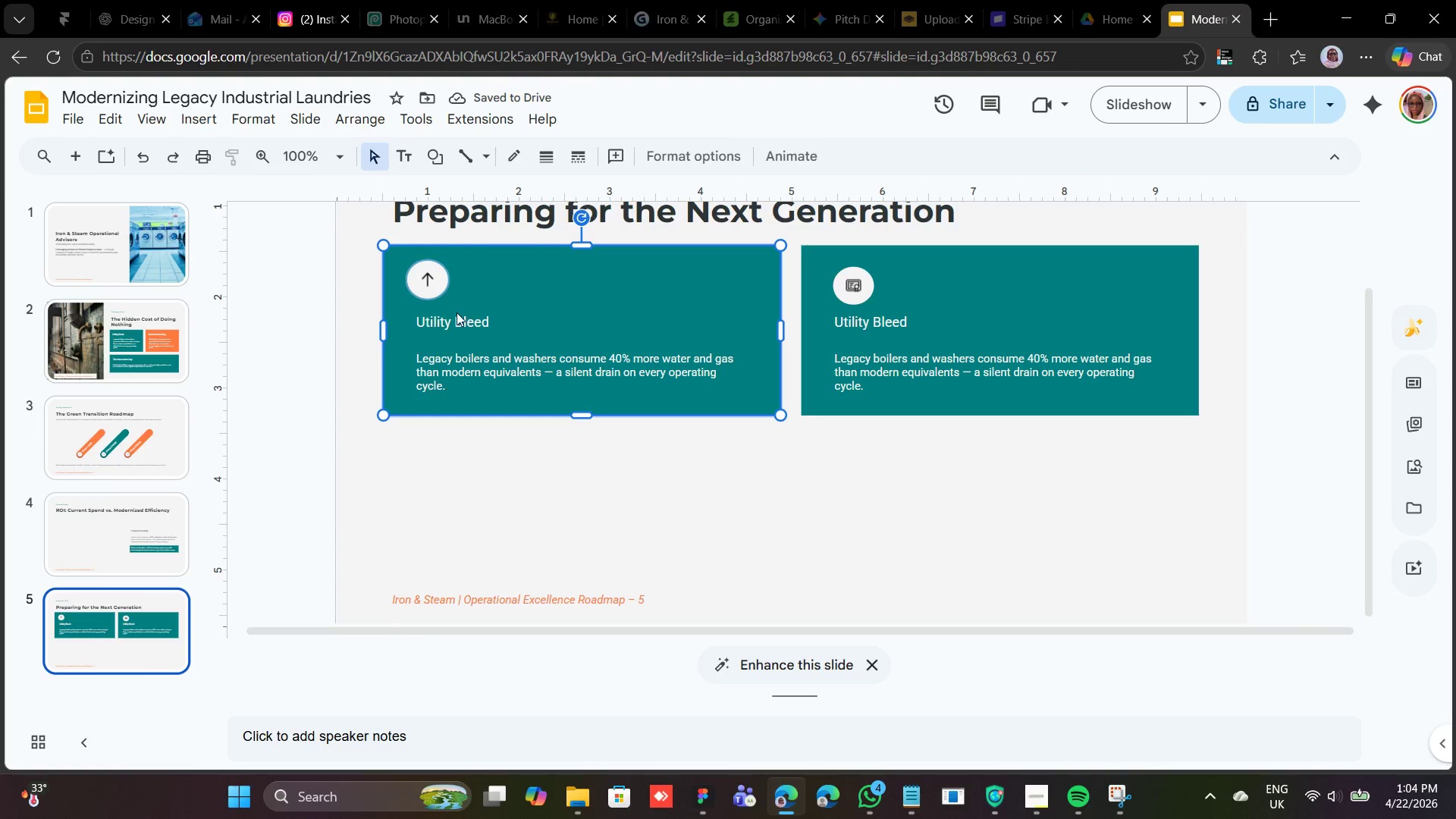 
left_click([457, 315])
 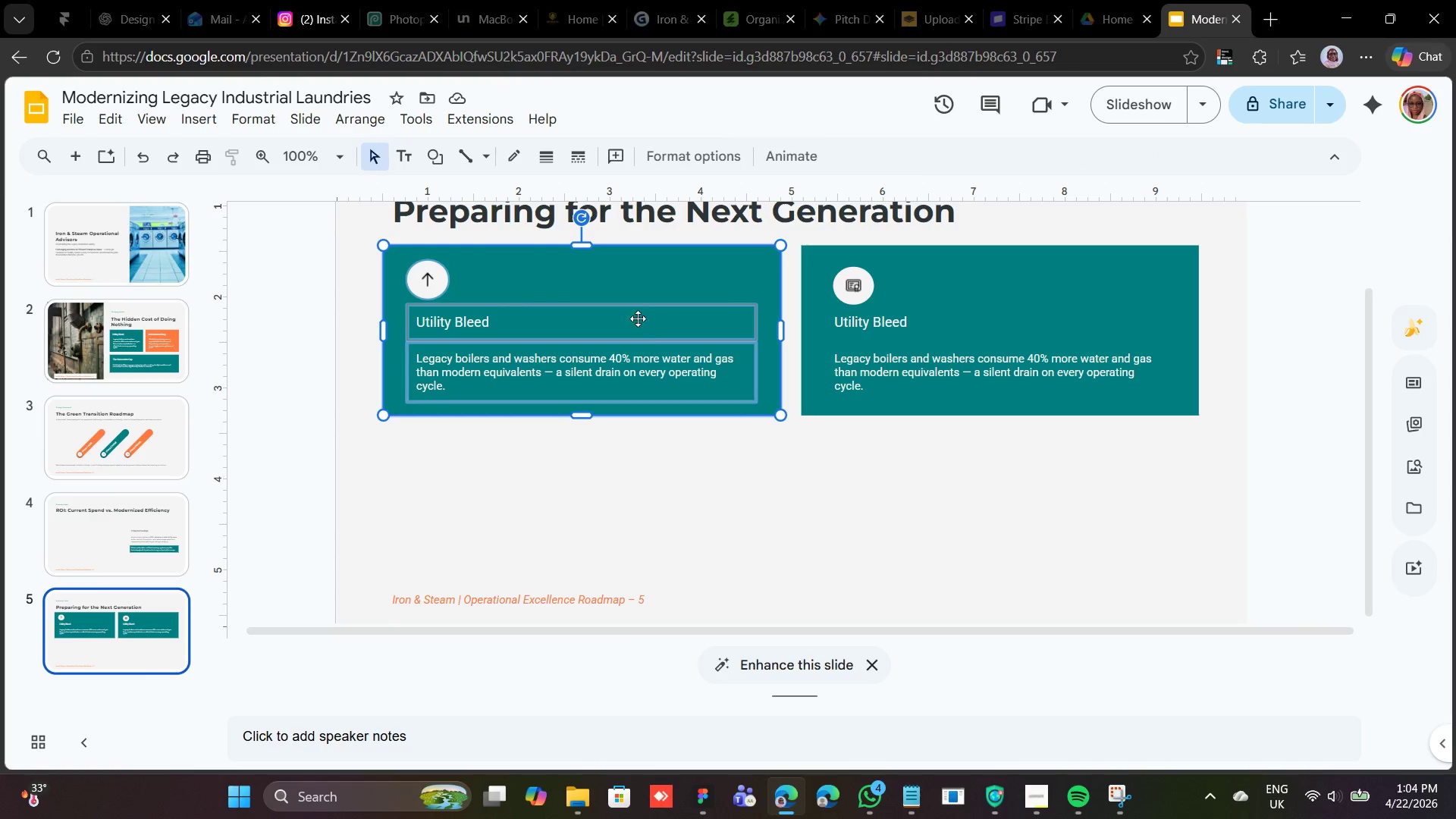 
key(Control+D)
 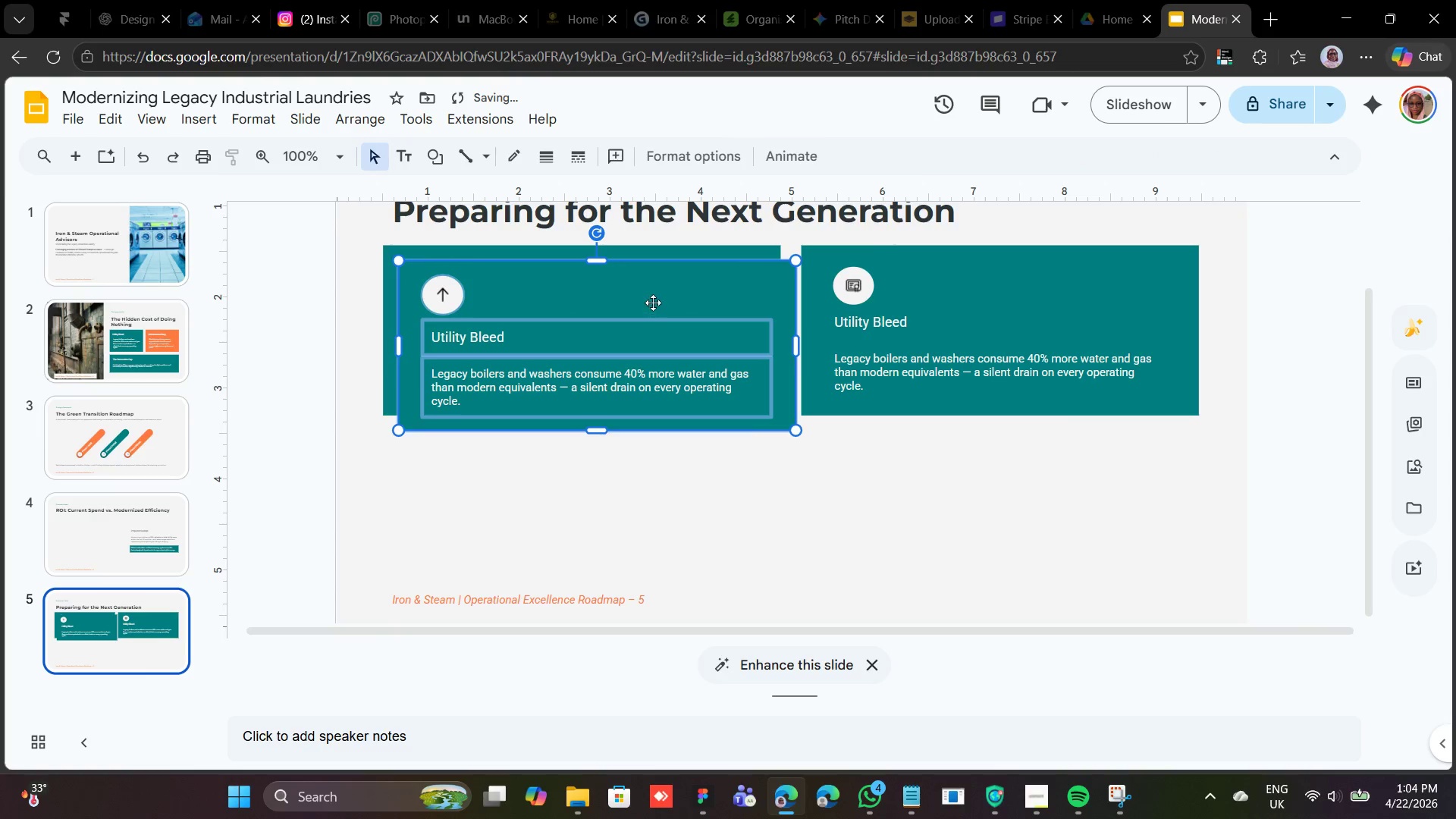 
left_click_drag(start_coordinate=[651, 300], to_coordinate=[635, 454])
 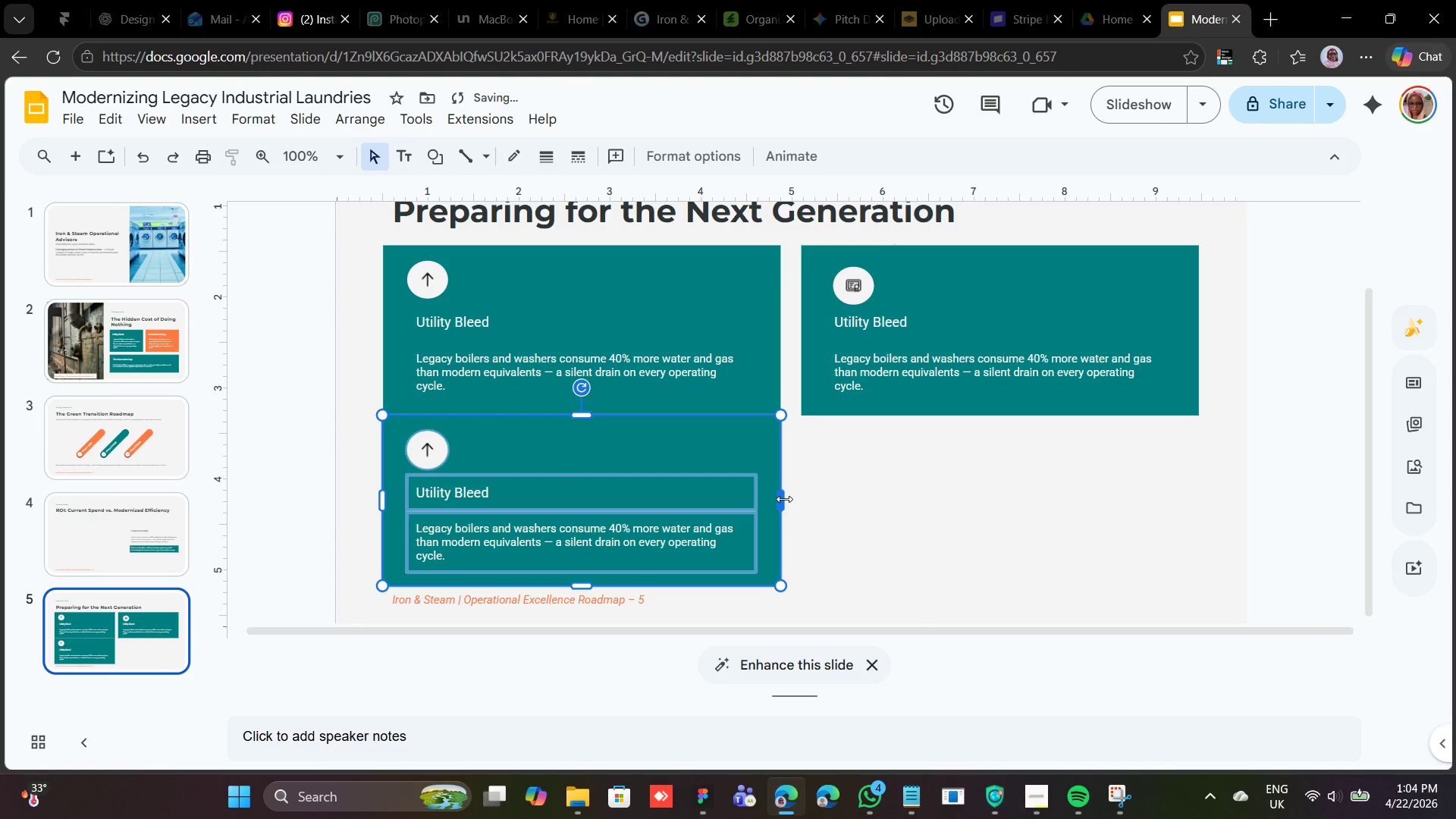 
left_click_drag(start_coordinate=[784, 499], to_coordinate=[1199, 511])
 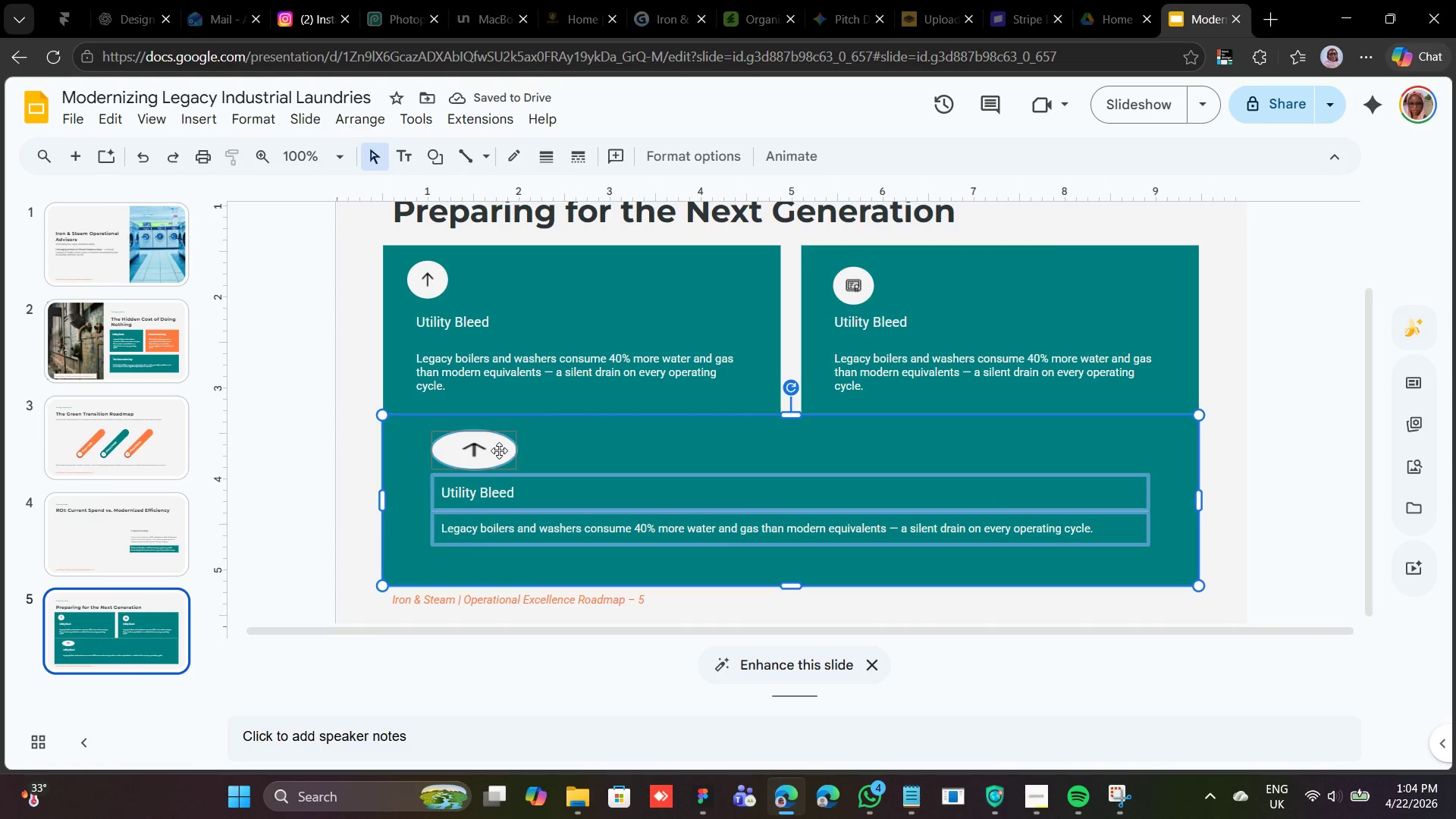 
key(Control+Z)
 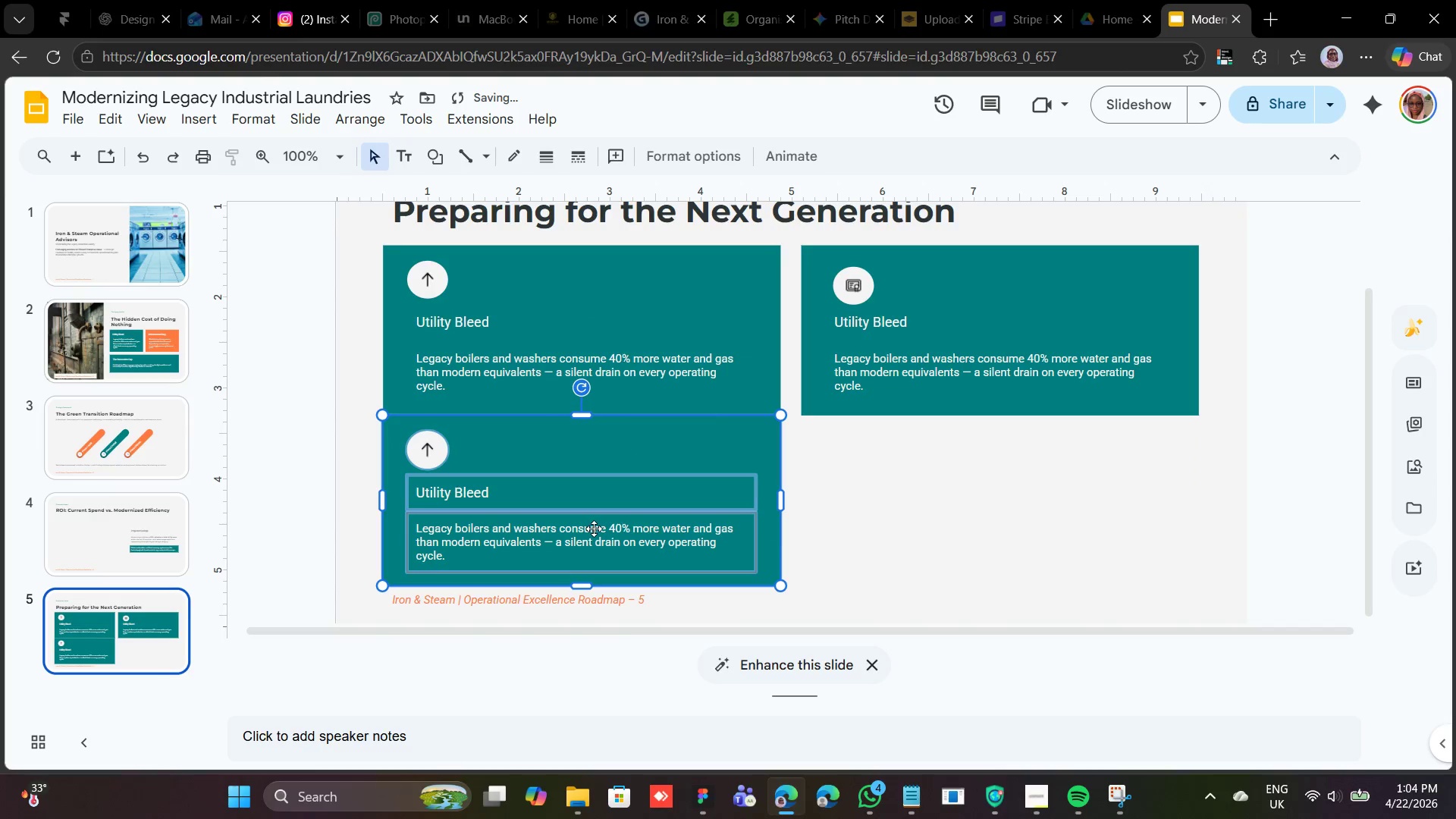 
right_click([594, 529])
 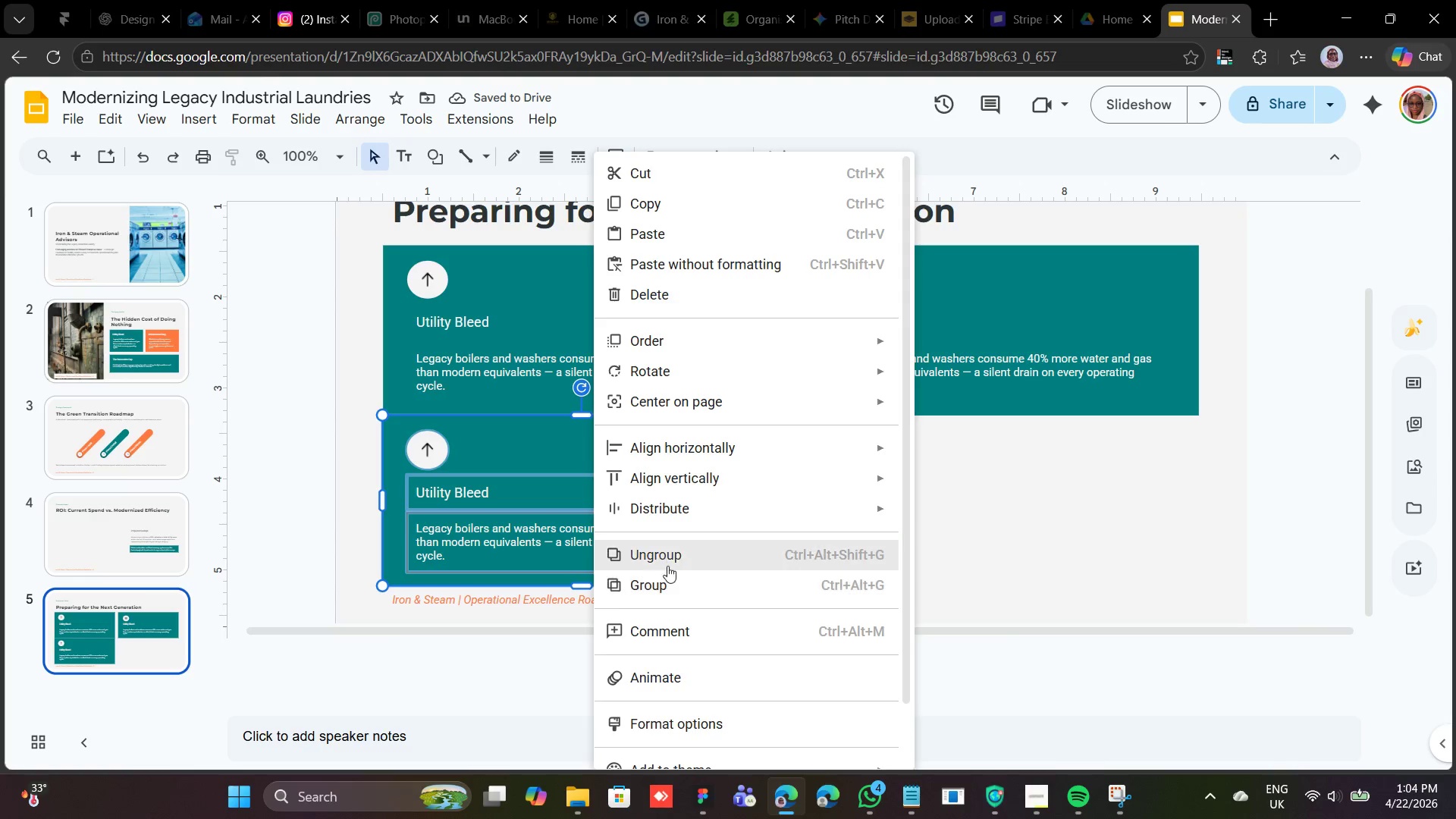 
left_click([667, 563])
 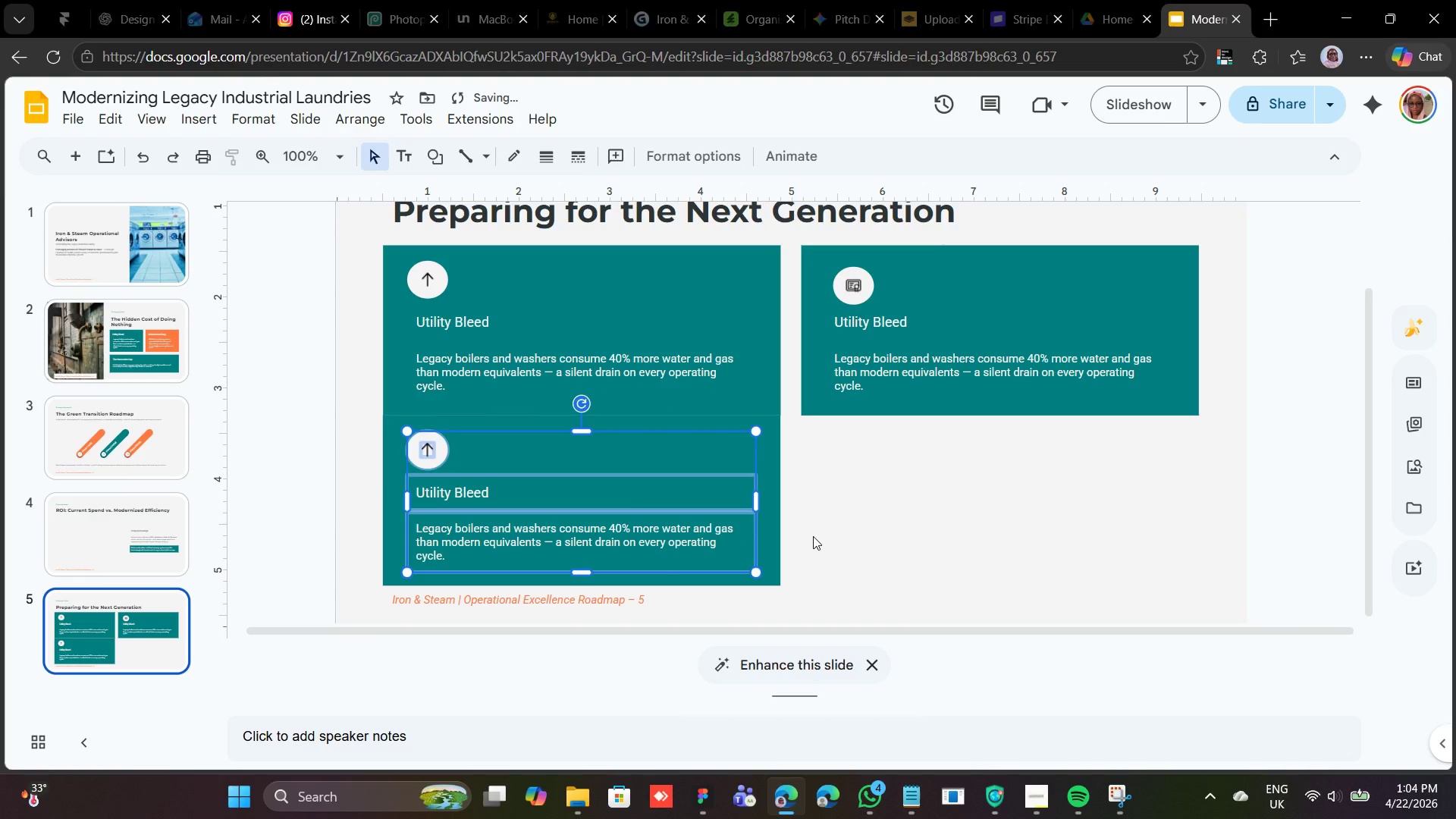 
left_click([813, 536])
 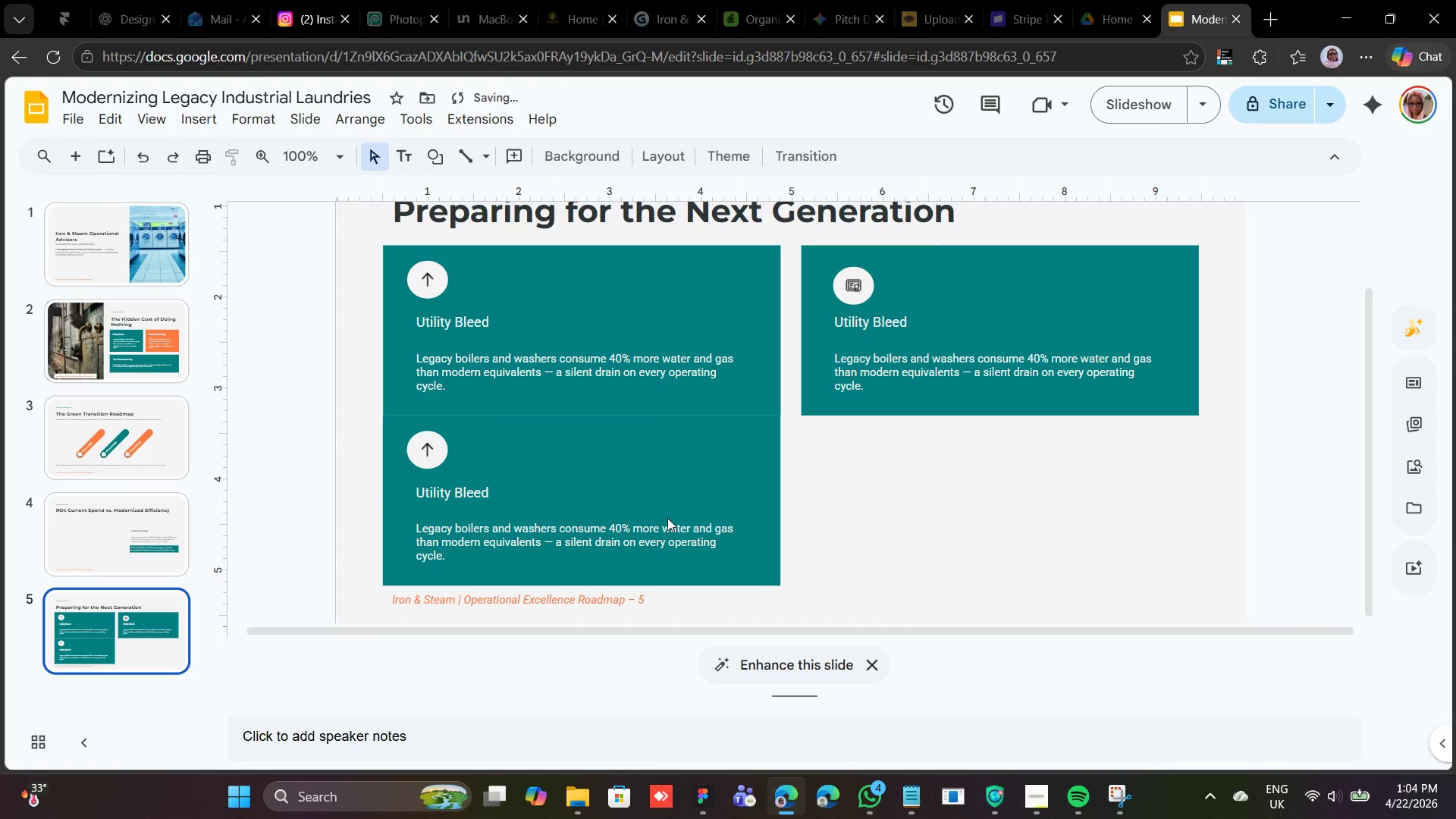 
left_click([667, 518])
 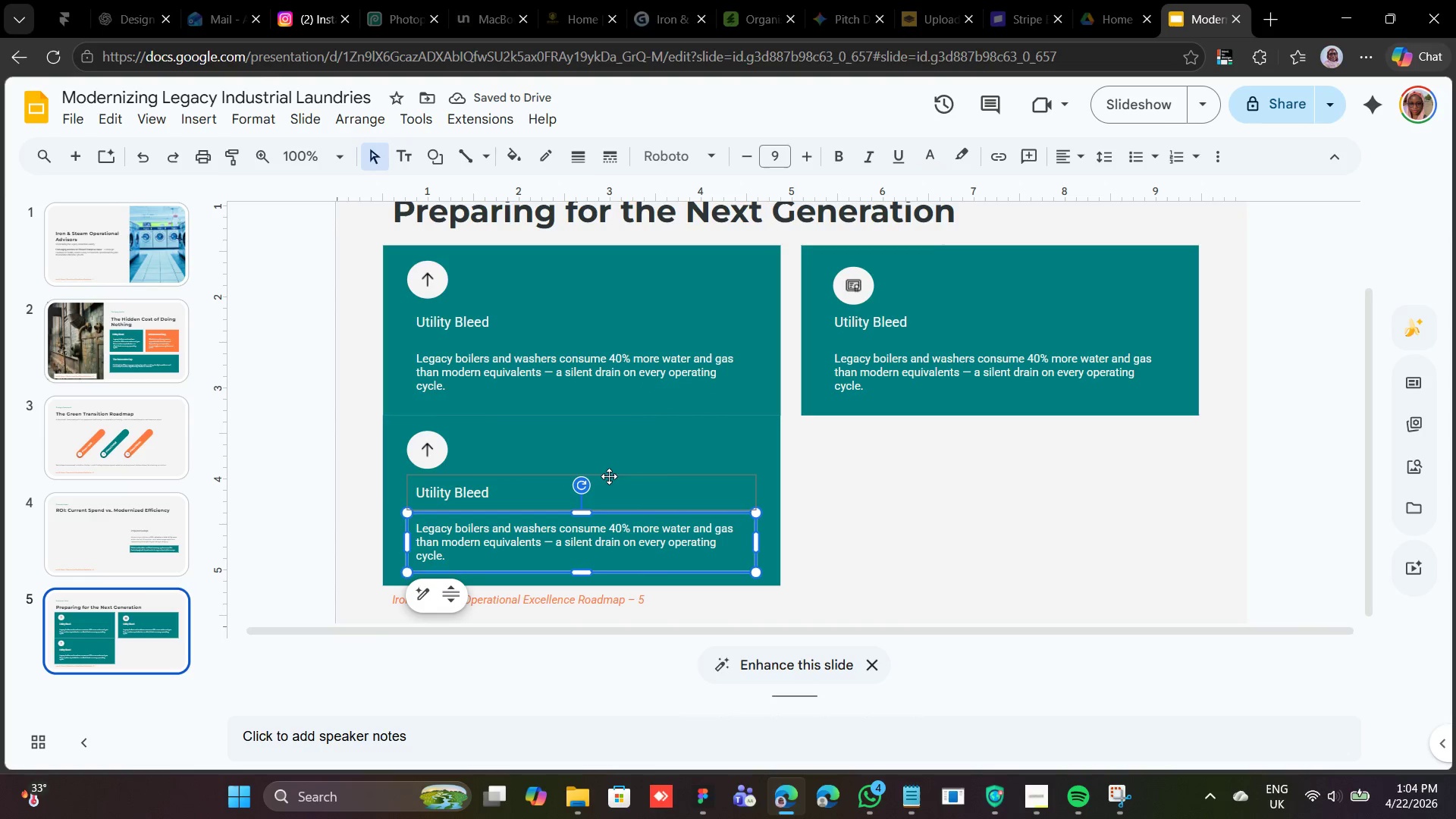 
left_click([697, 477])
 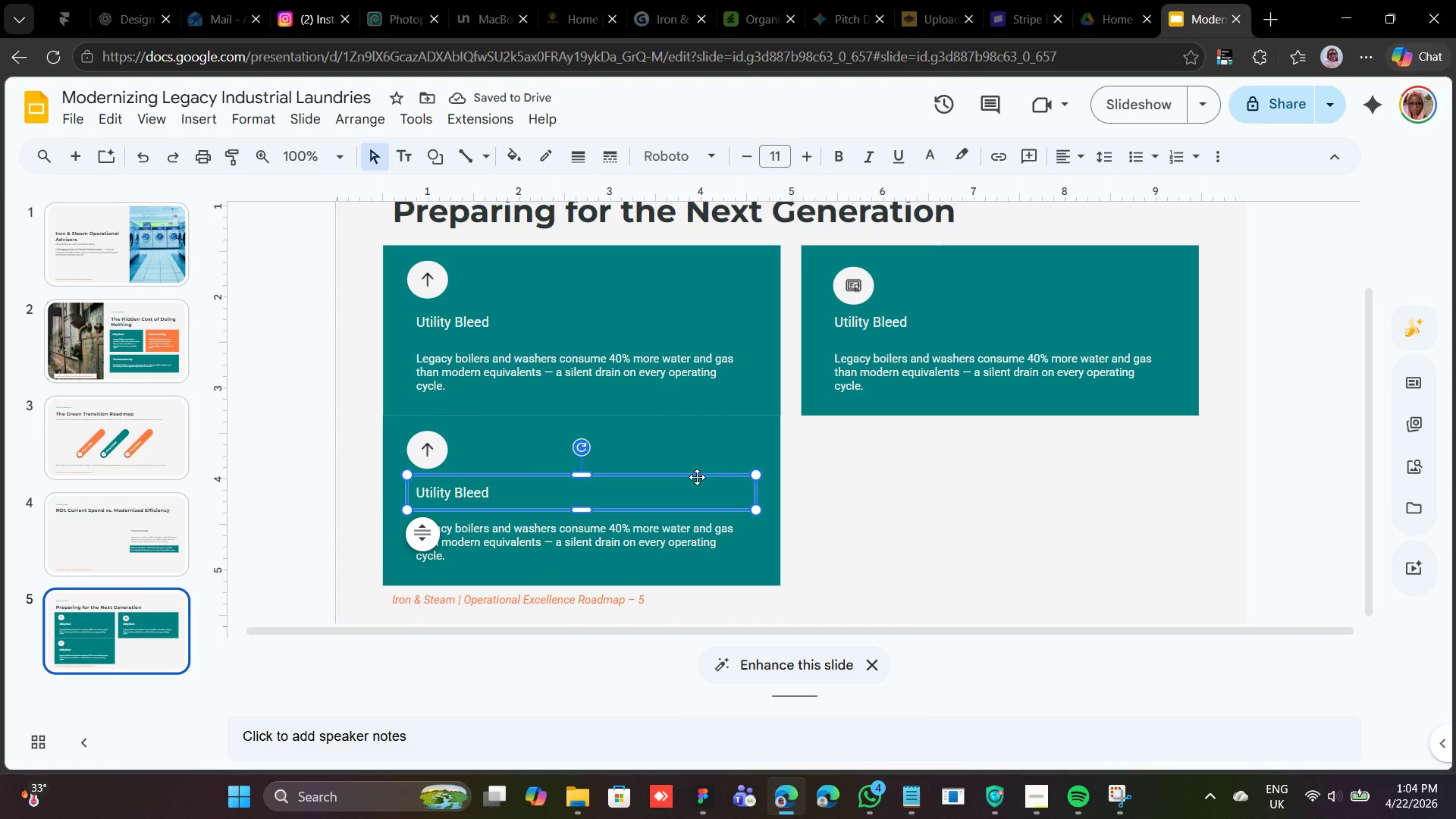 
left_click_drag(start_coordinate=[697, 477], to_coordinate=[736, 444])
 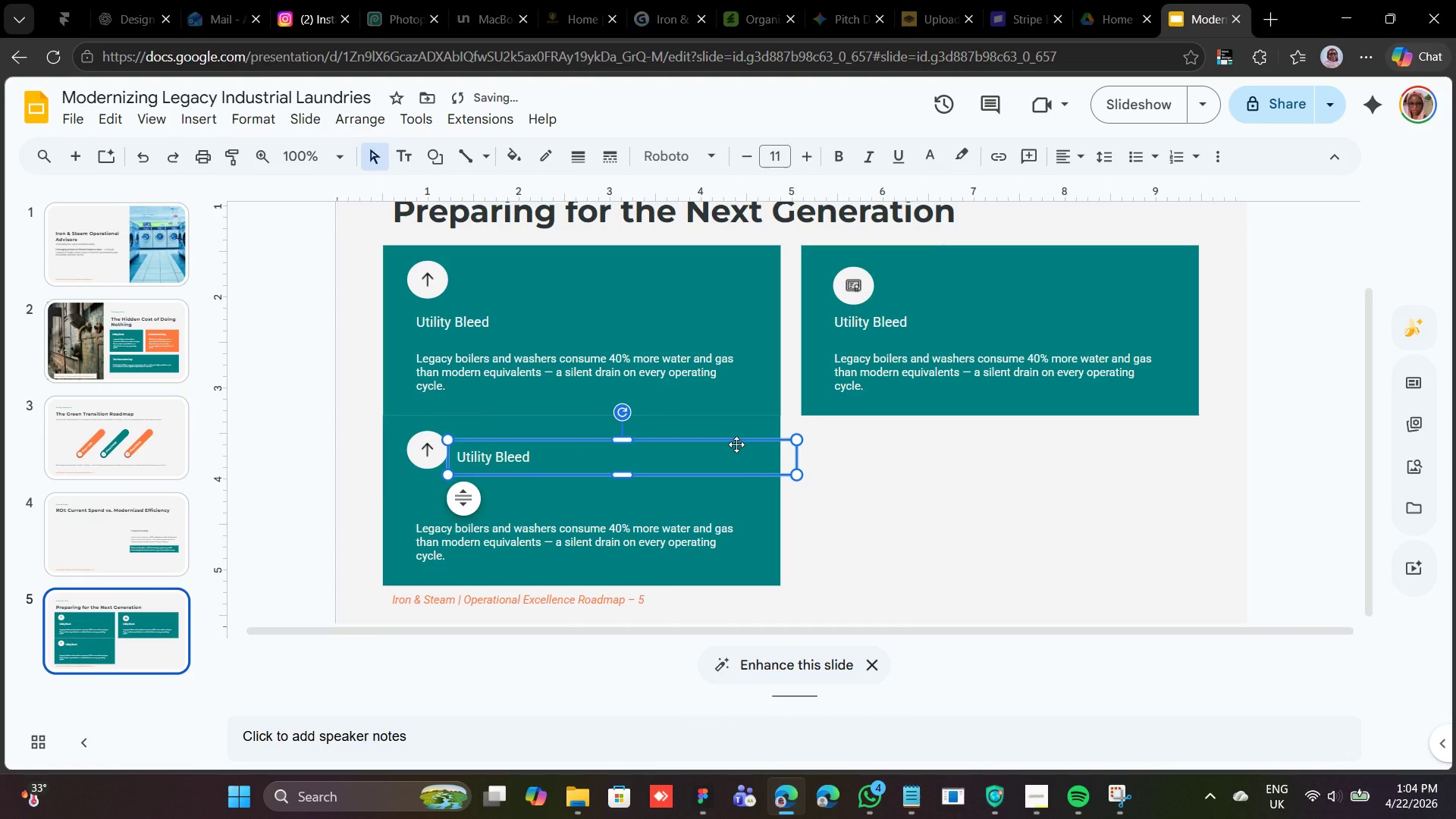 
left_click([736, 444])
 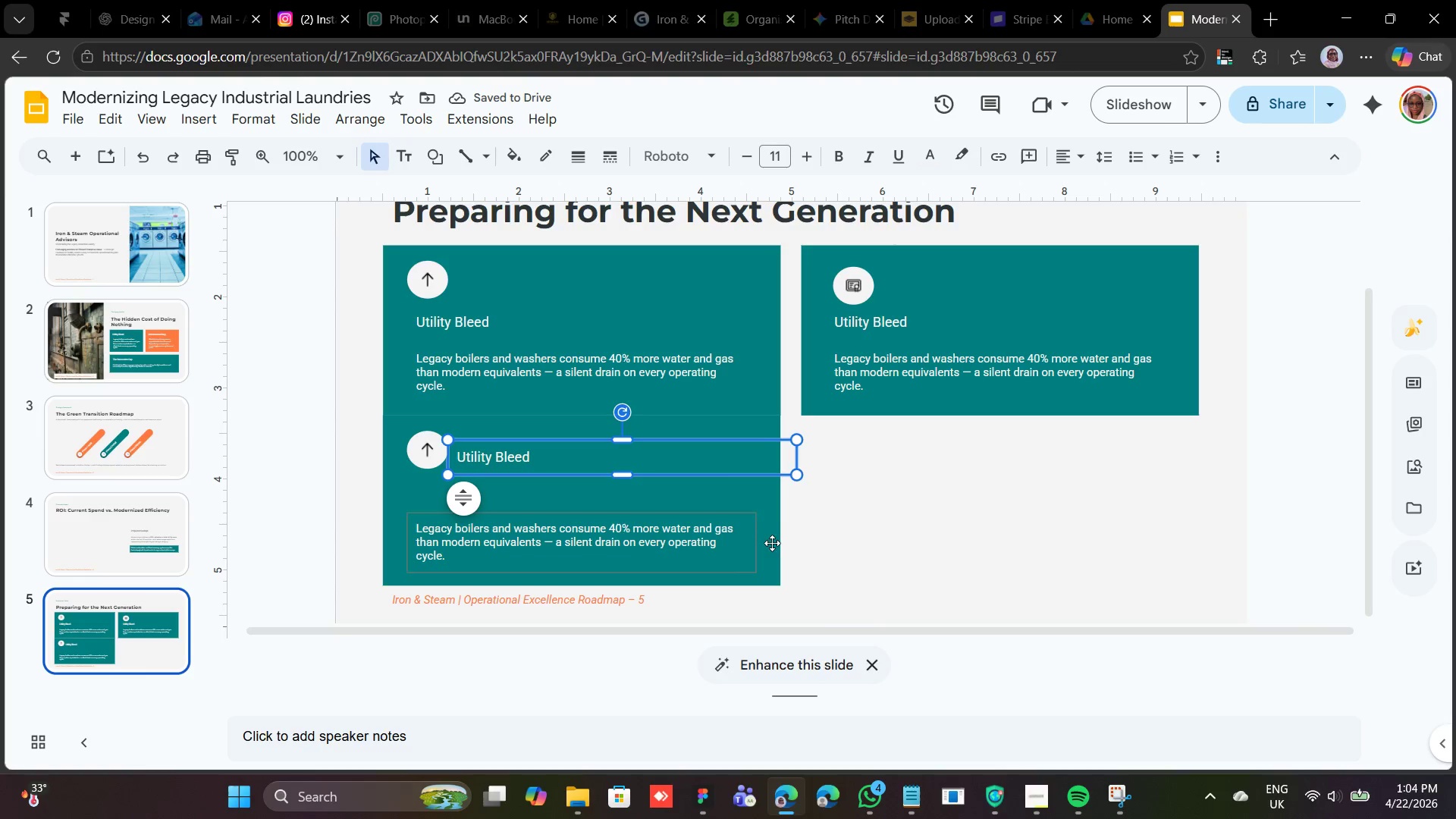 
left_click([783, 541])
 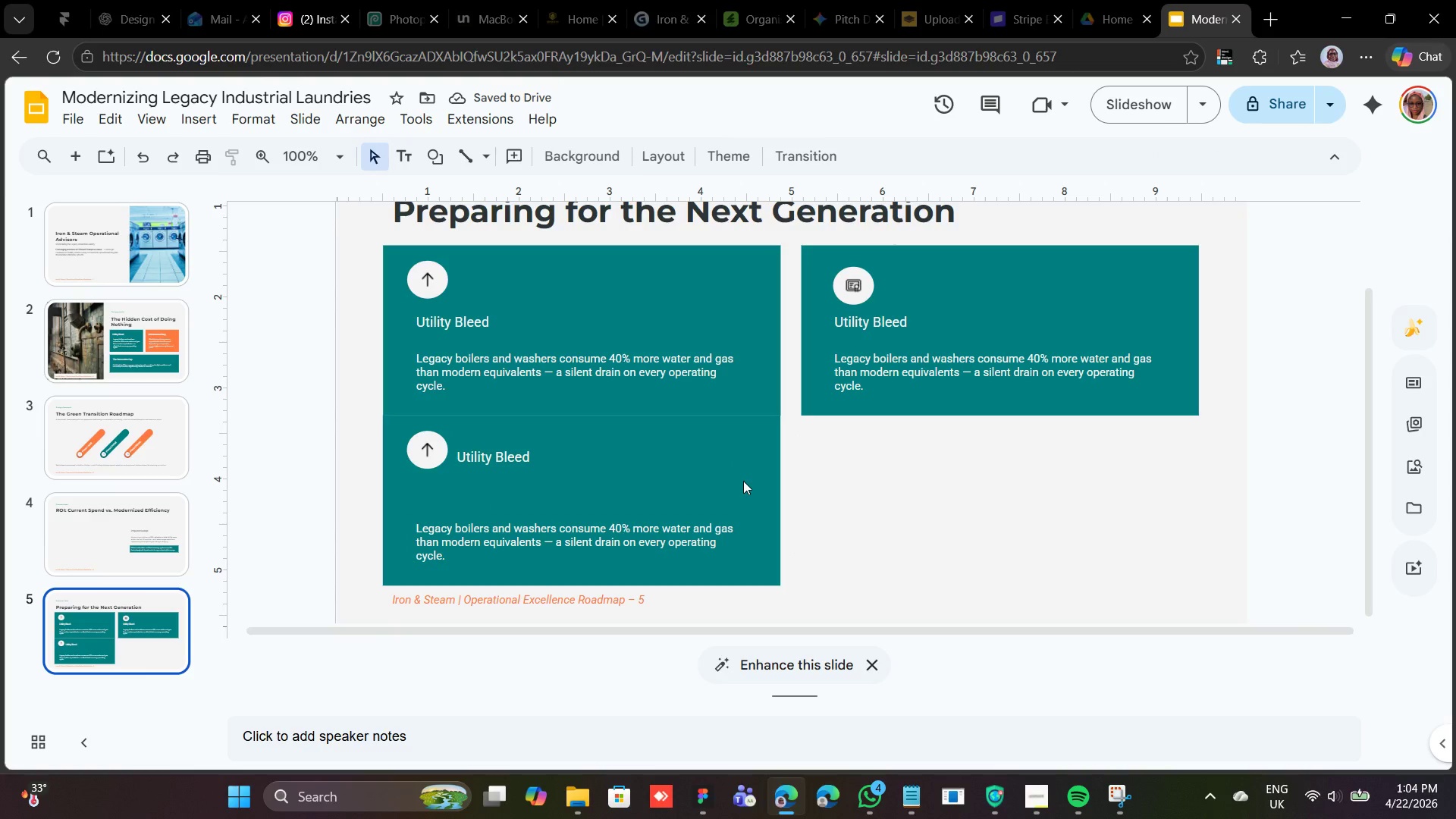 
left_click([743, 481])
 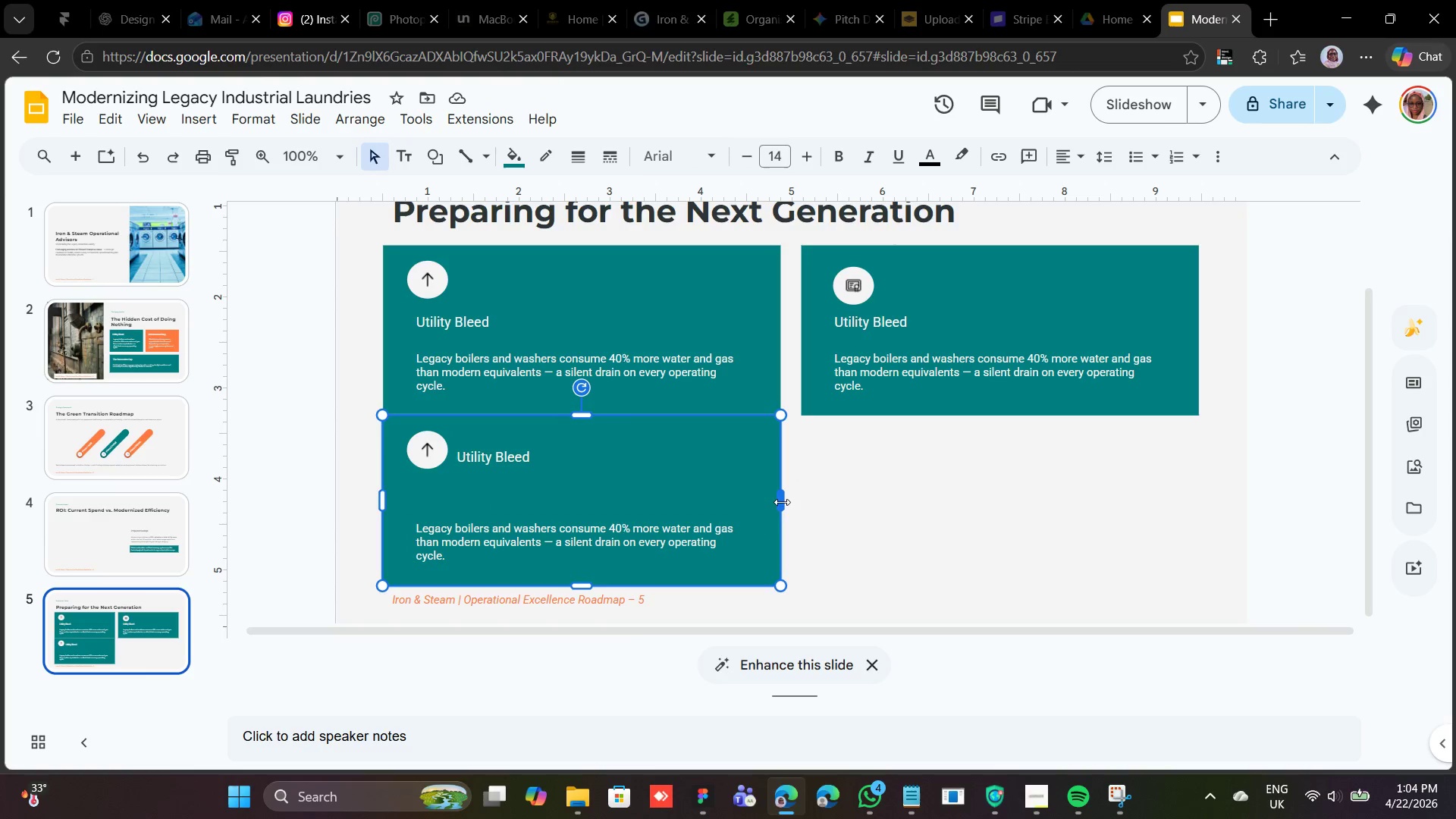 
left_click_drag(start_coordinate=[779, 501], to_coordinate=[1197, 529])
 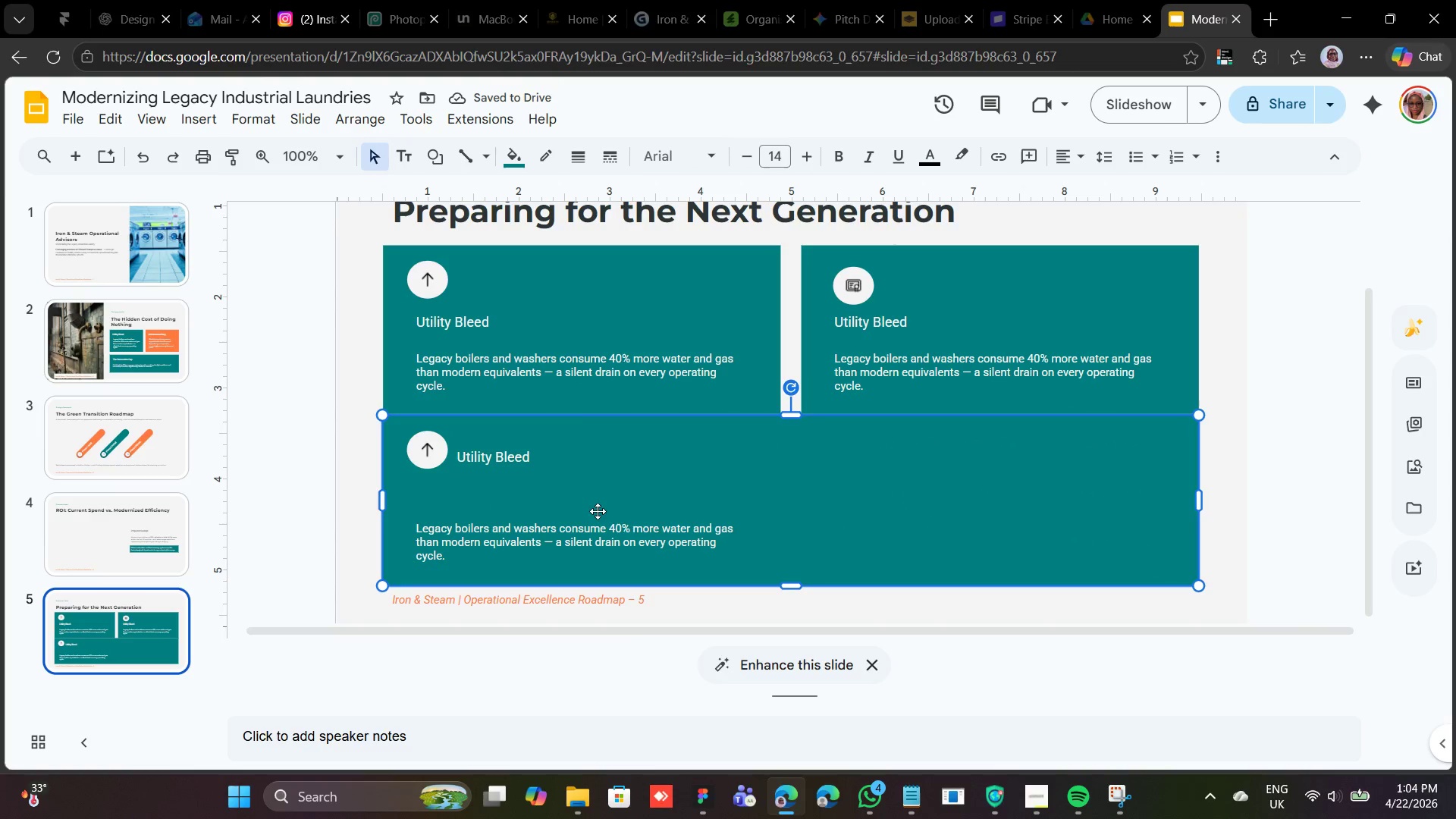 
left_click([601, 526])
 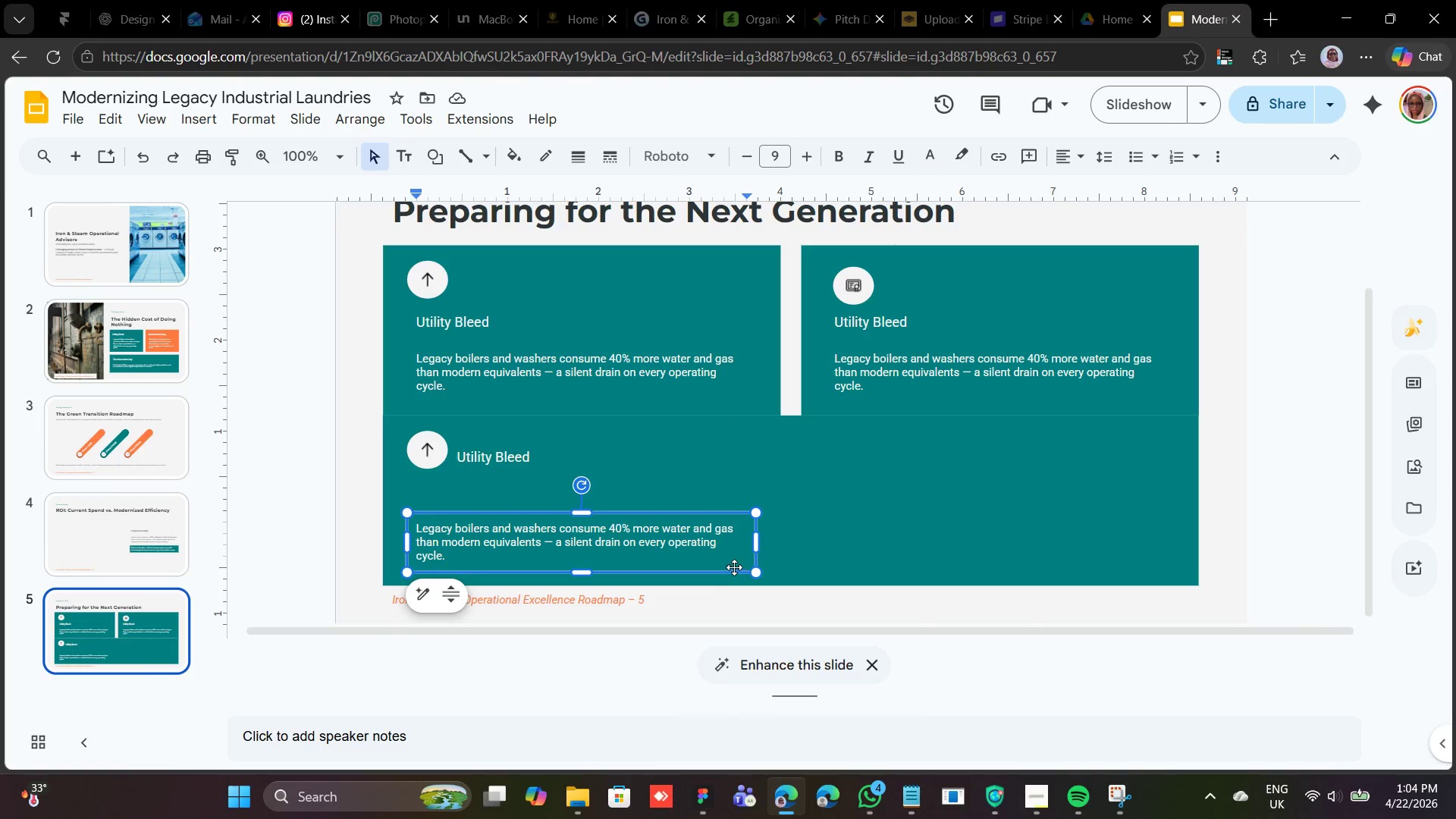 
wait(6.33)
 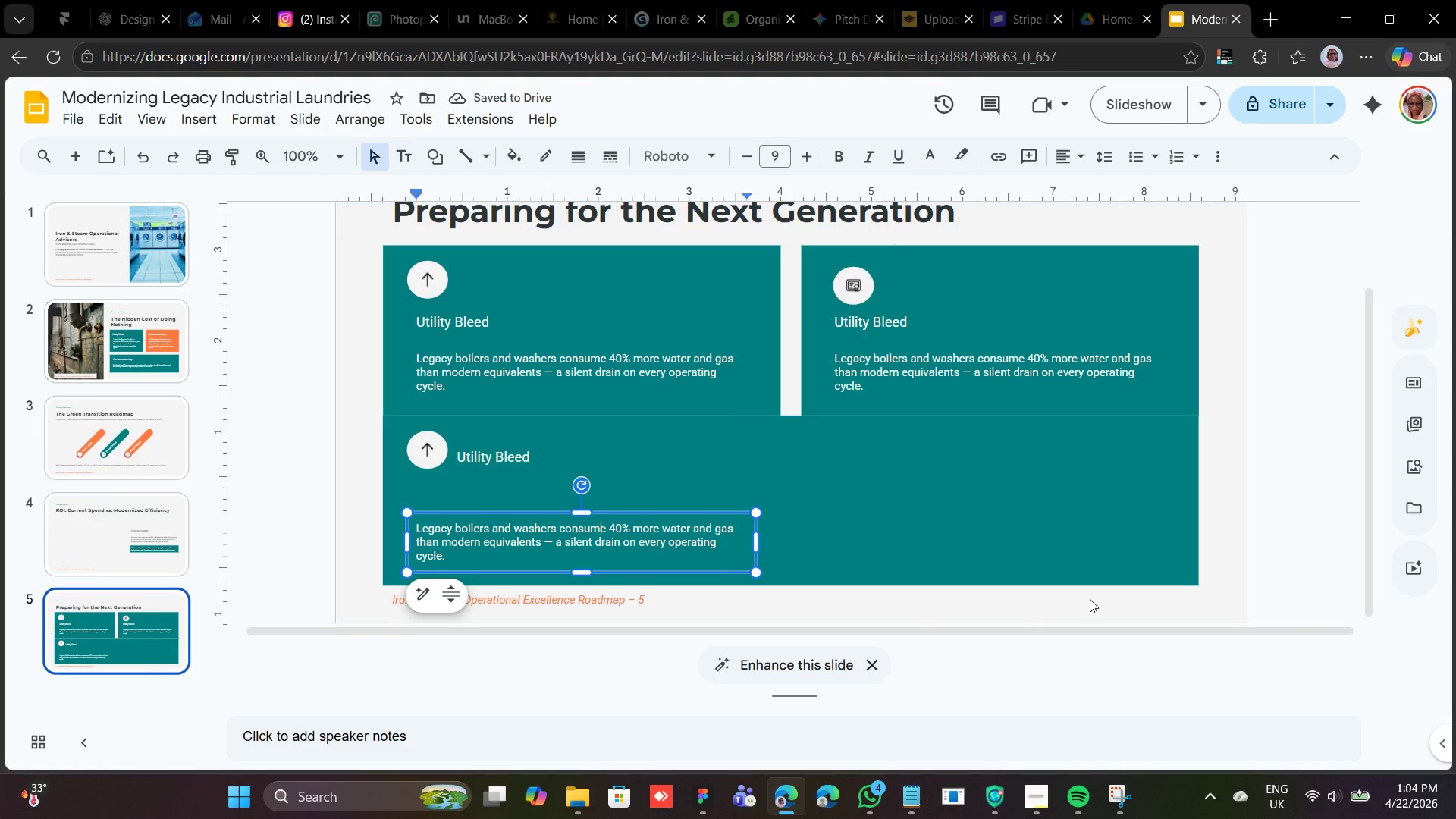 
left_click_drag(start_coordinate=[758, 544], to_coordinate=[1166, 536])
 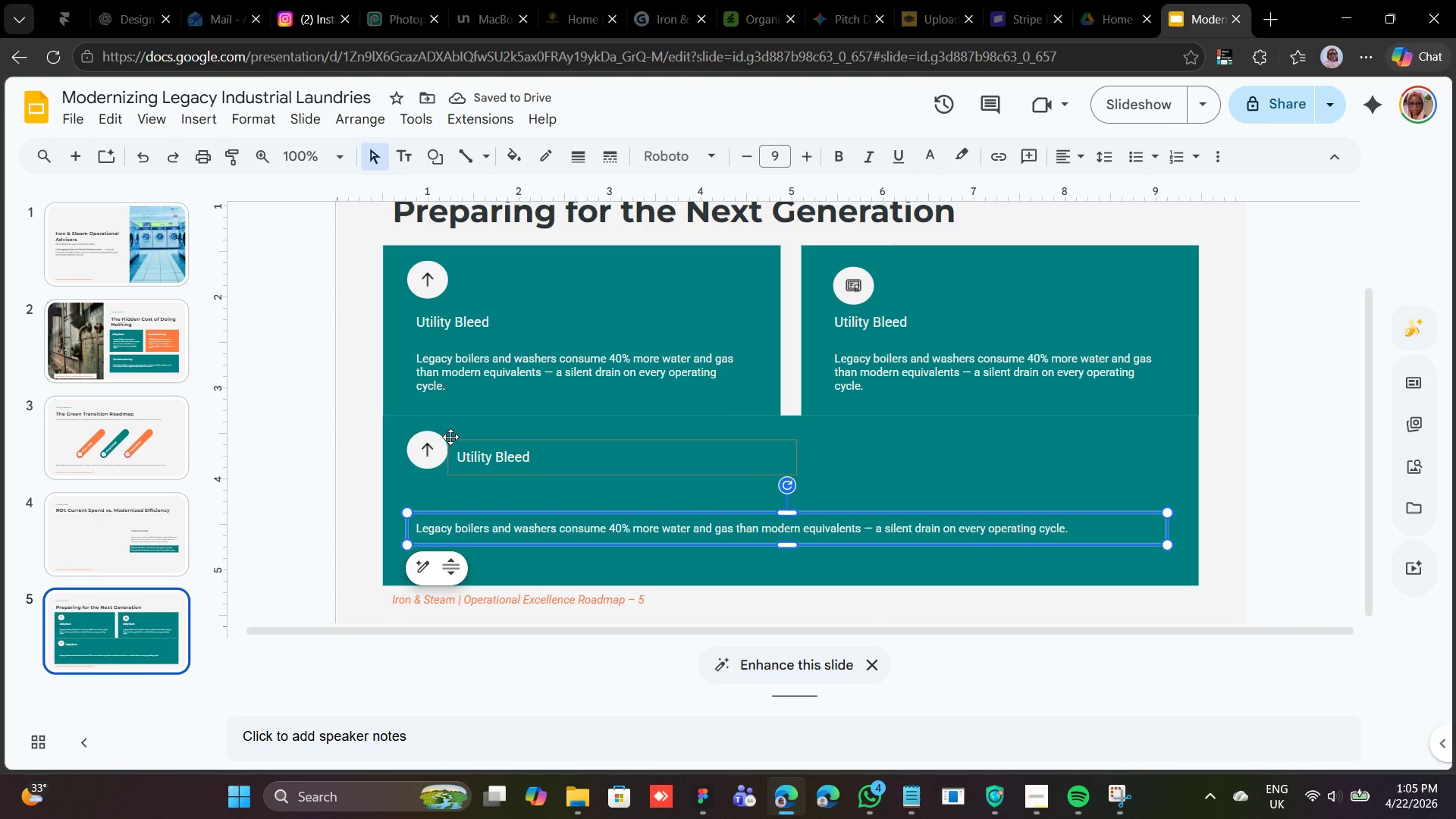 
left_click([447, 442])
 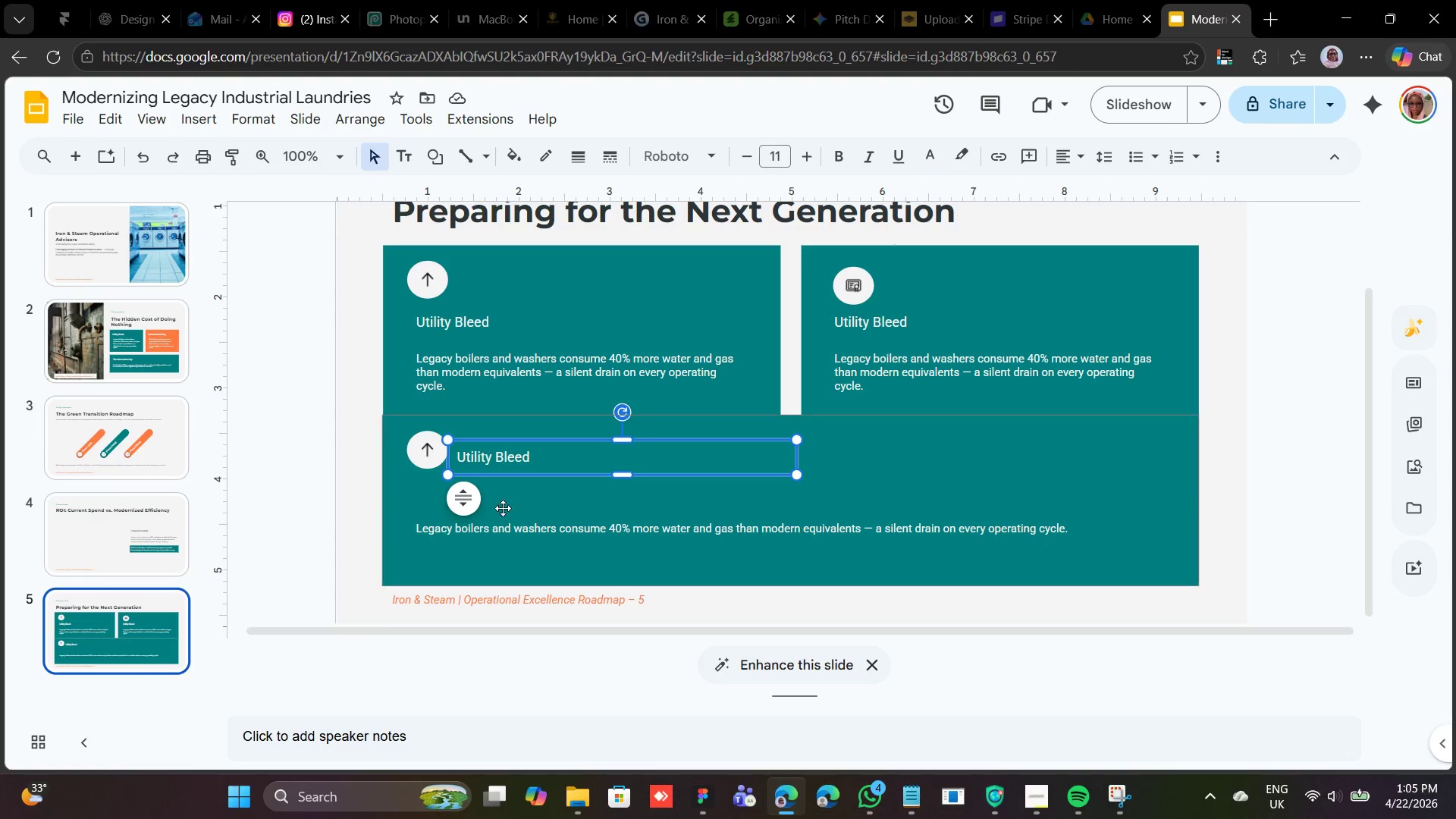 
left_click([498, 519])
 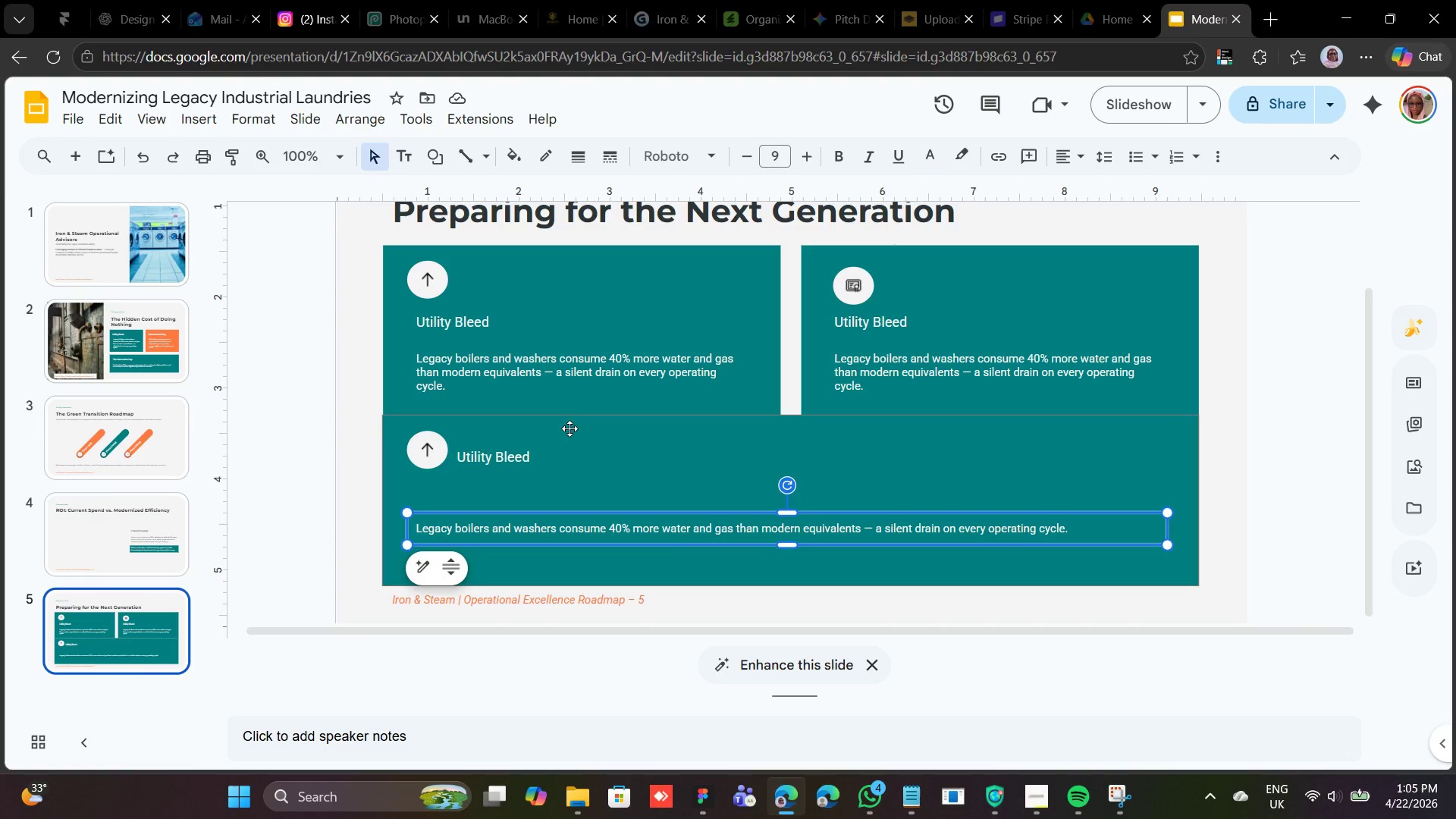 
left_click([570, 428])
 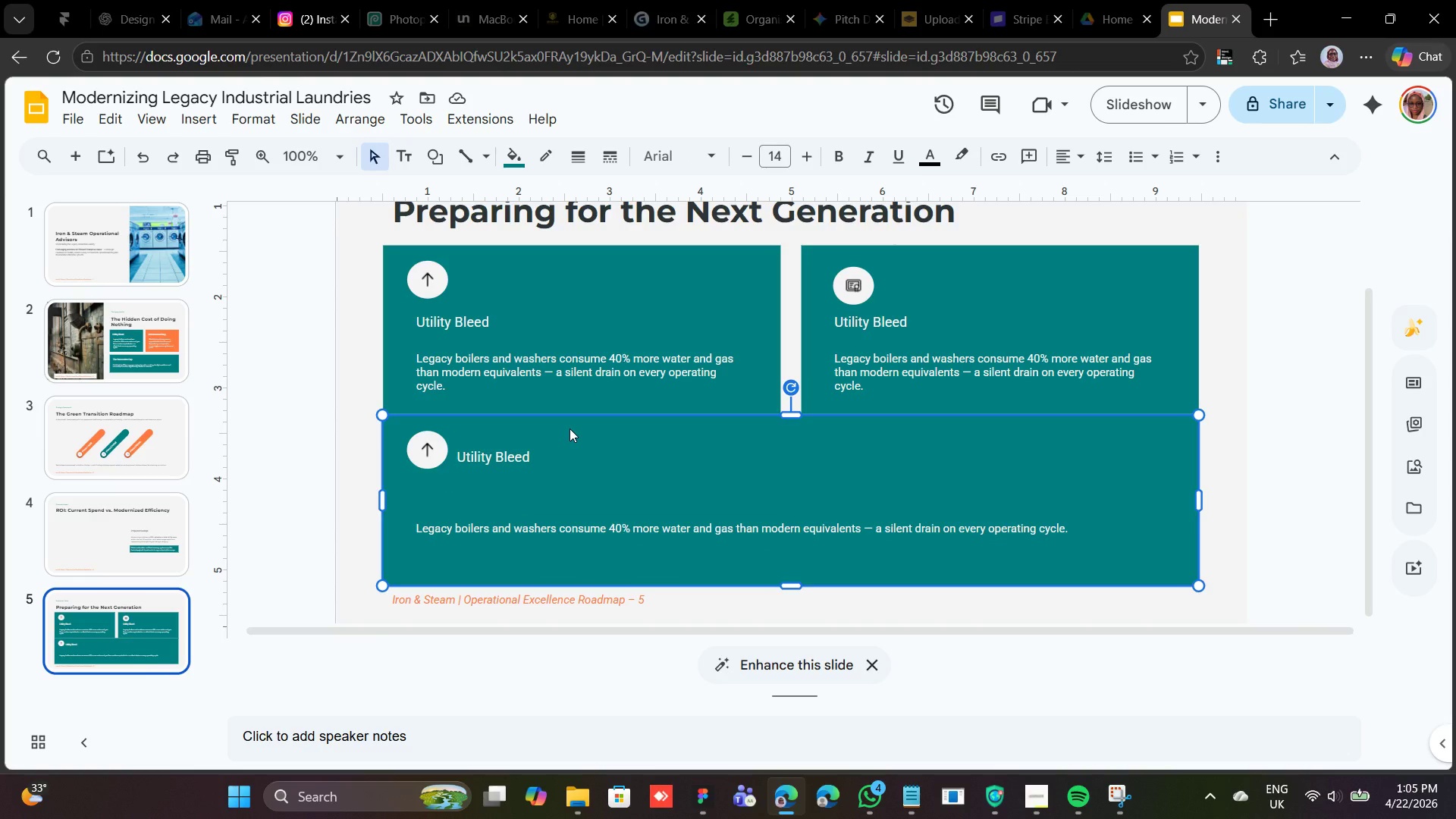 
wait(13.34)
 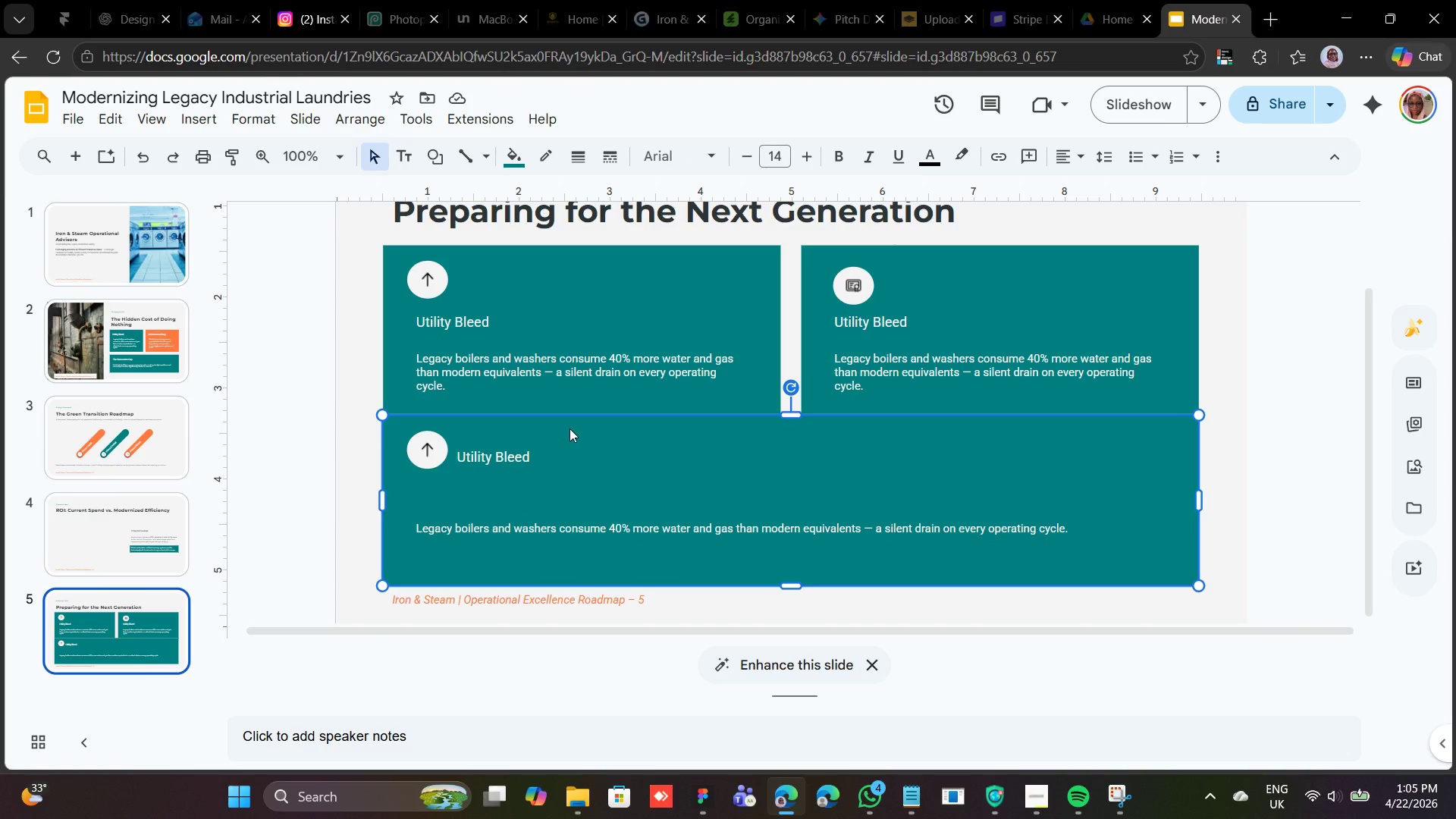 
left_click([1238, 433])
 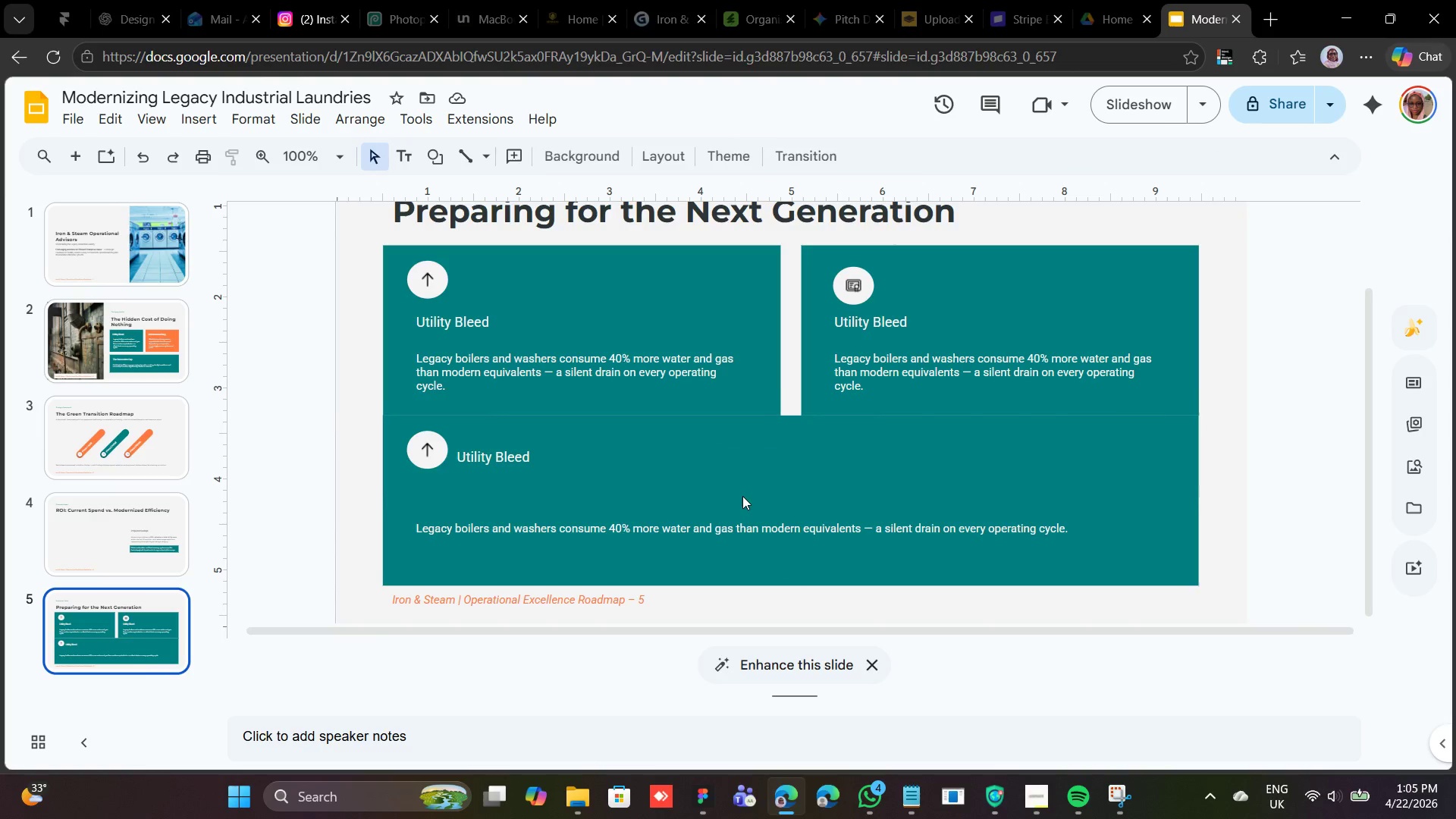 
left_click([742, 496])
 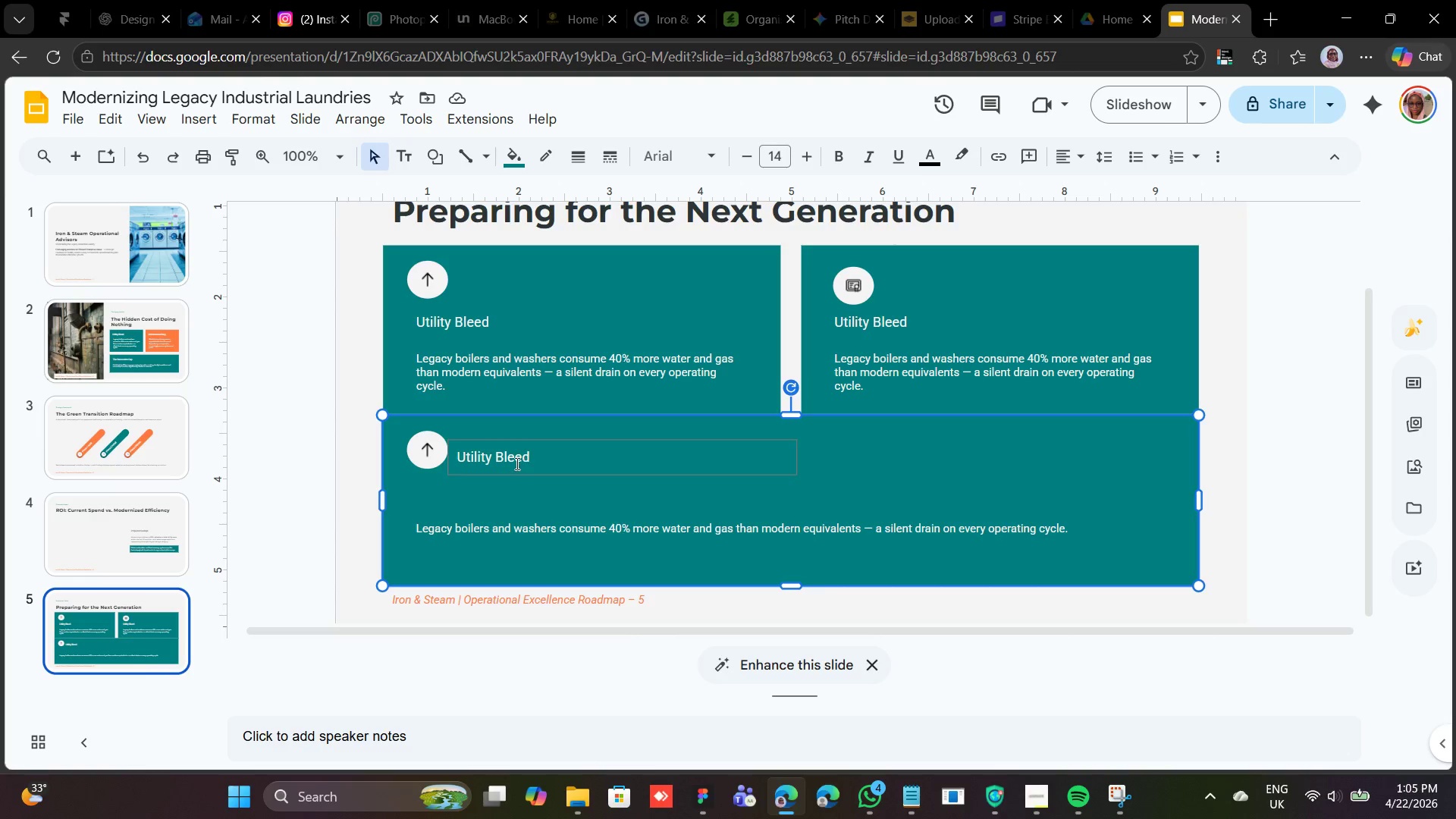 
left_click([510, 460])
 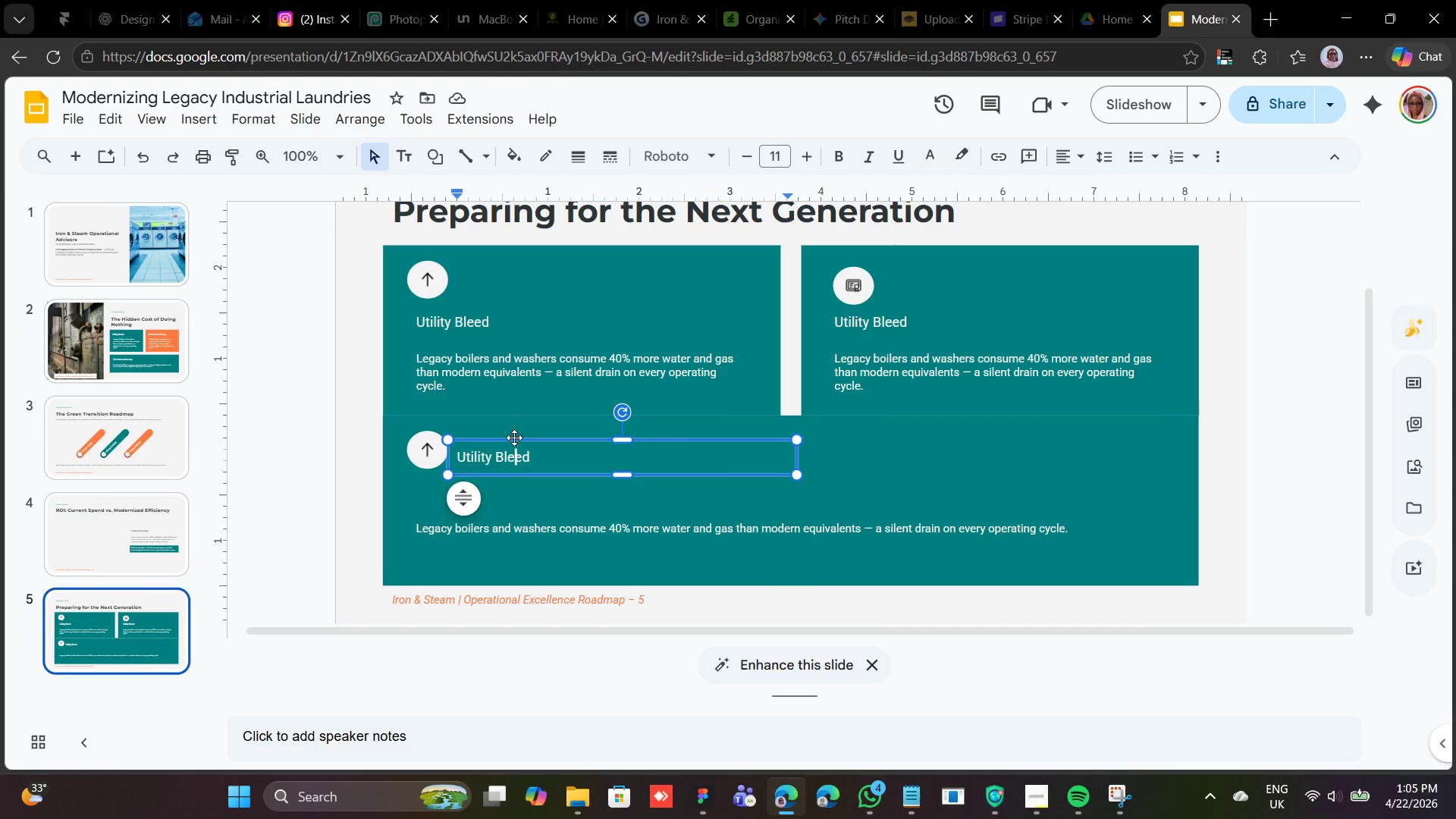 
left_click([514, 438])
 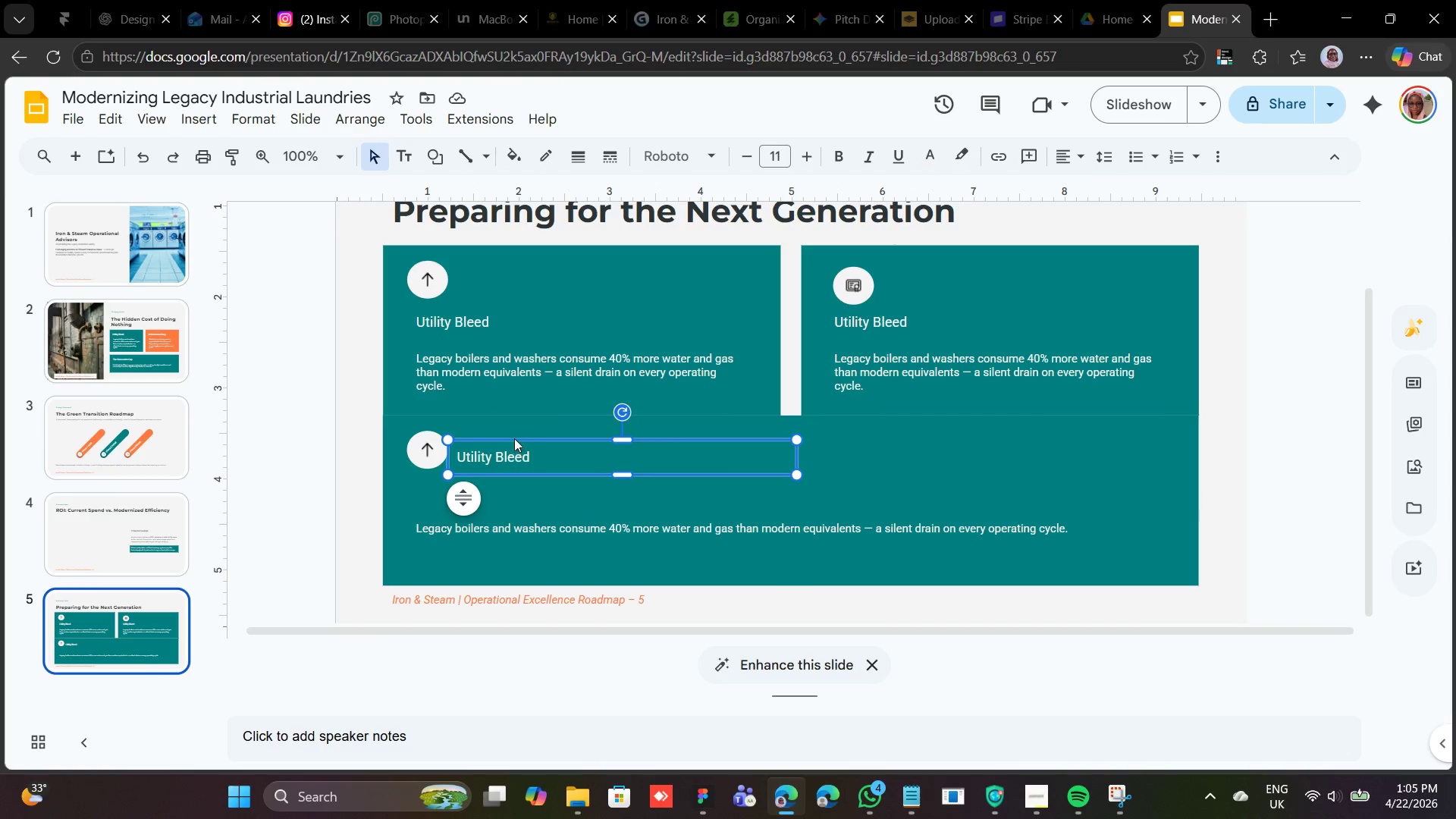 
left_click_drag(start_coordinate=[511, 439], to_coordinate=[470, 480])
 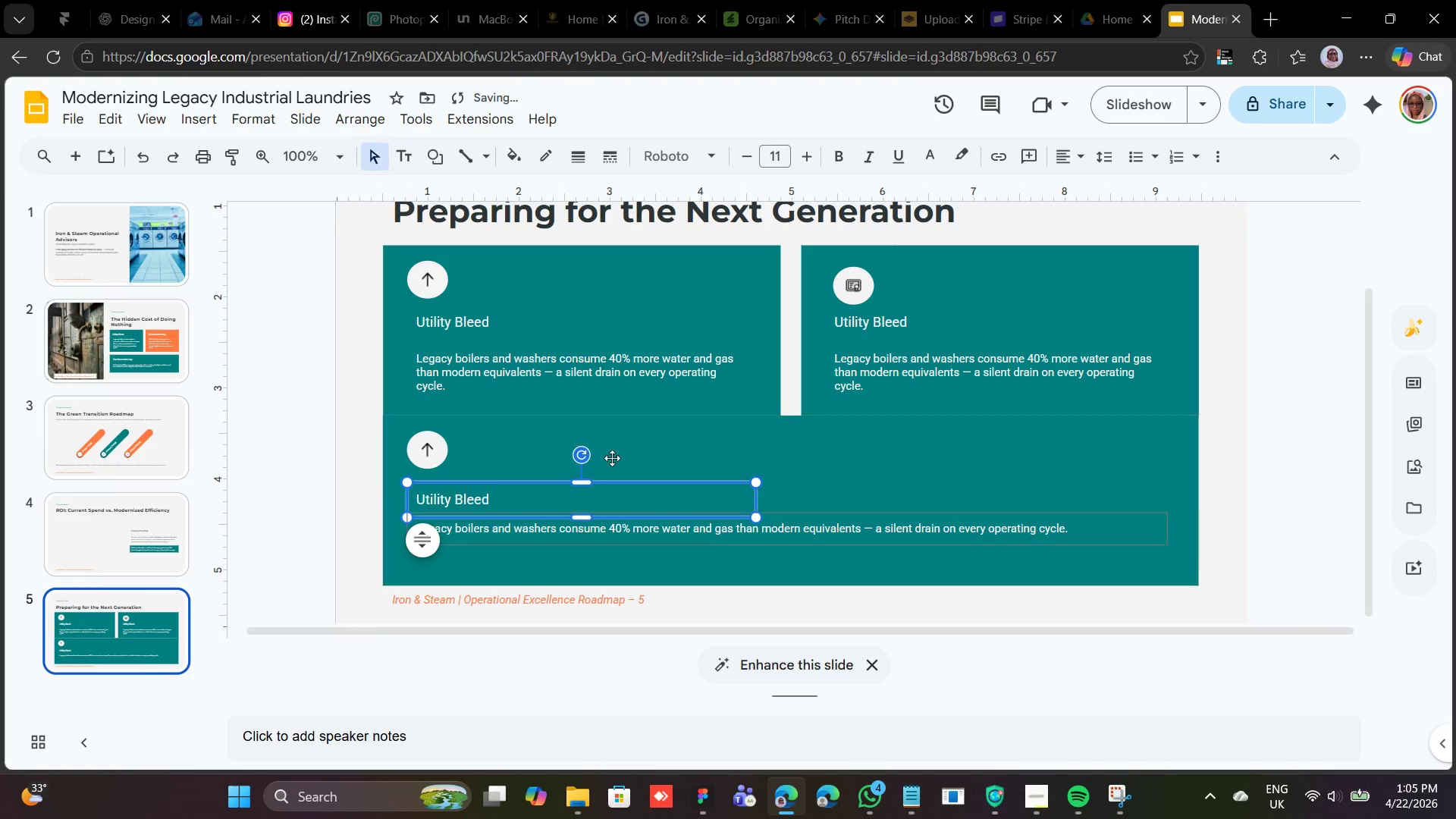 
left_click([681, 442])
 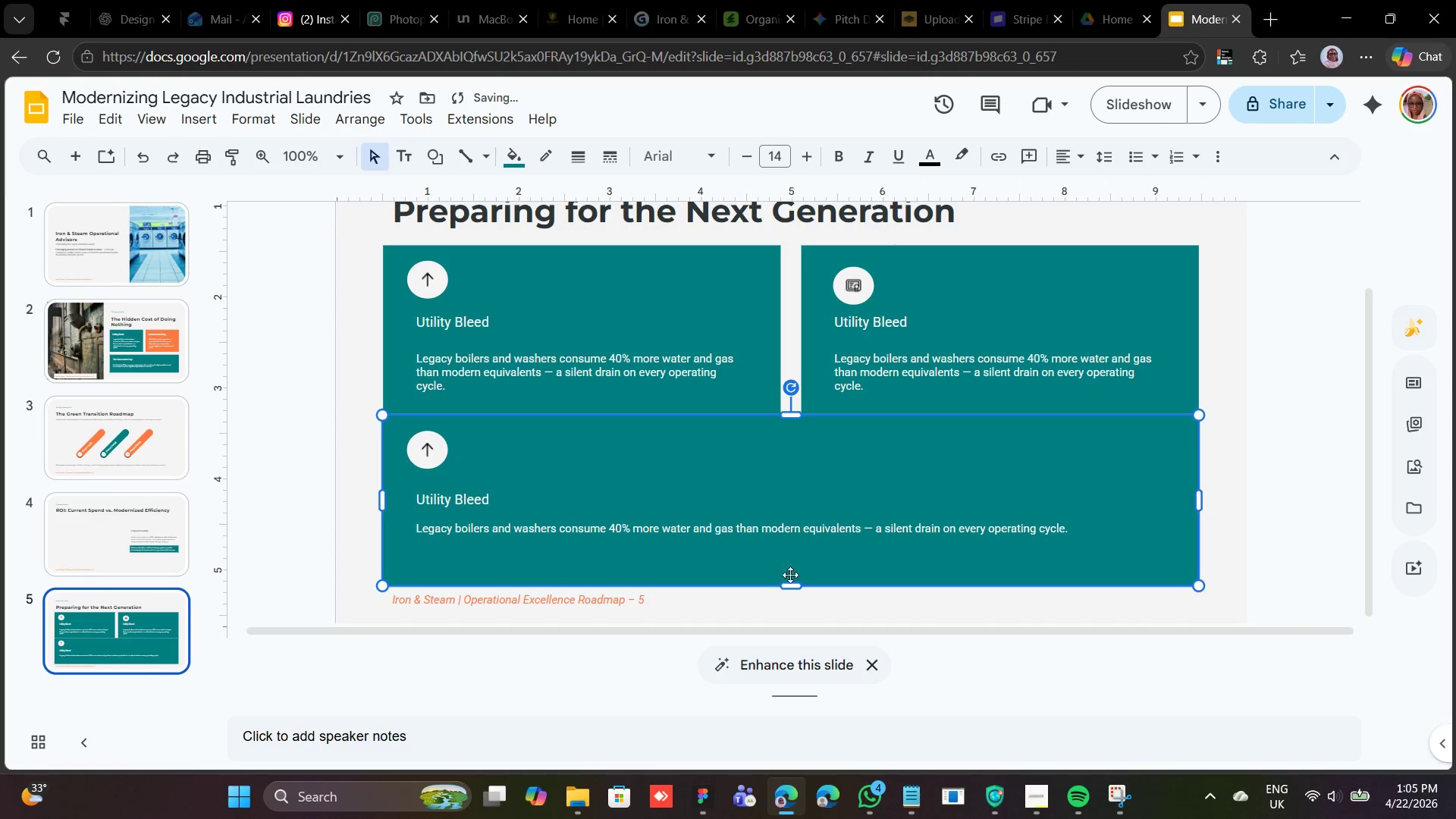 
wait(5.77)
 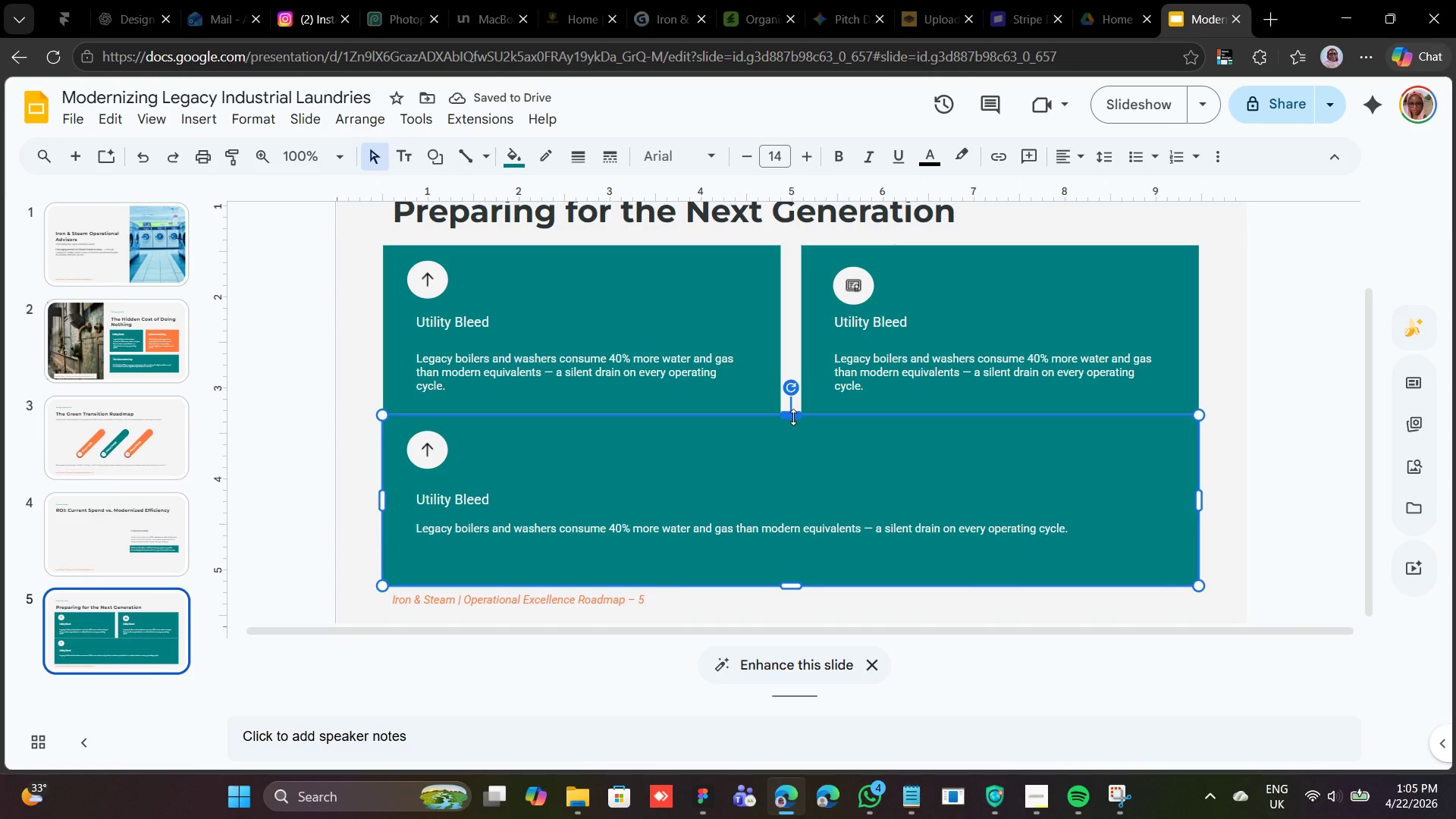 
left_click_drag(start_coordinate=[792, 588], to_coordinate=[796, 550])
 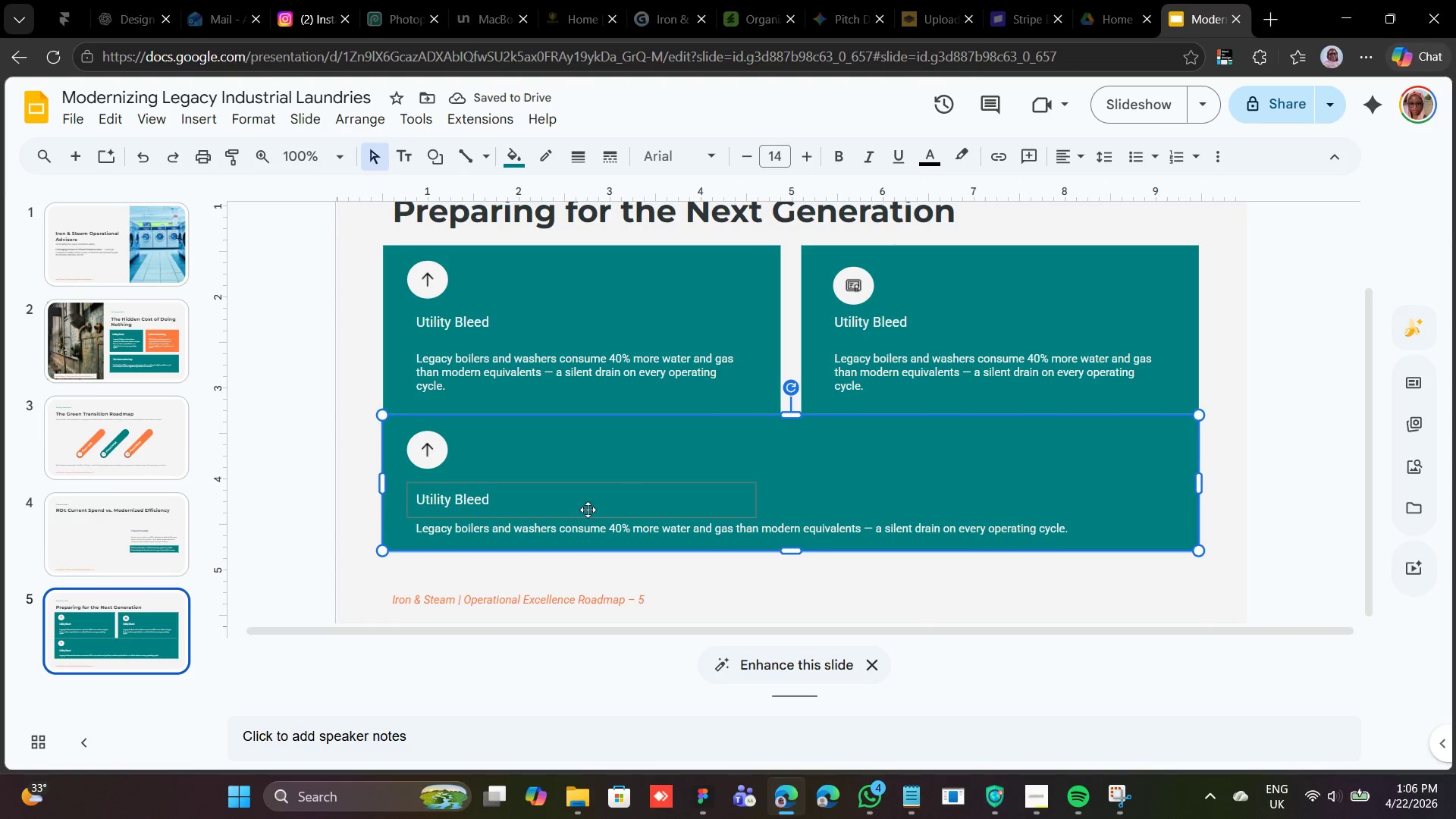 
hold_key(key=ShiftLeft, duration=2.77)
left_click([532, 522])
 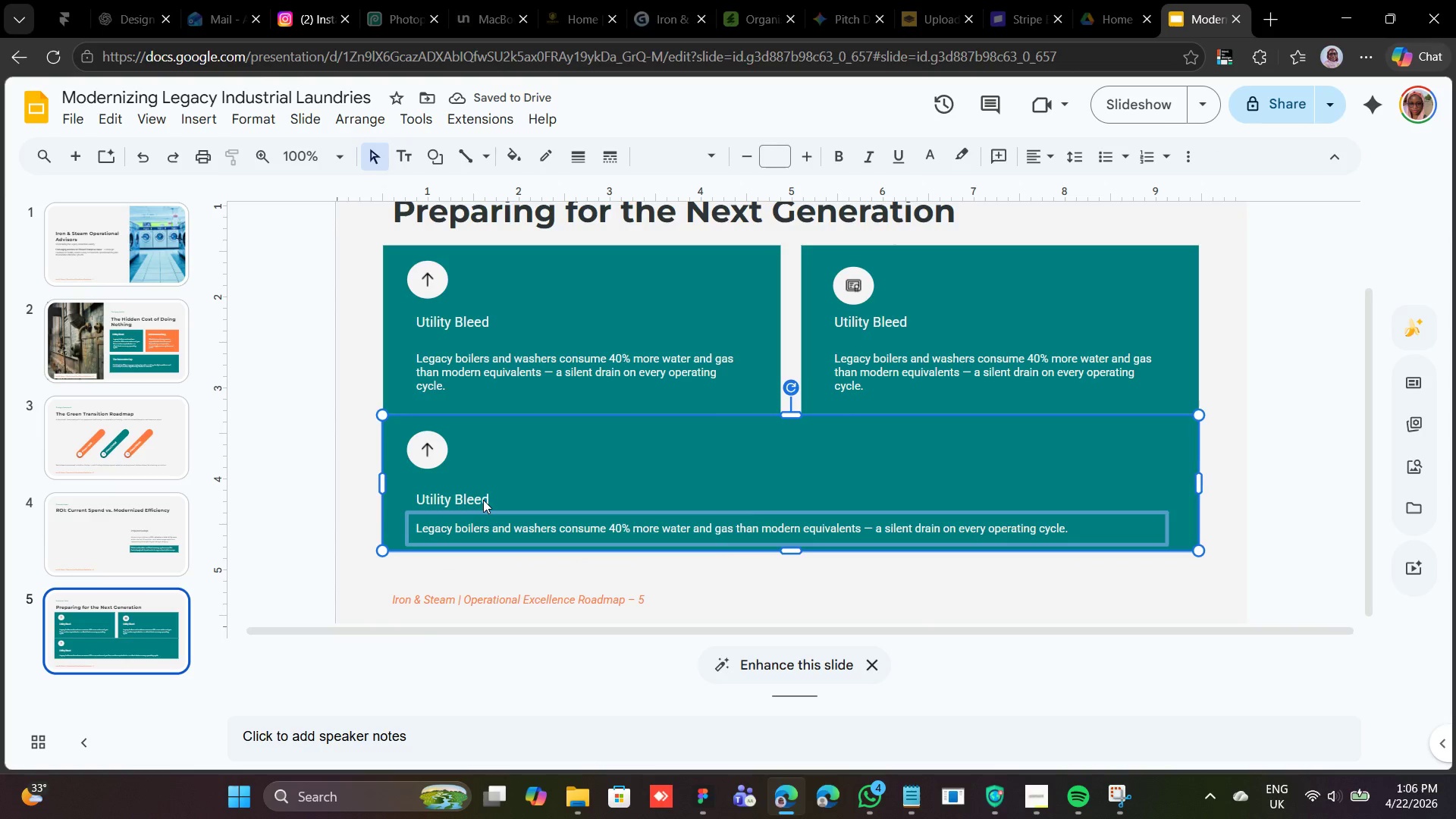 
left_click([483, 500])
 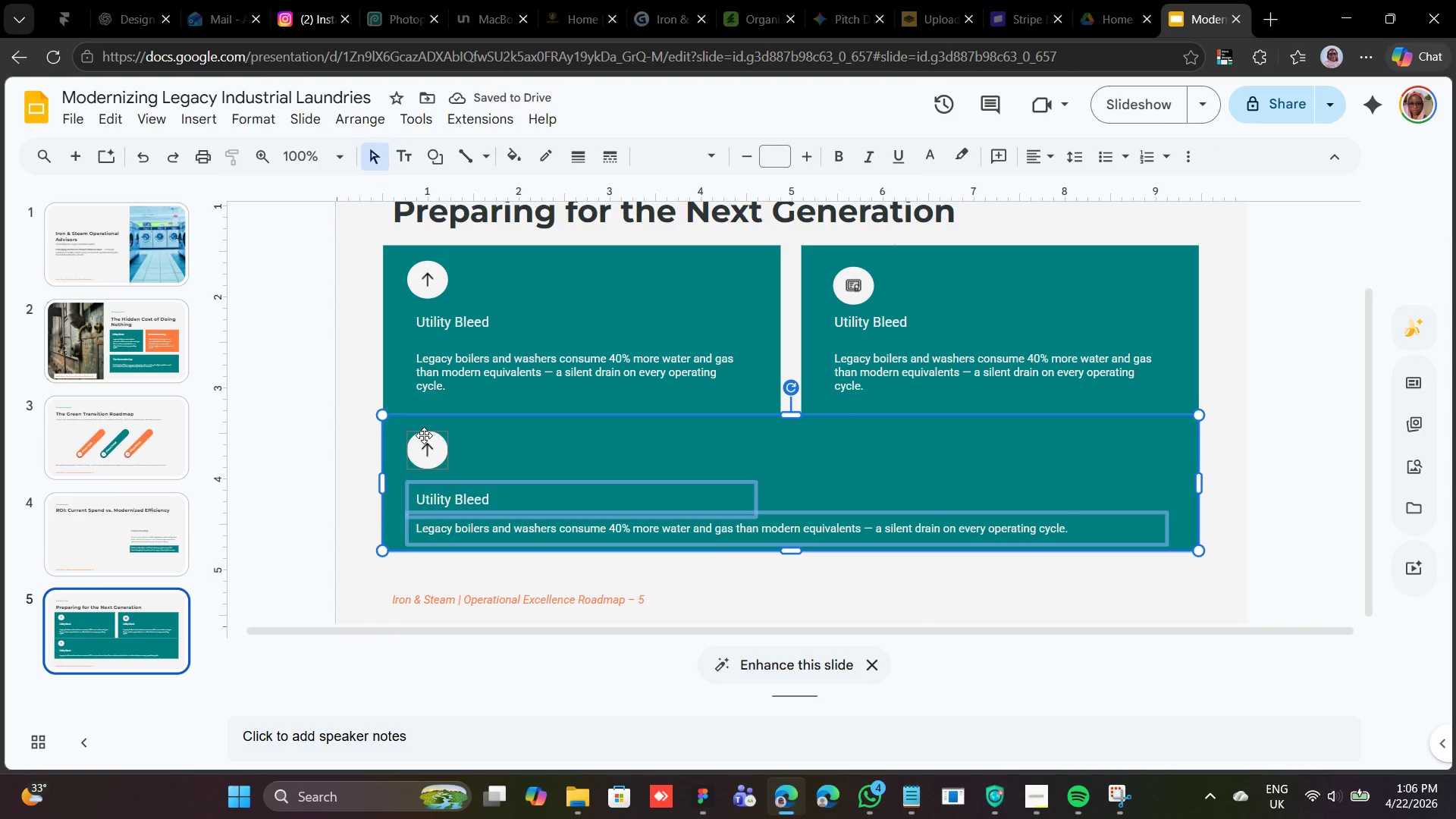 
left_click([424, 435])
 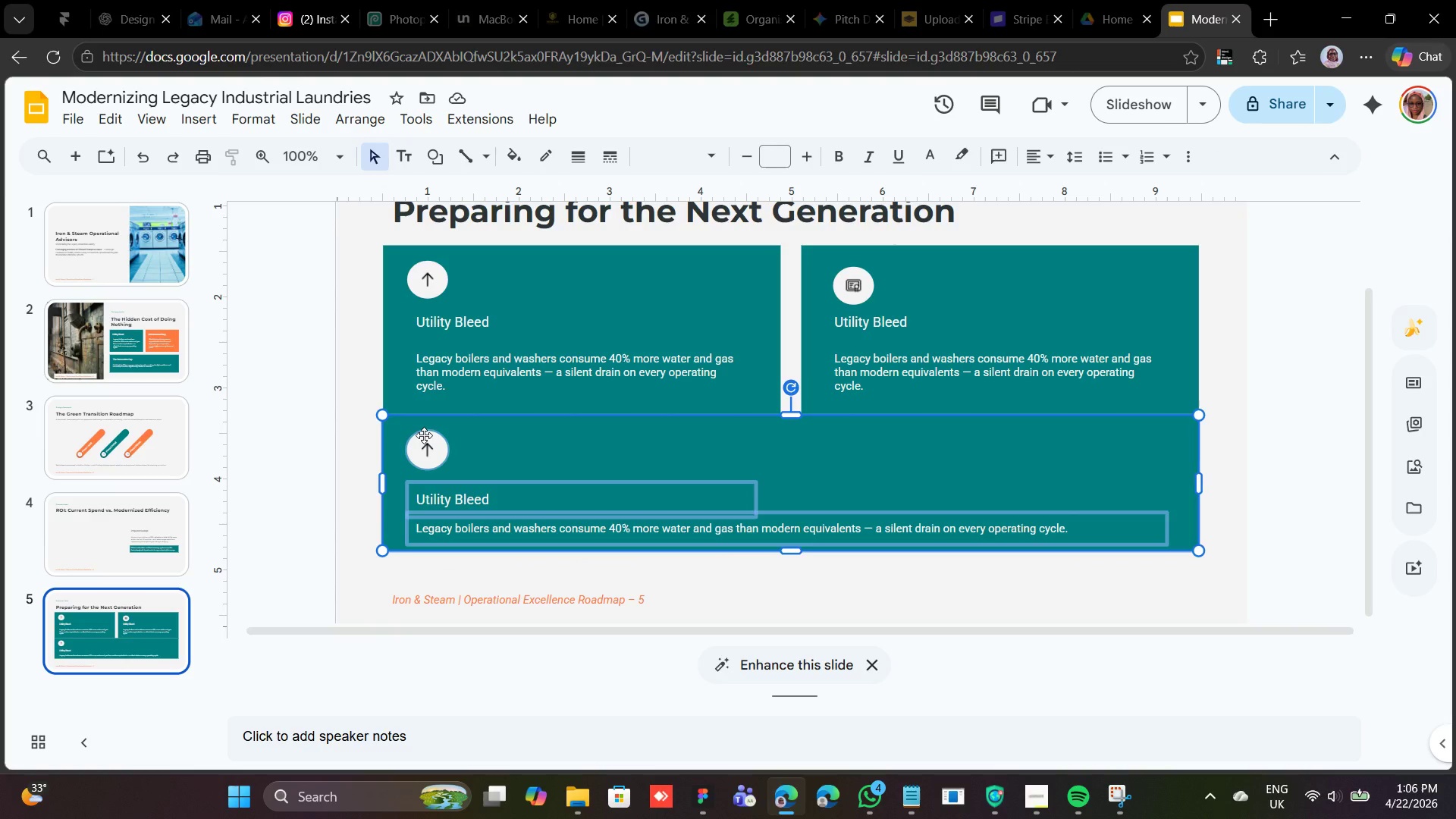 
key(Shift+ArrowDown)
 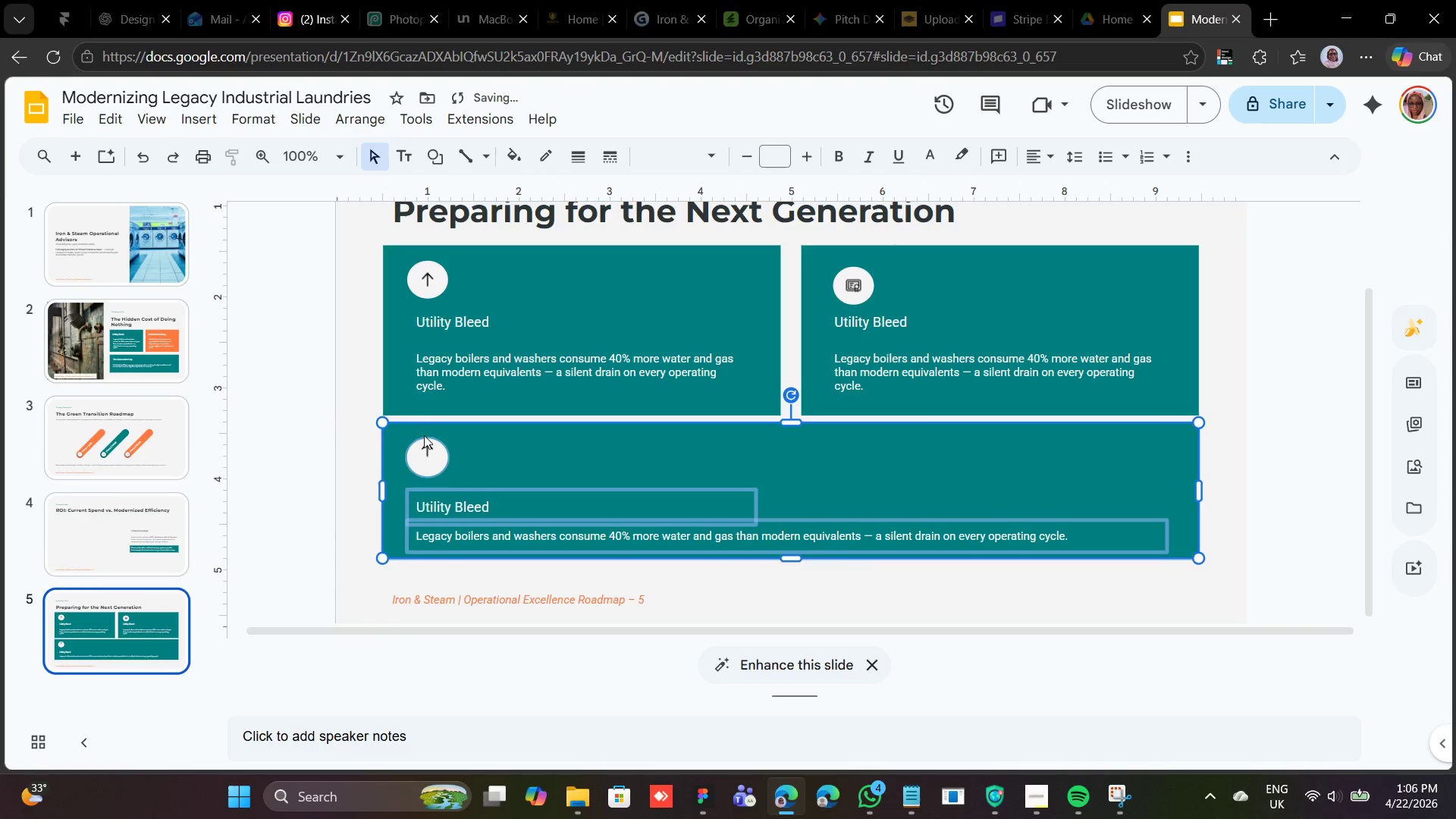 
key(Shift+ArrowDown)
 